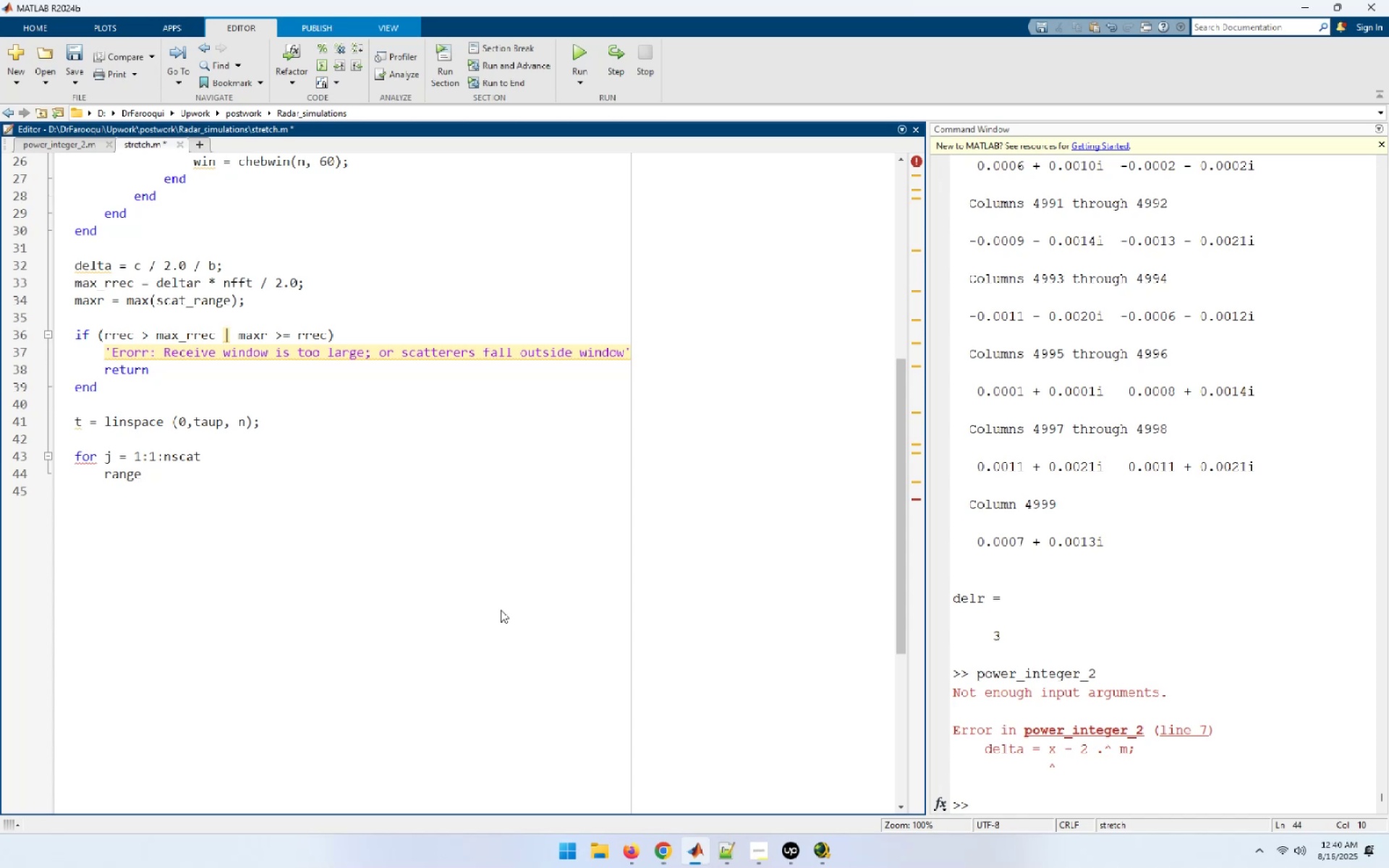 
type( = scat_))
key(Backspace)
key(Backspace)
type(_range(j);)
 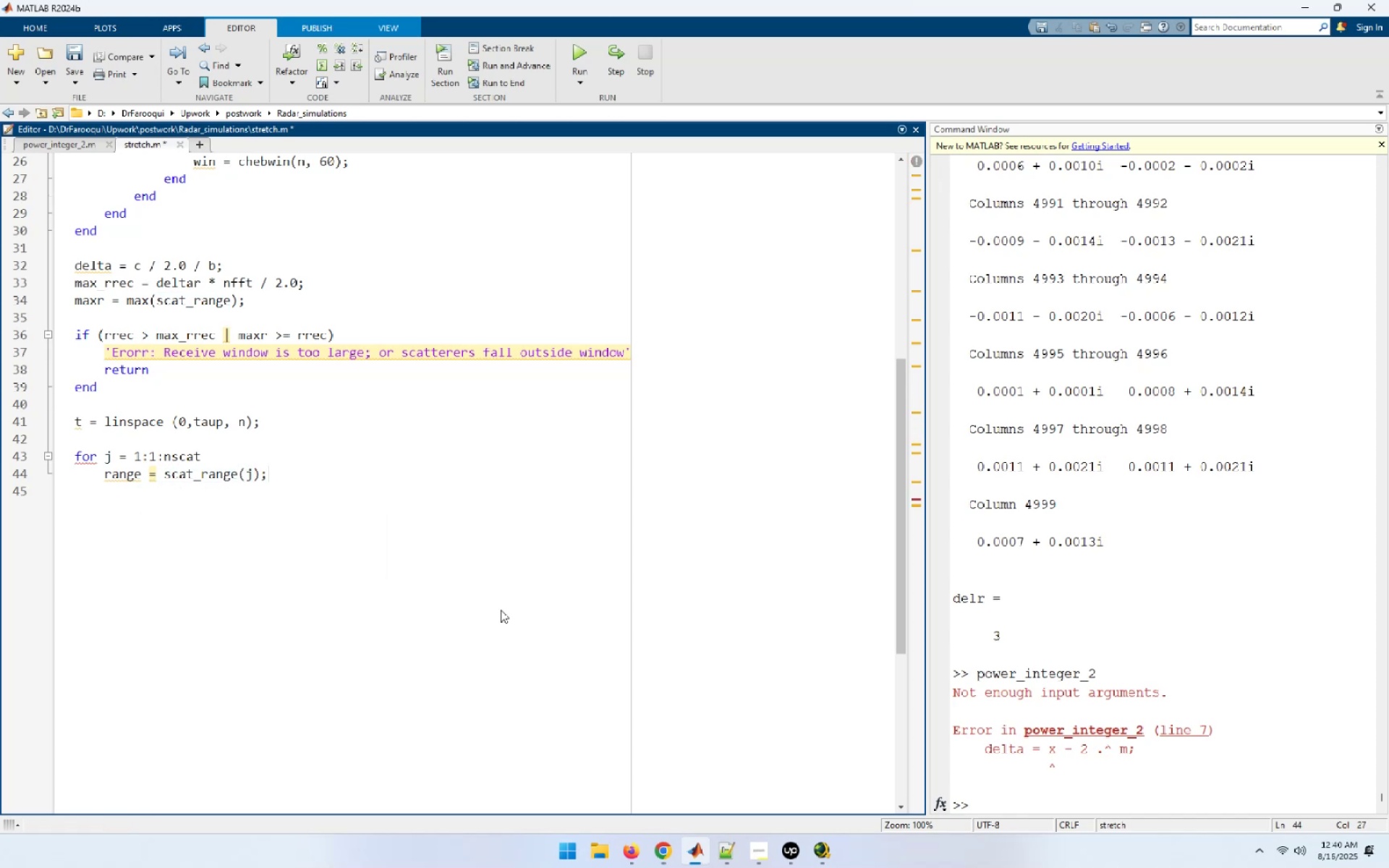 
key(Enter)
 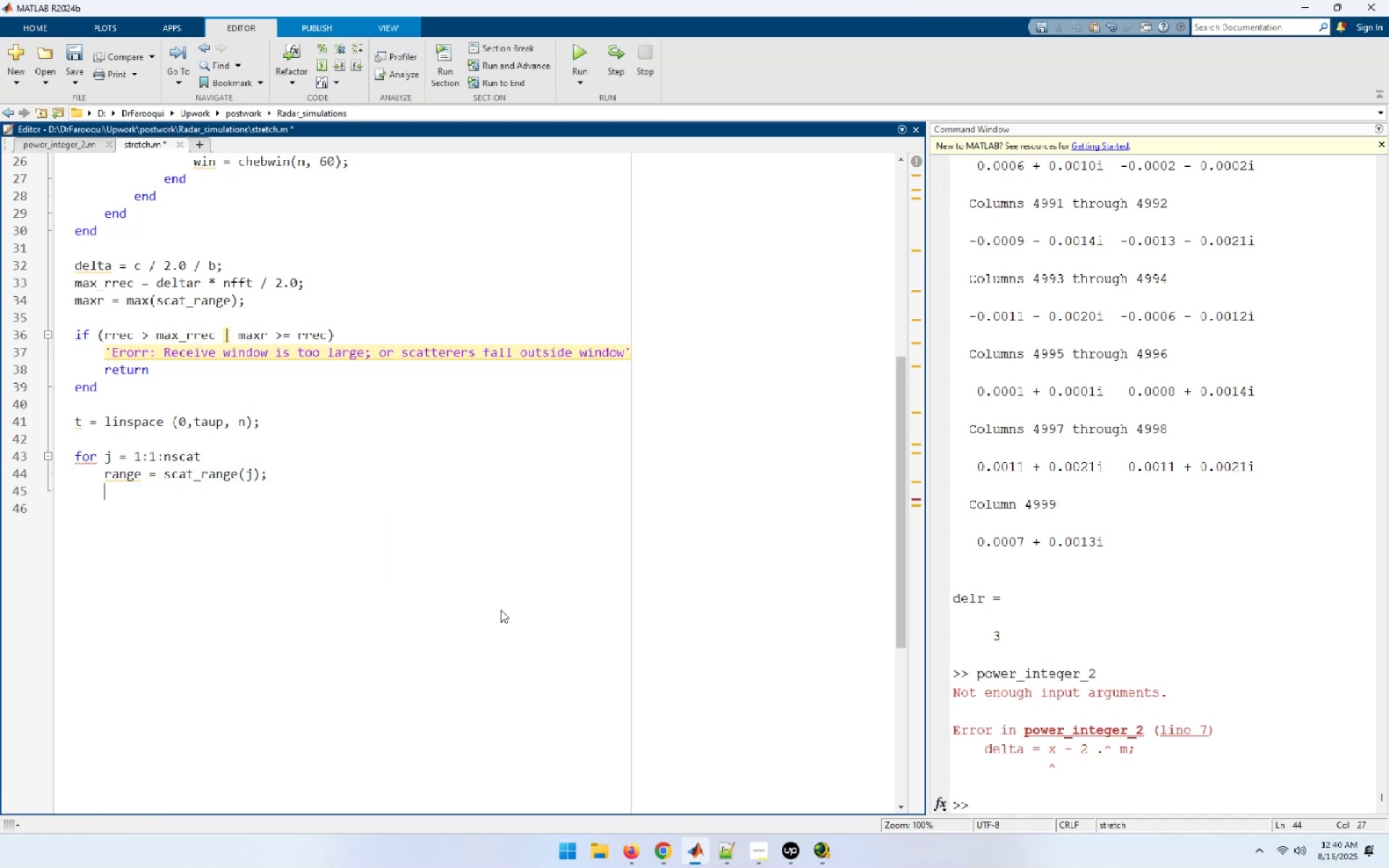 
type(psil = 4.0 * pi * range * f0 / c)
 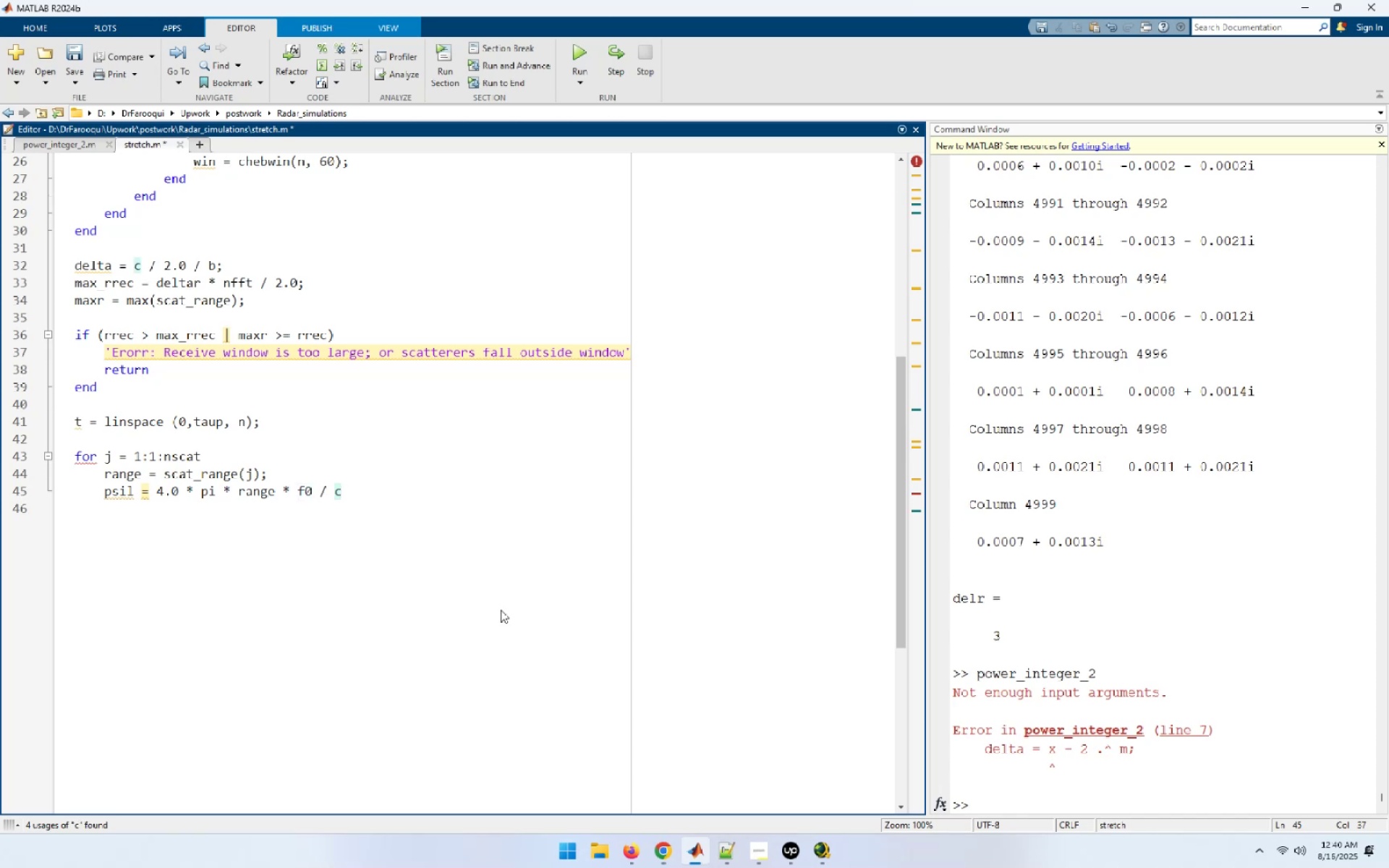 
type( - 4.0 * pi * b * range * range / c / c / taup;)
 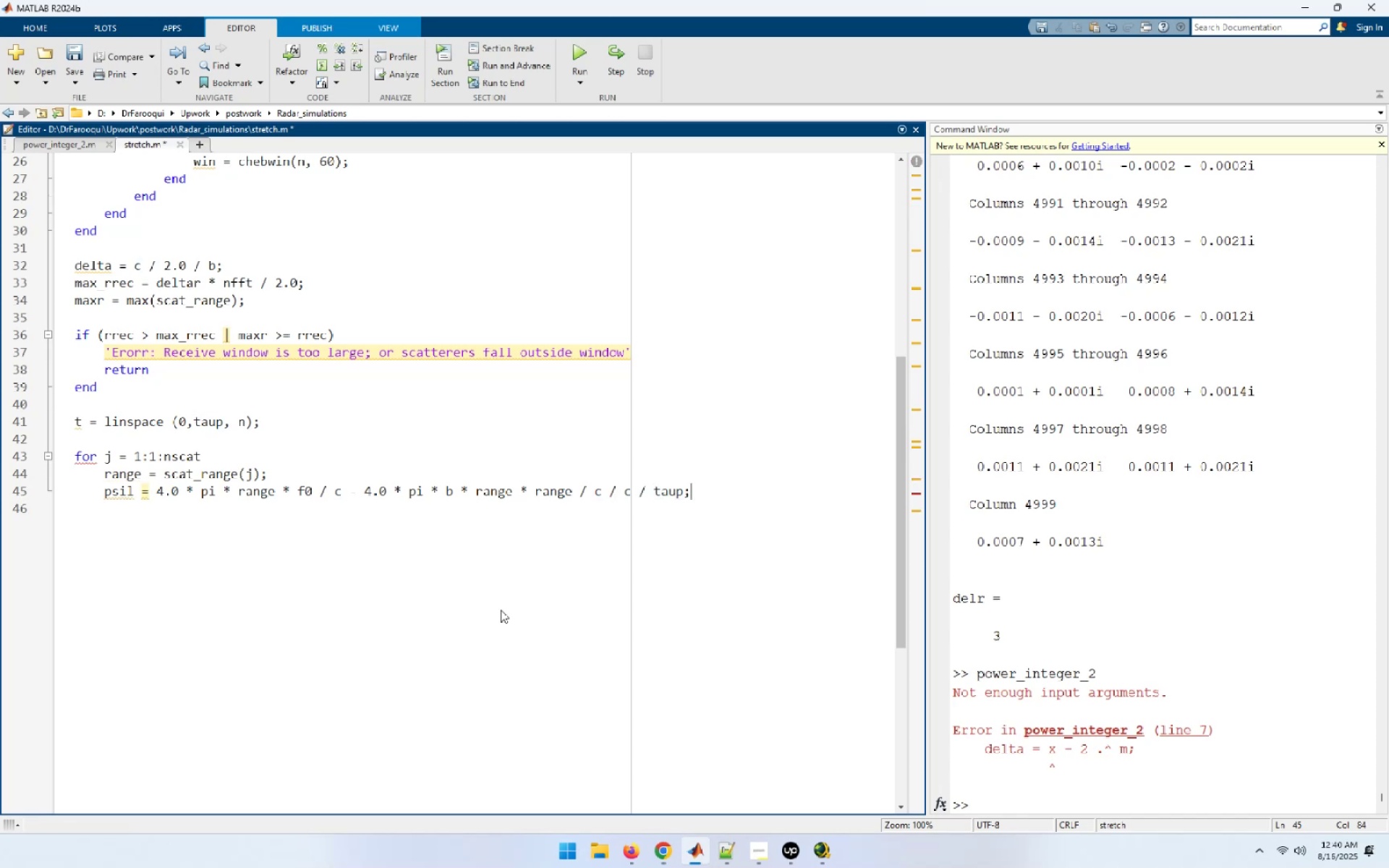 
key(Enter)
 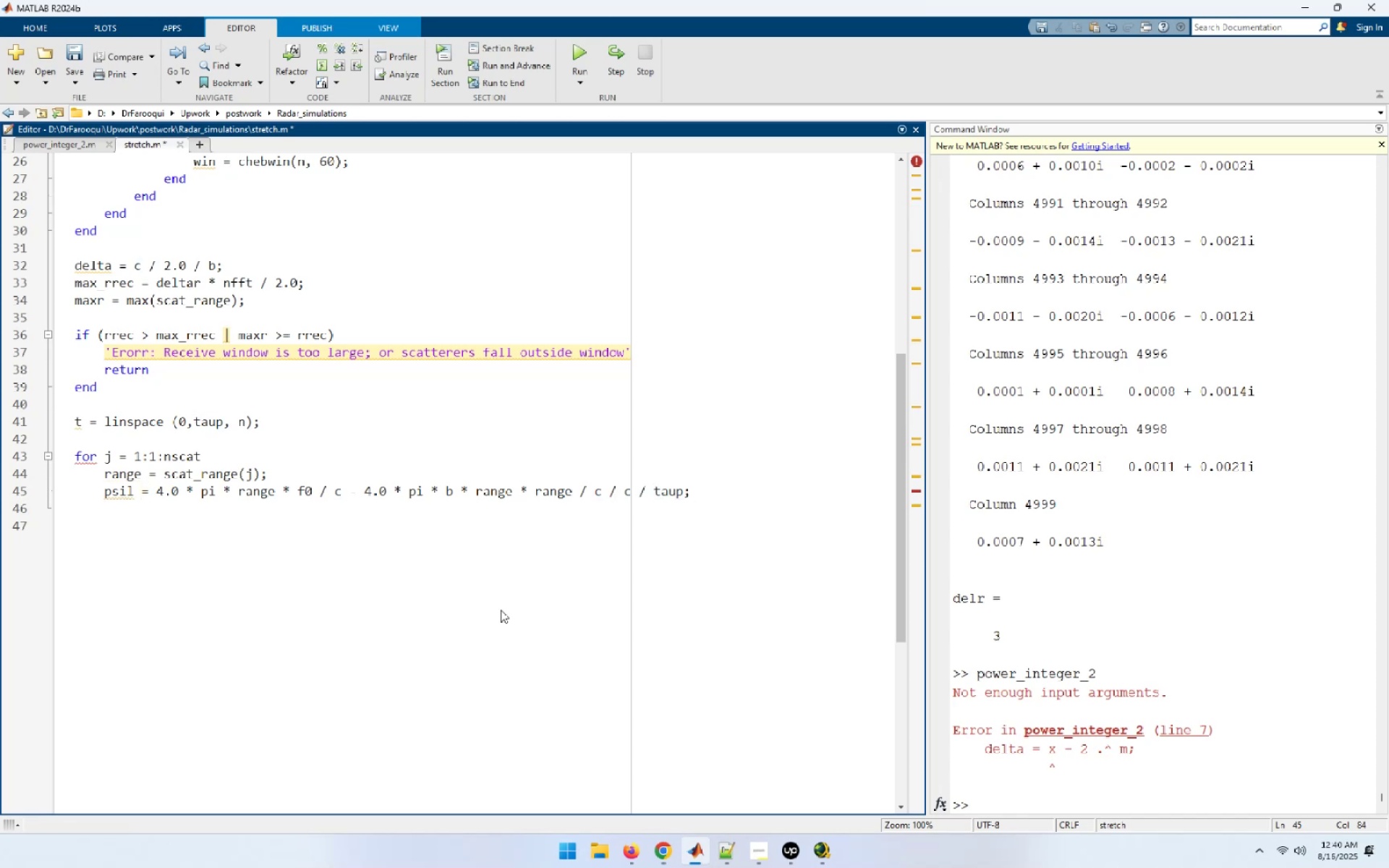 
type(psi2 = )
 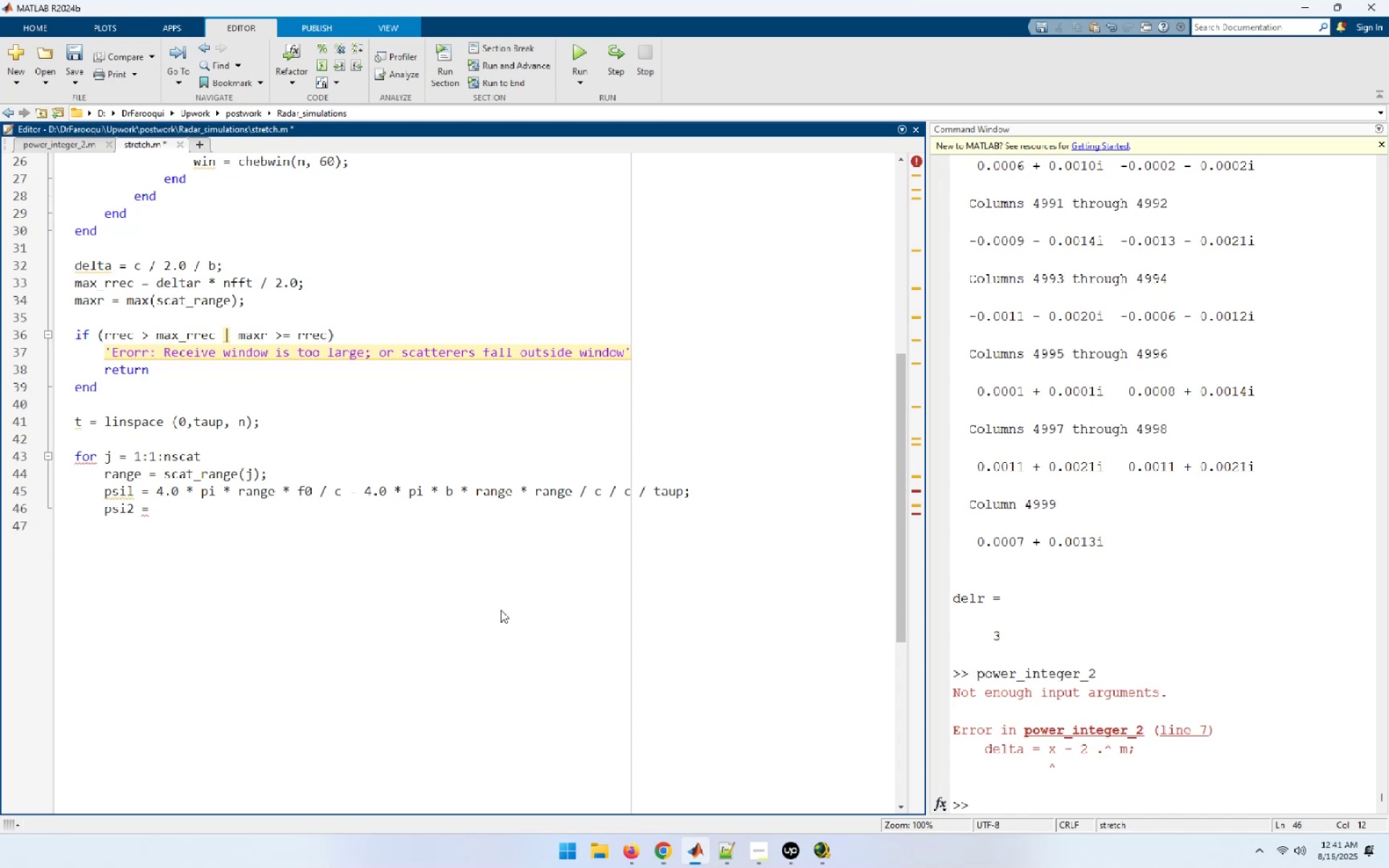 
type((2 *4. * pi * b * range / c/)
key(Backspace)
type( / taup) .*)
 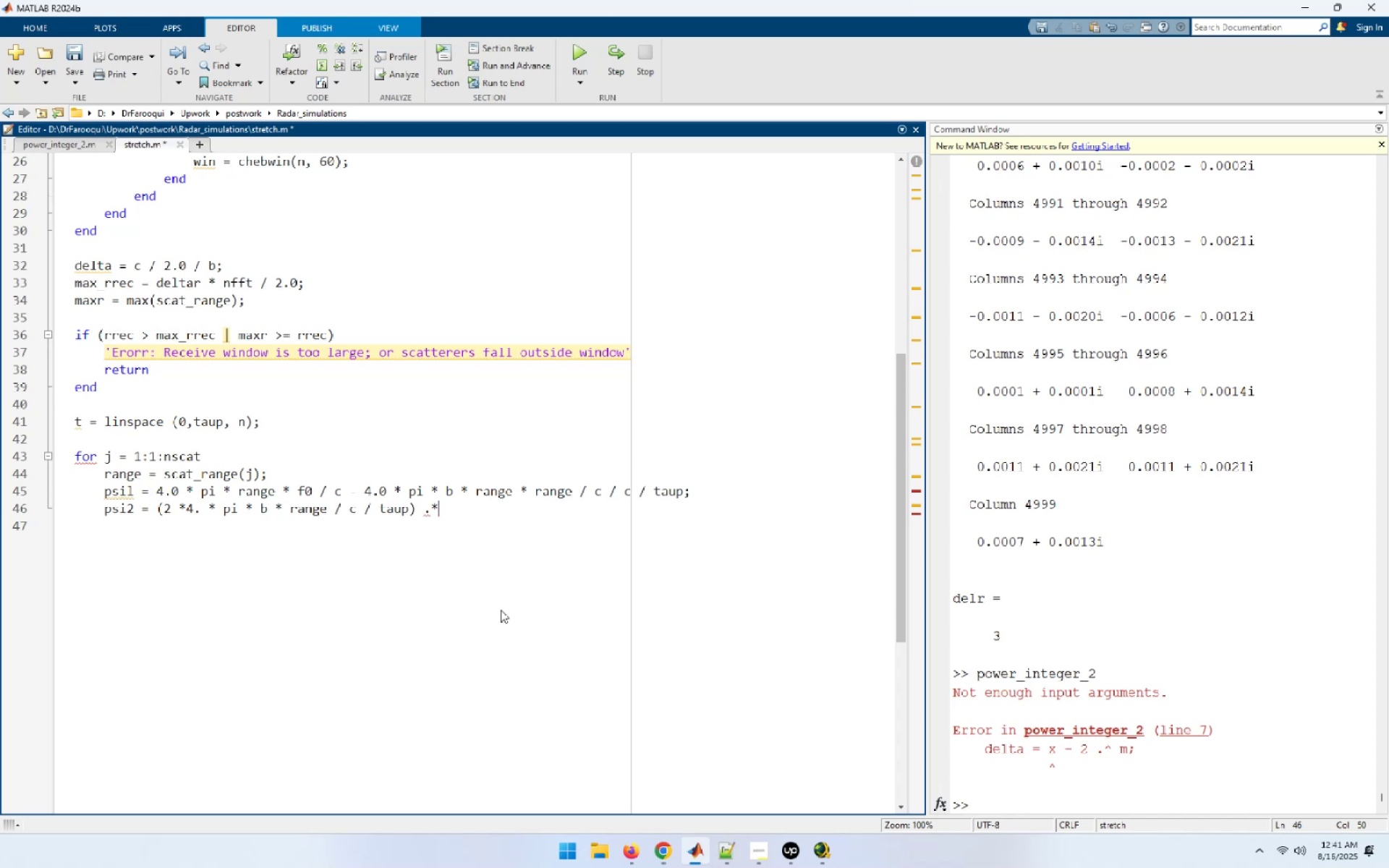 
key(Space)
 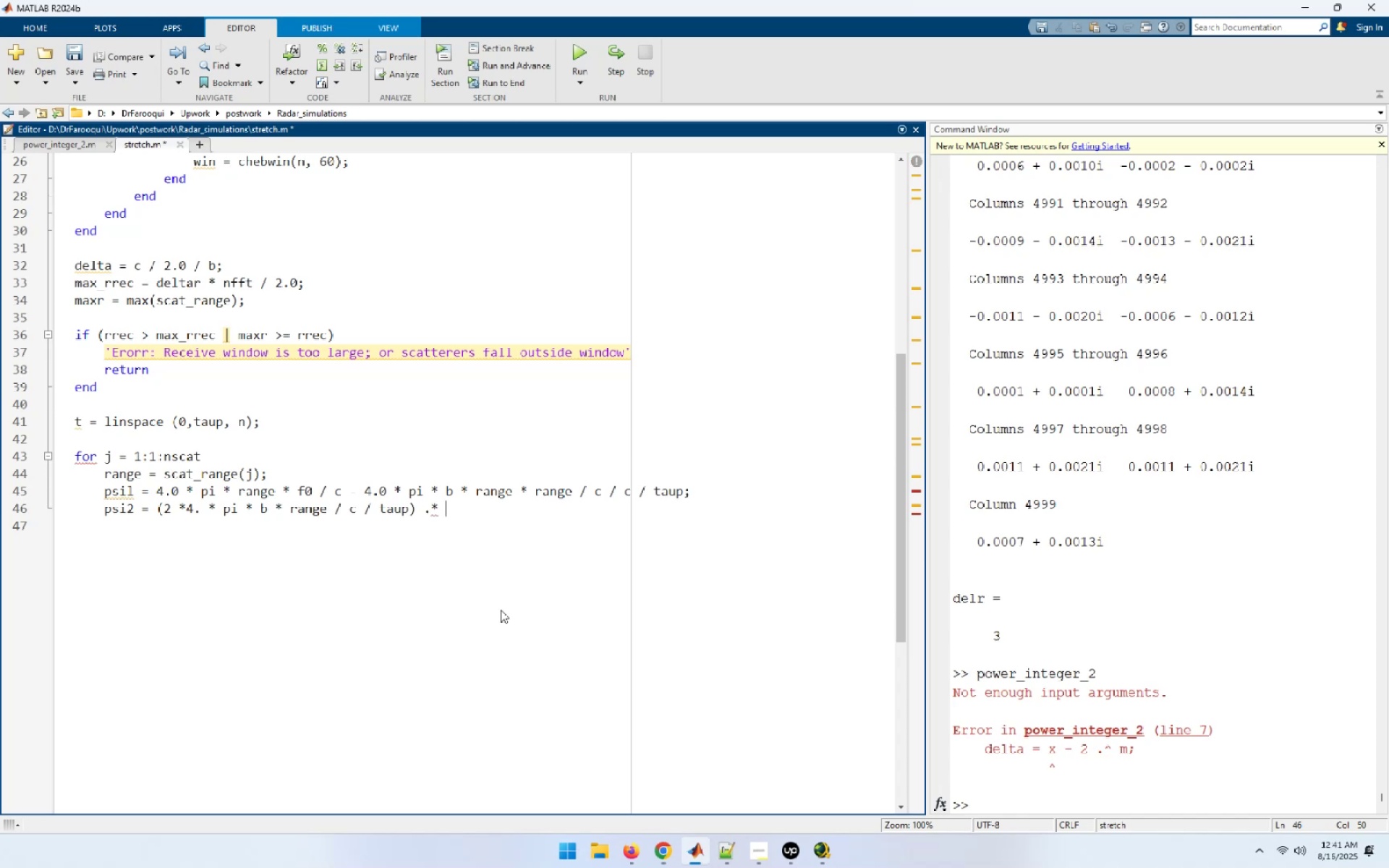 
key(T)
 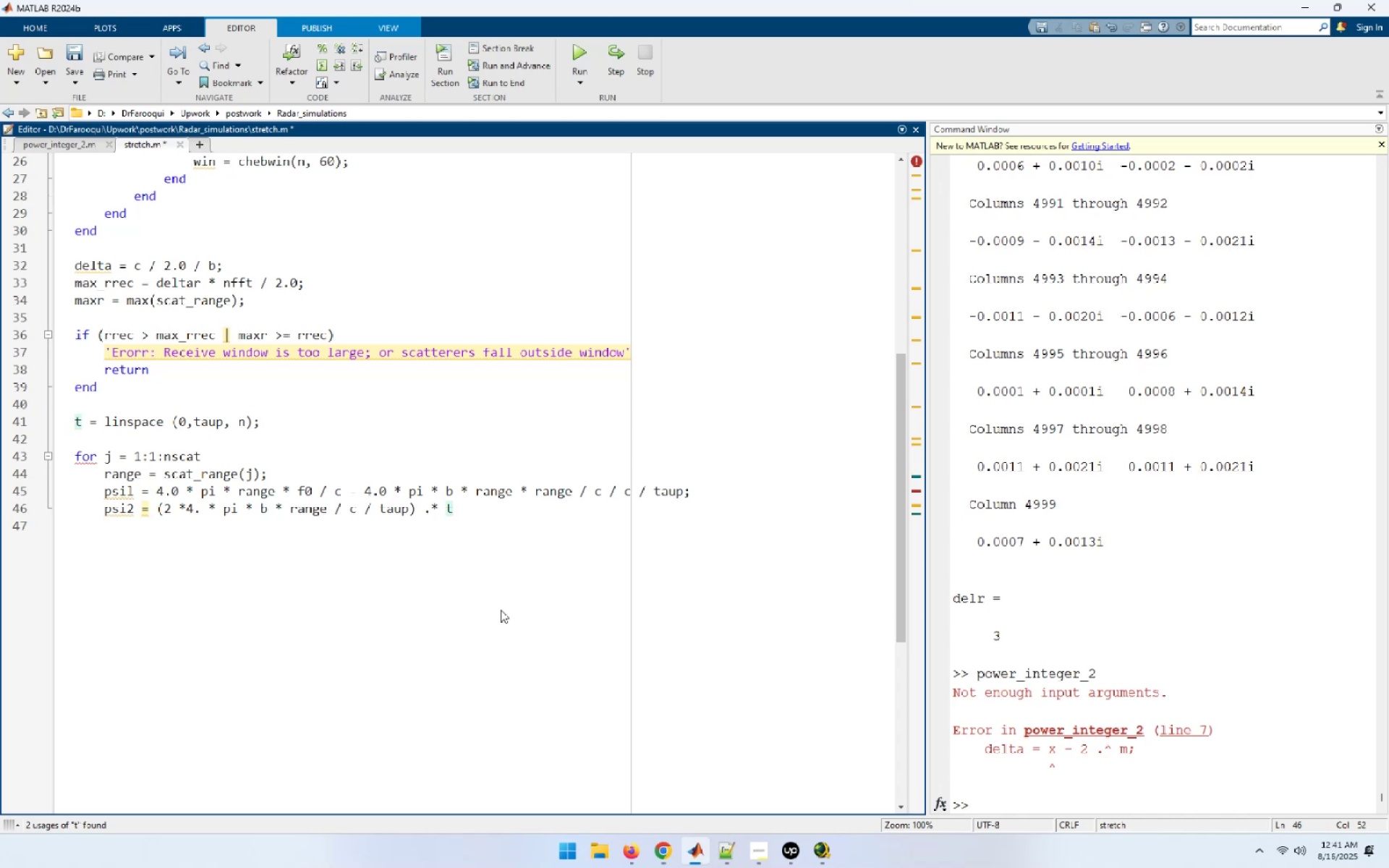 
key(Semicolon)
 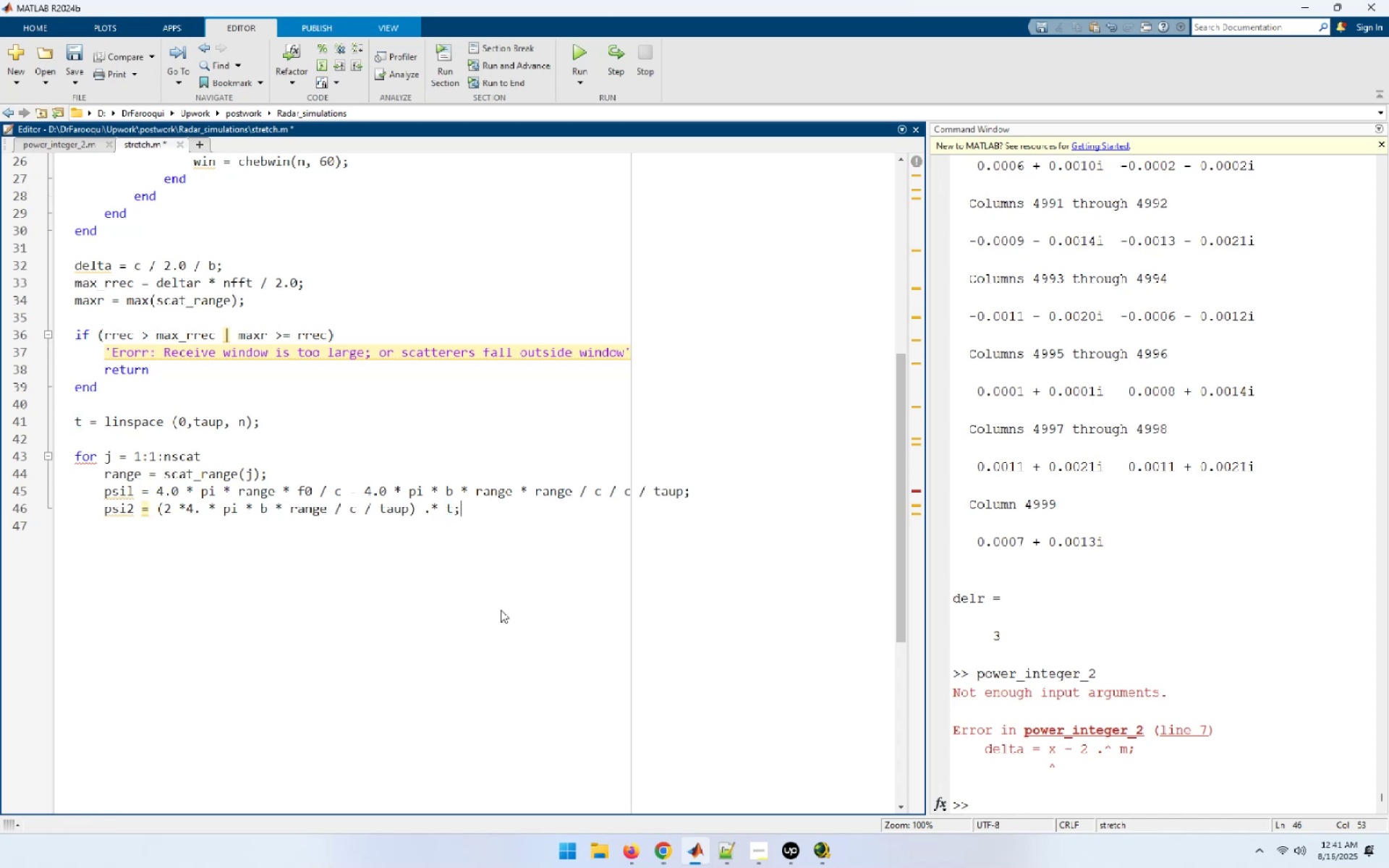 
key(Enter)
 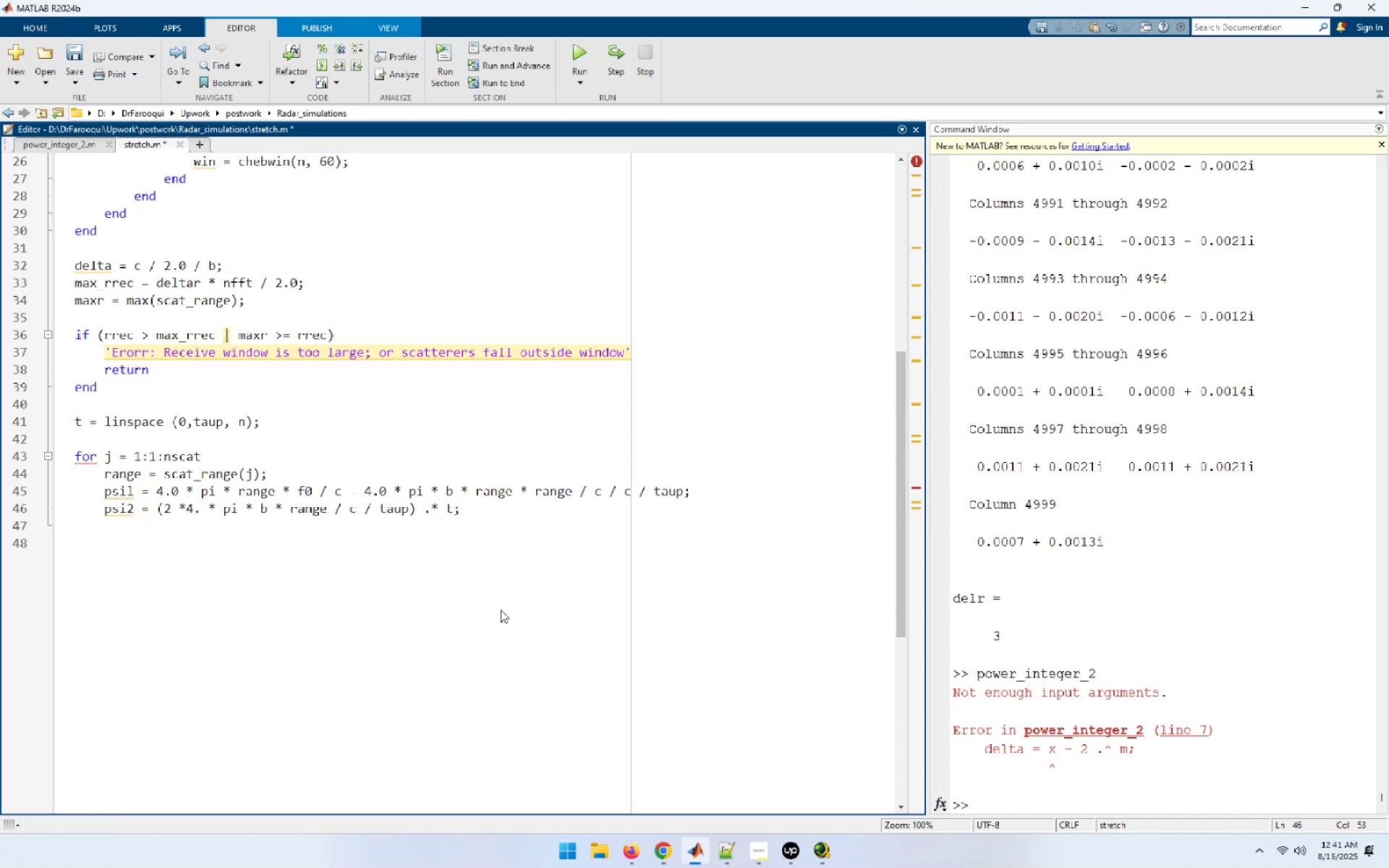 
type(x(j,)
 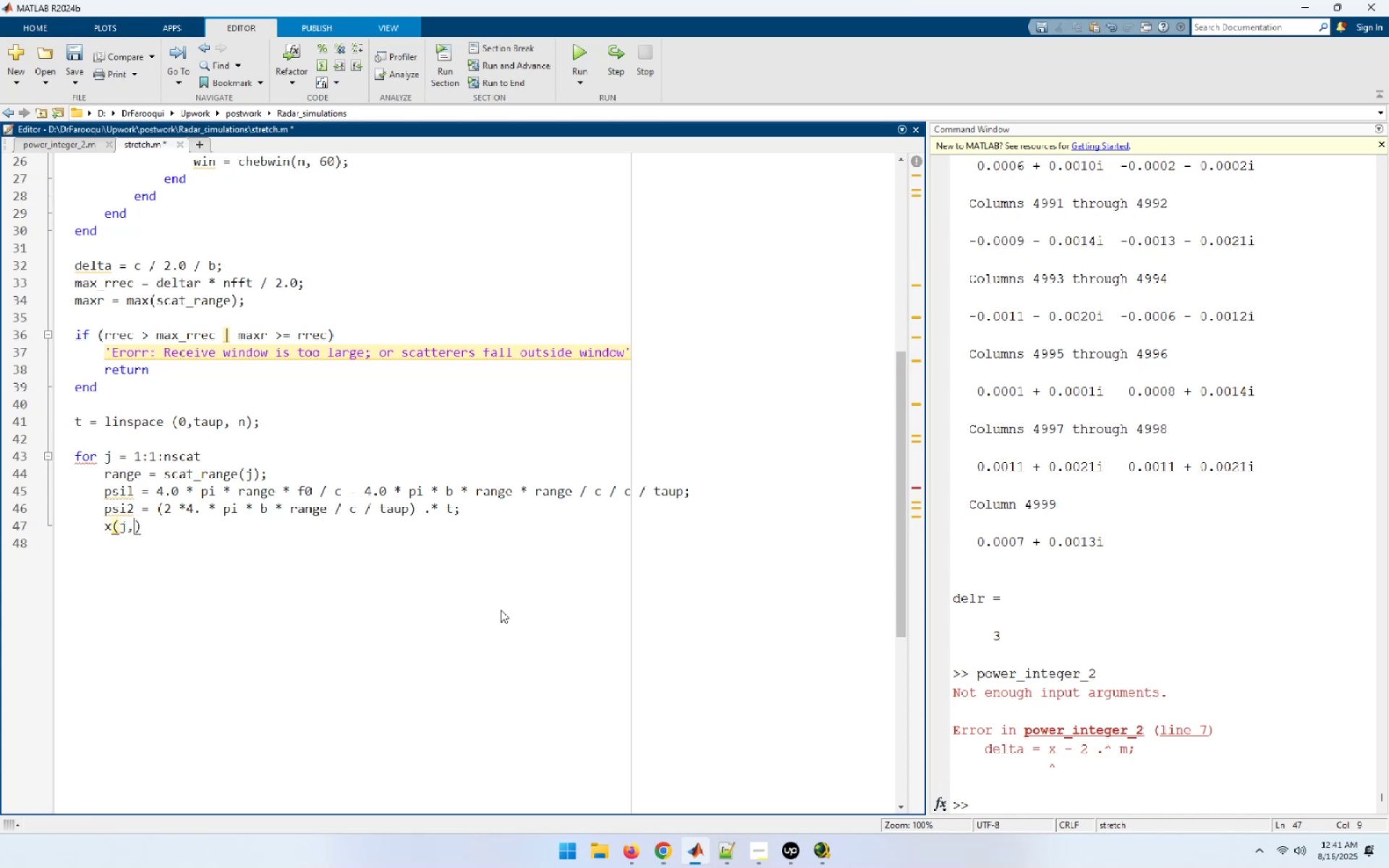 
type(:) = scat_rcs(j) .* exp(i*)
key(Backspace)
type( * psic)
key(Backspace)
type(l + i.)
key(Backspace)
type( .* psi2);)
 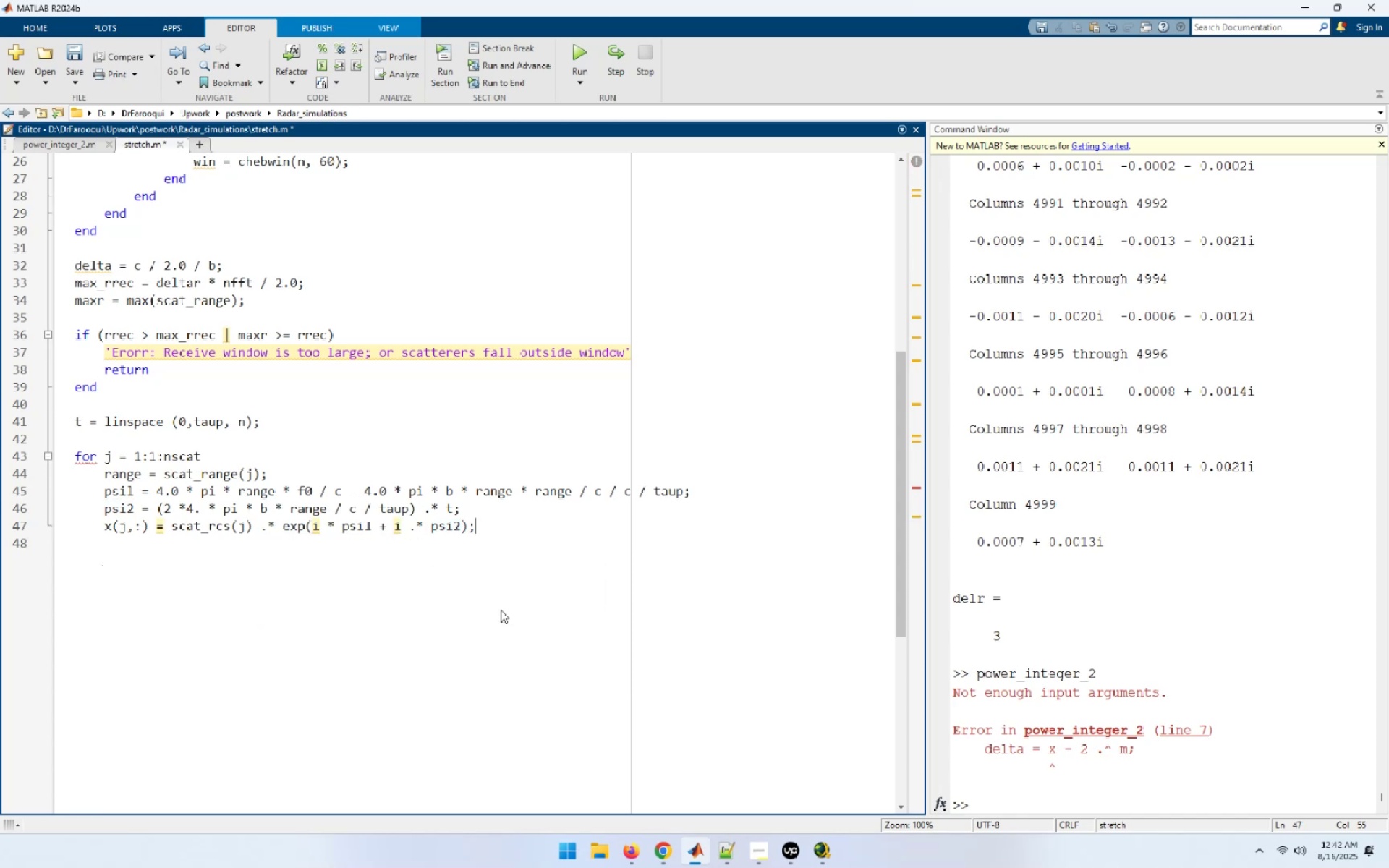 
key(Enter)
 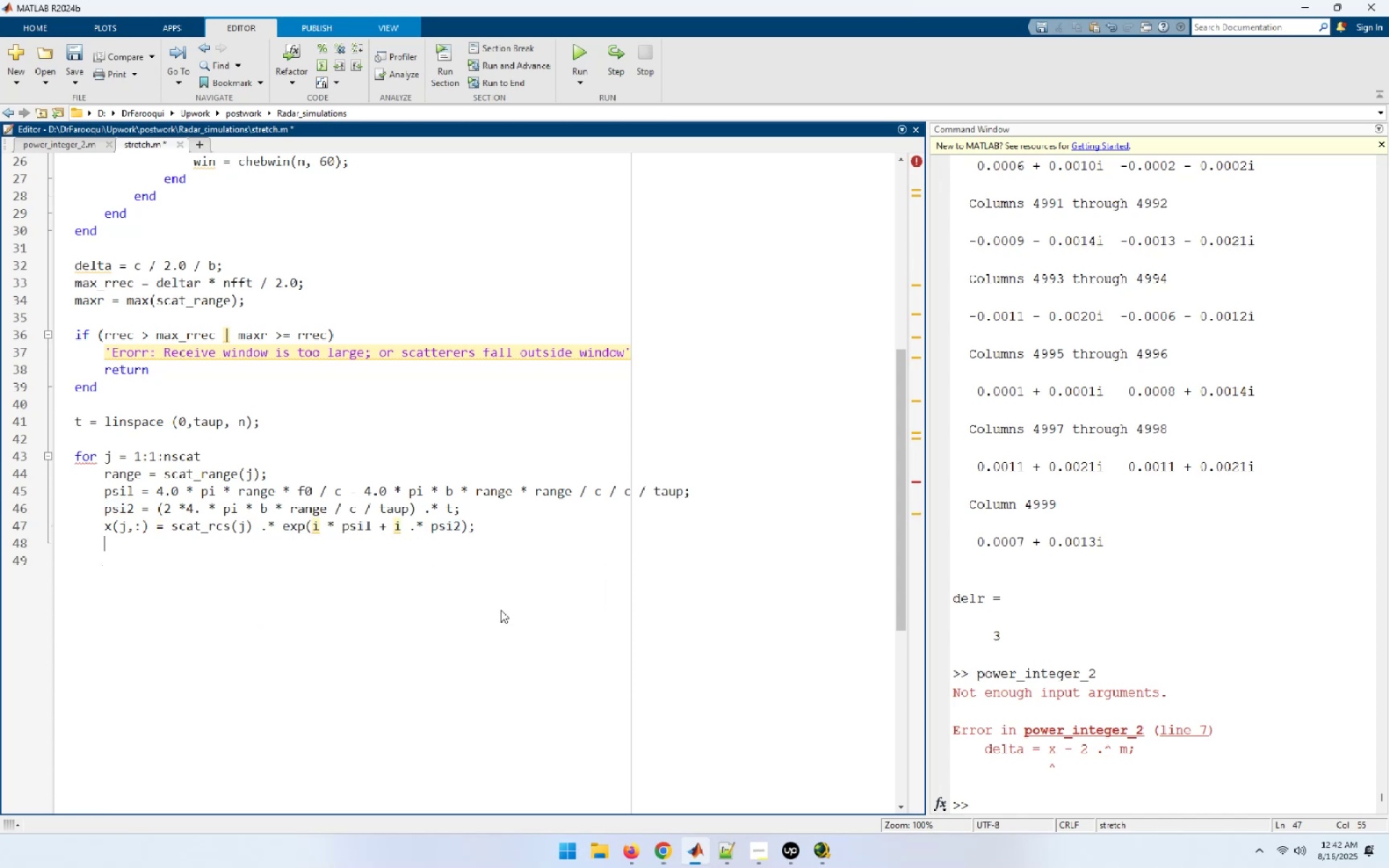 
key(Y)
 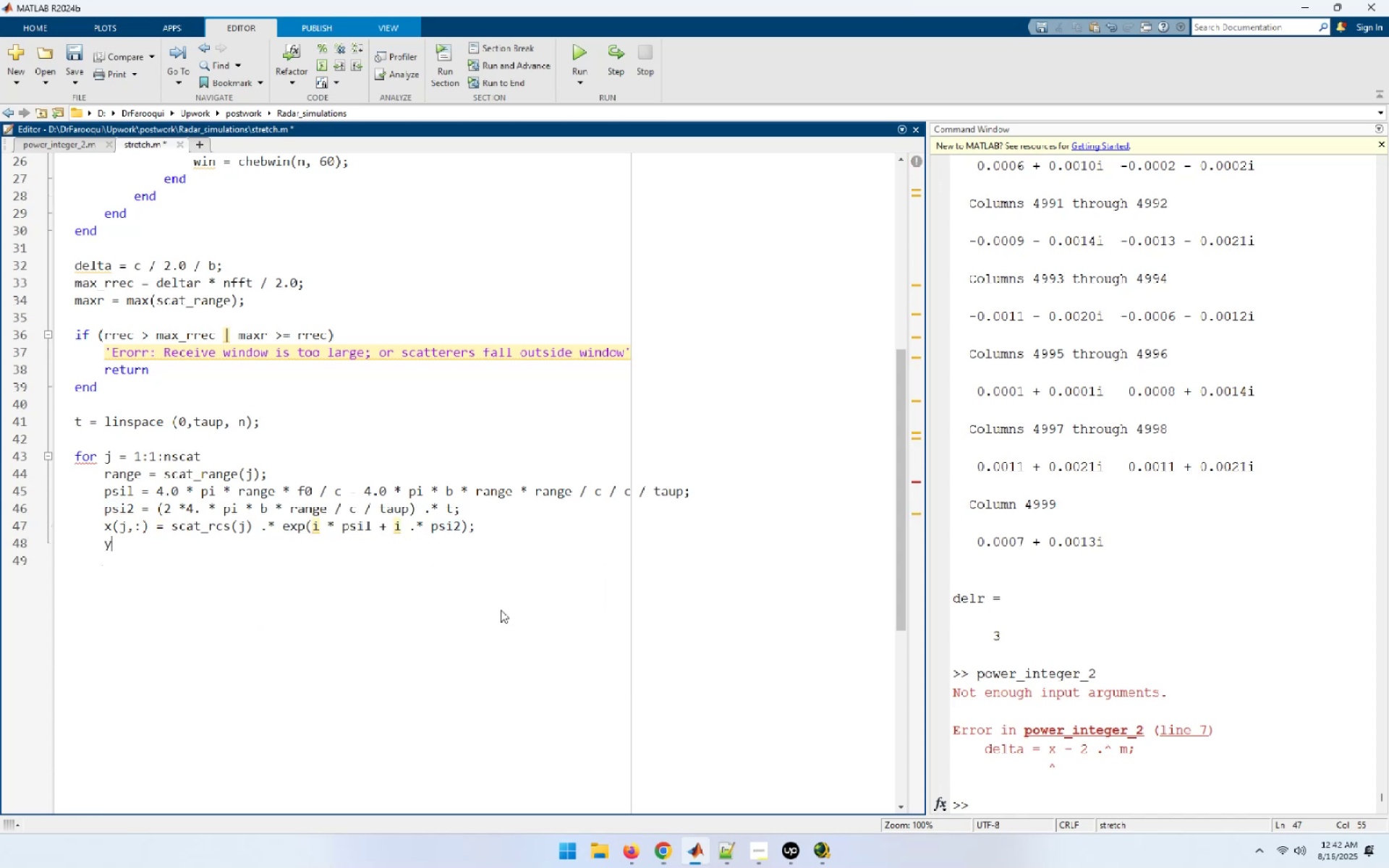 
key(Space)
 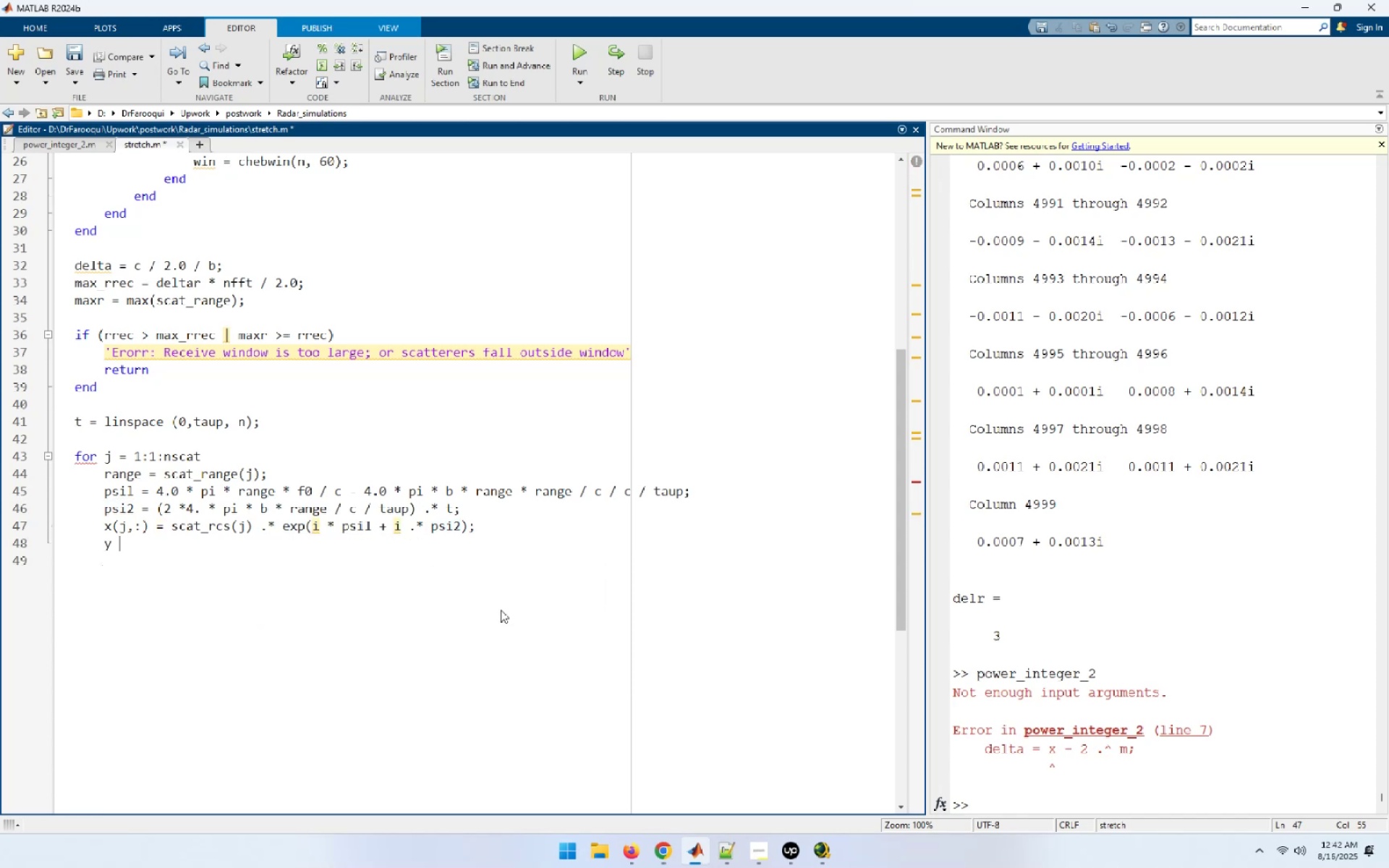 
key(Equal)
 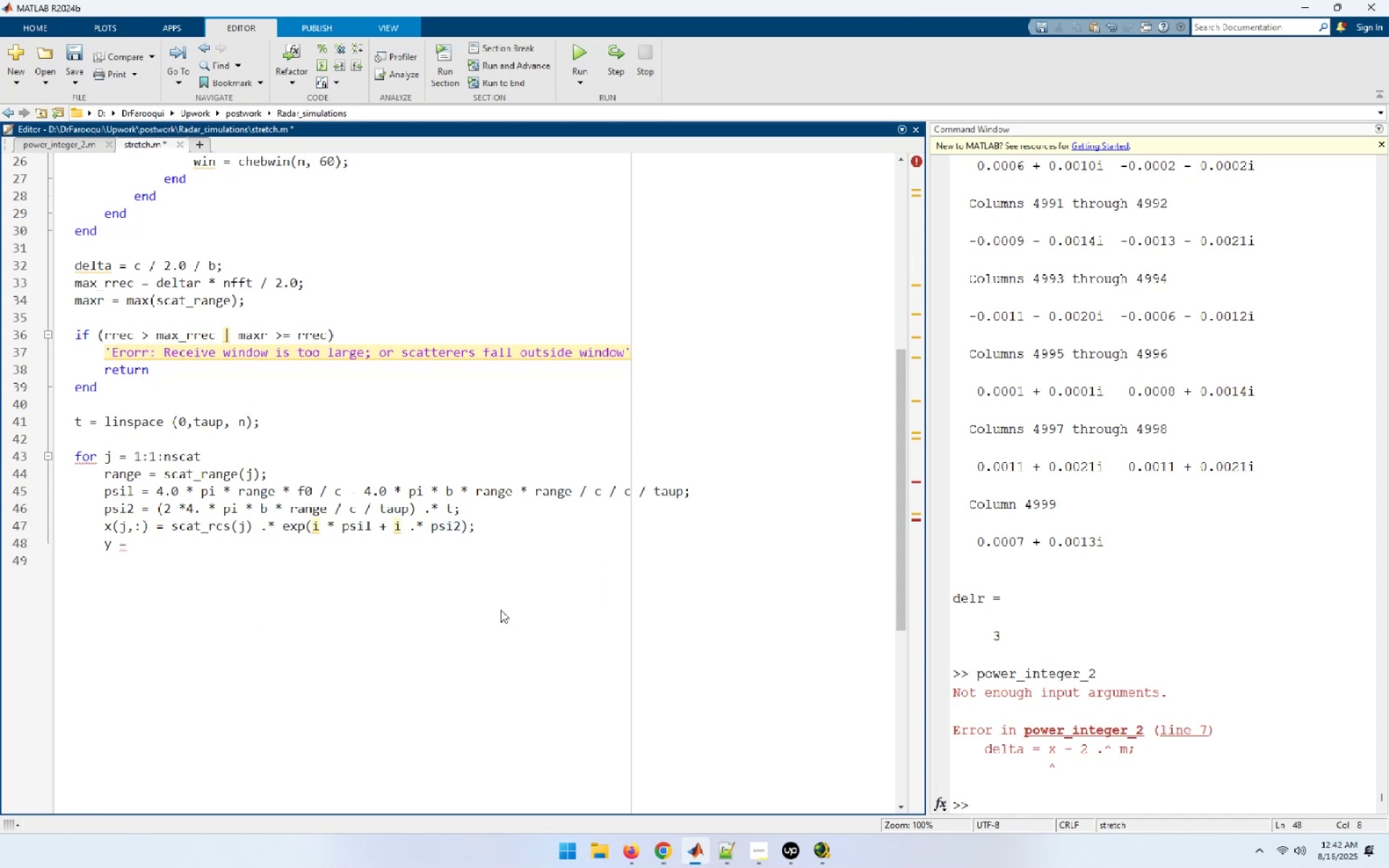 
key(Space)
 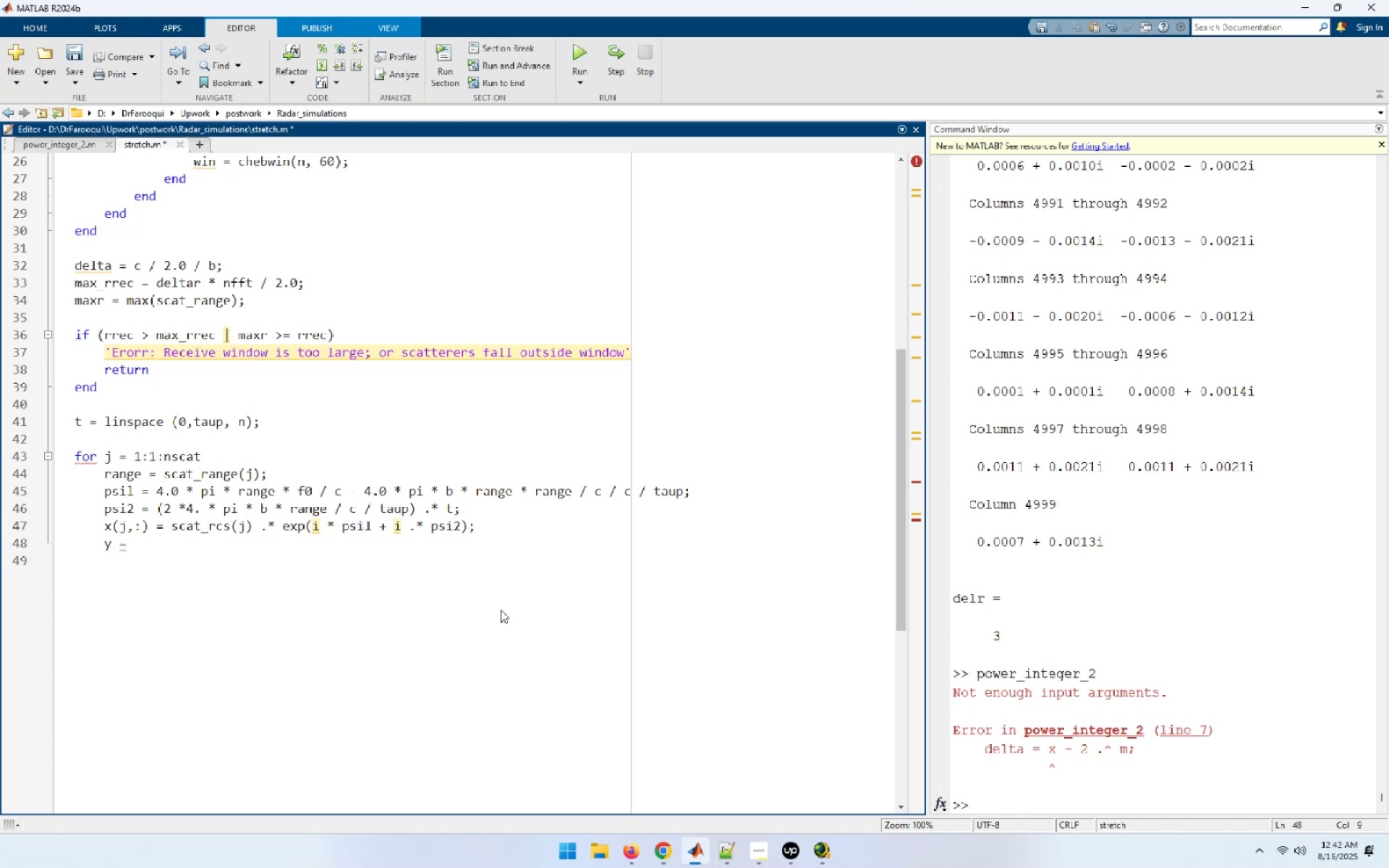 
type(y + x(j,:);)
 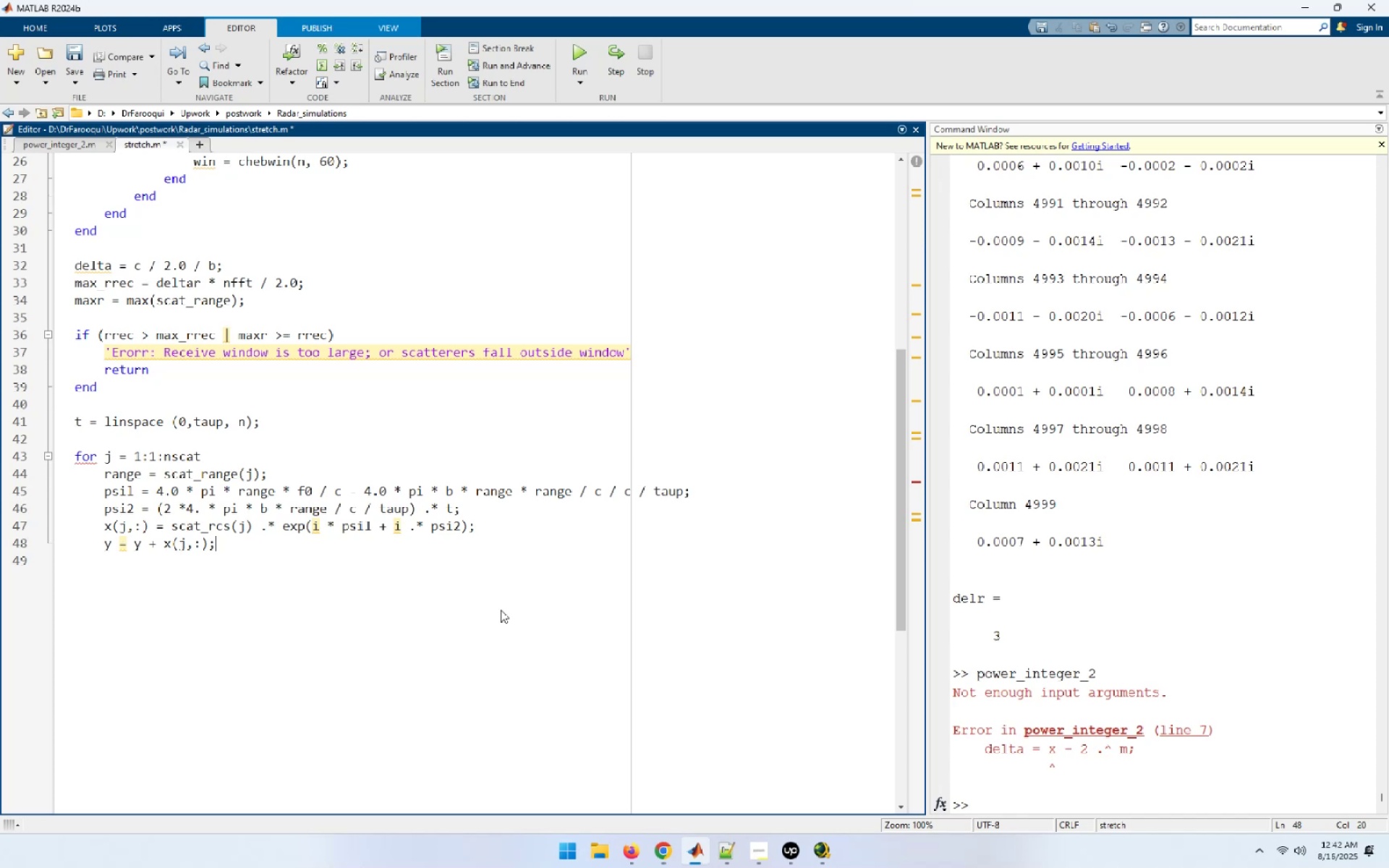 
key(Enter)
 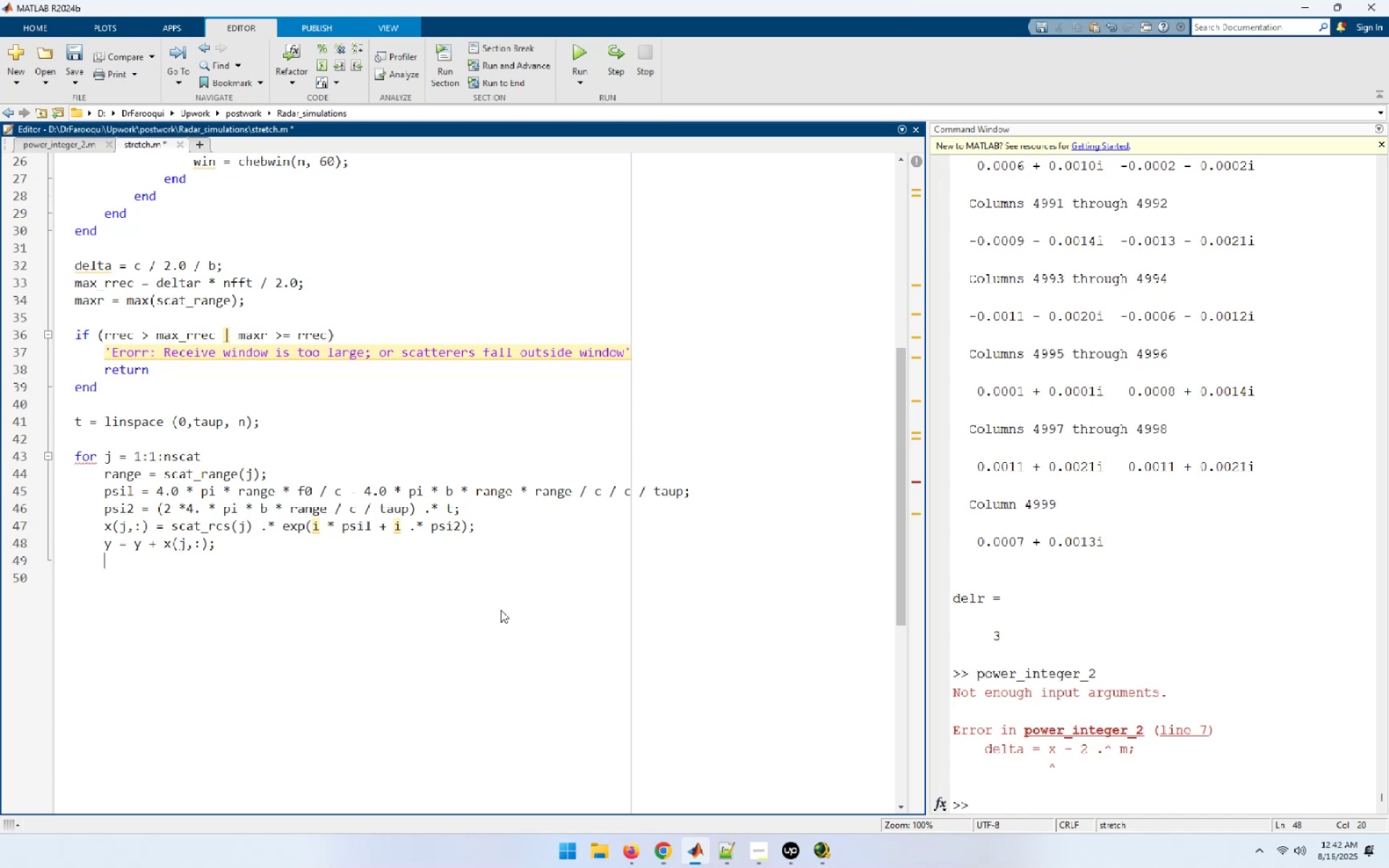 
type(end)
 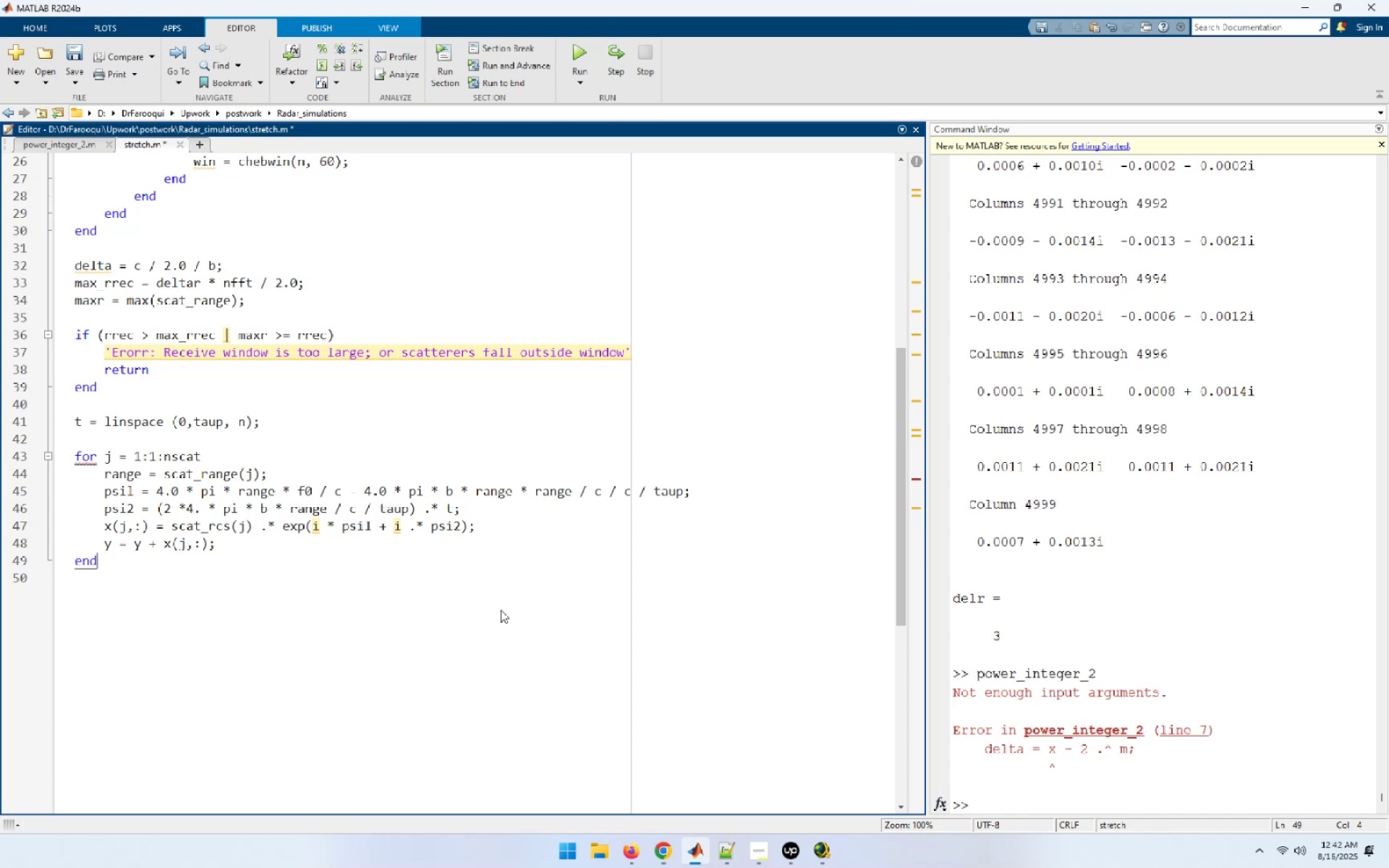 
key(Enter)
 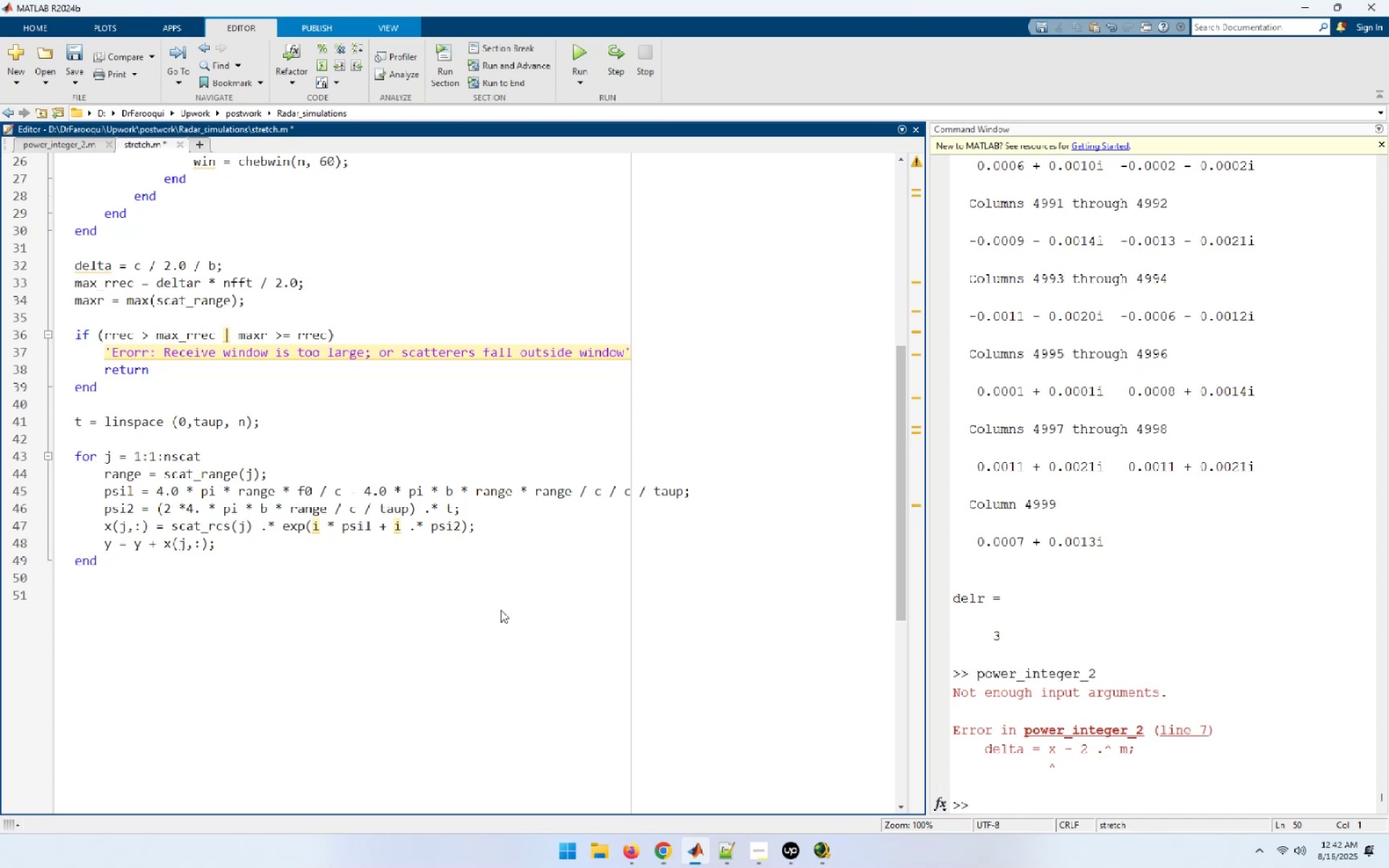 
key(Enter)
 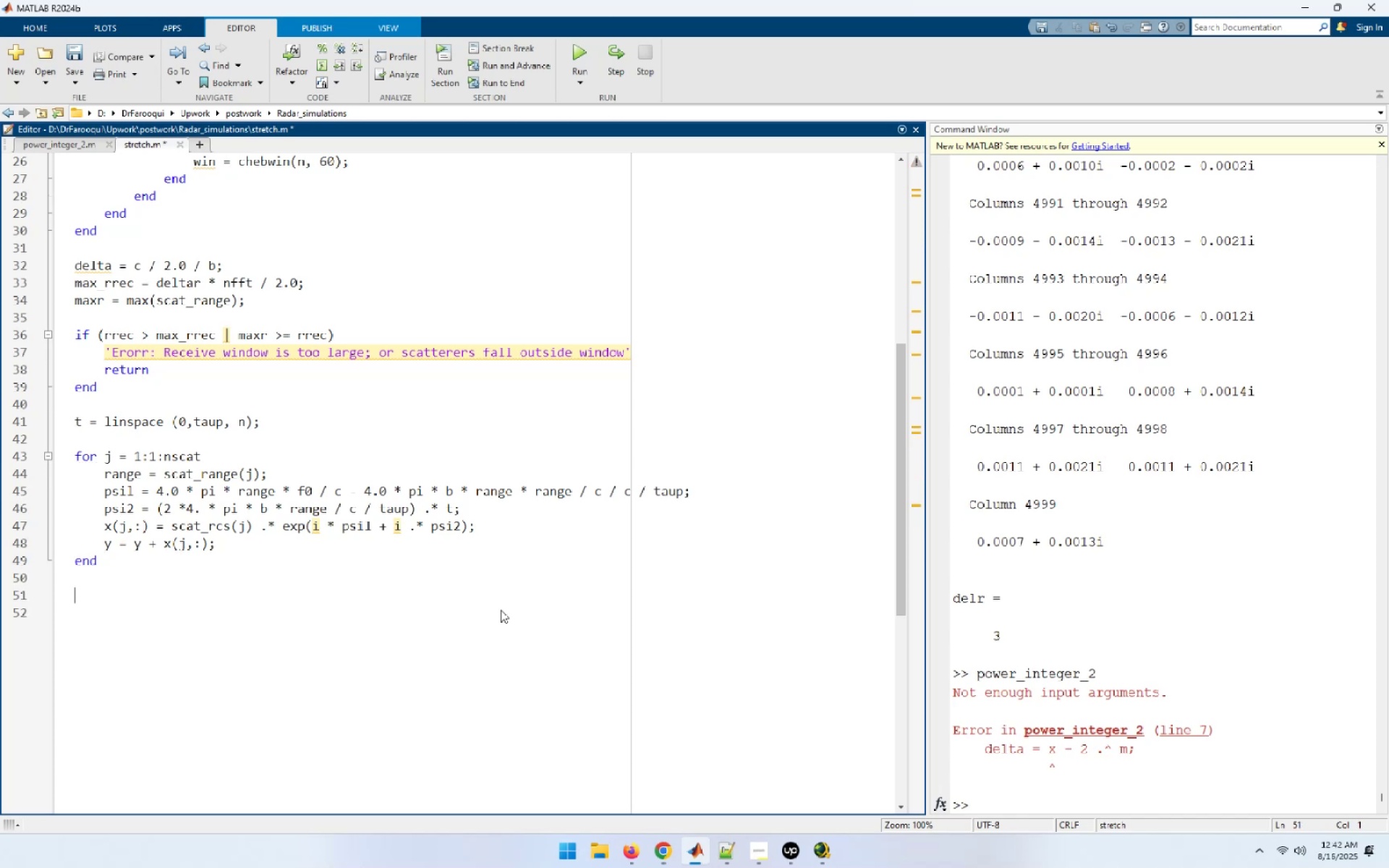 
type(figure ()
key(Backspace)
key(Backspace)
type((1))
 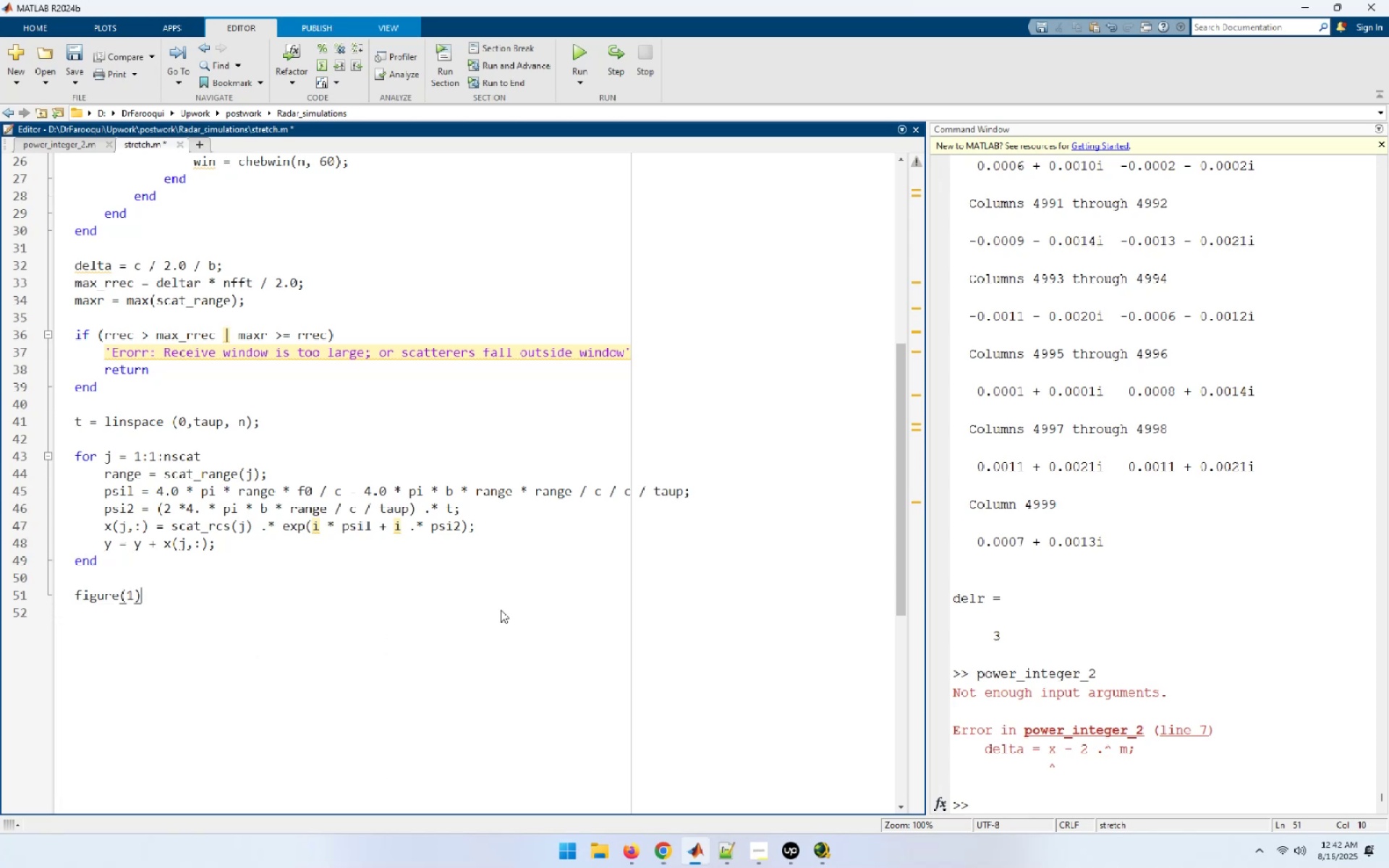 
key(Enter)
 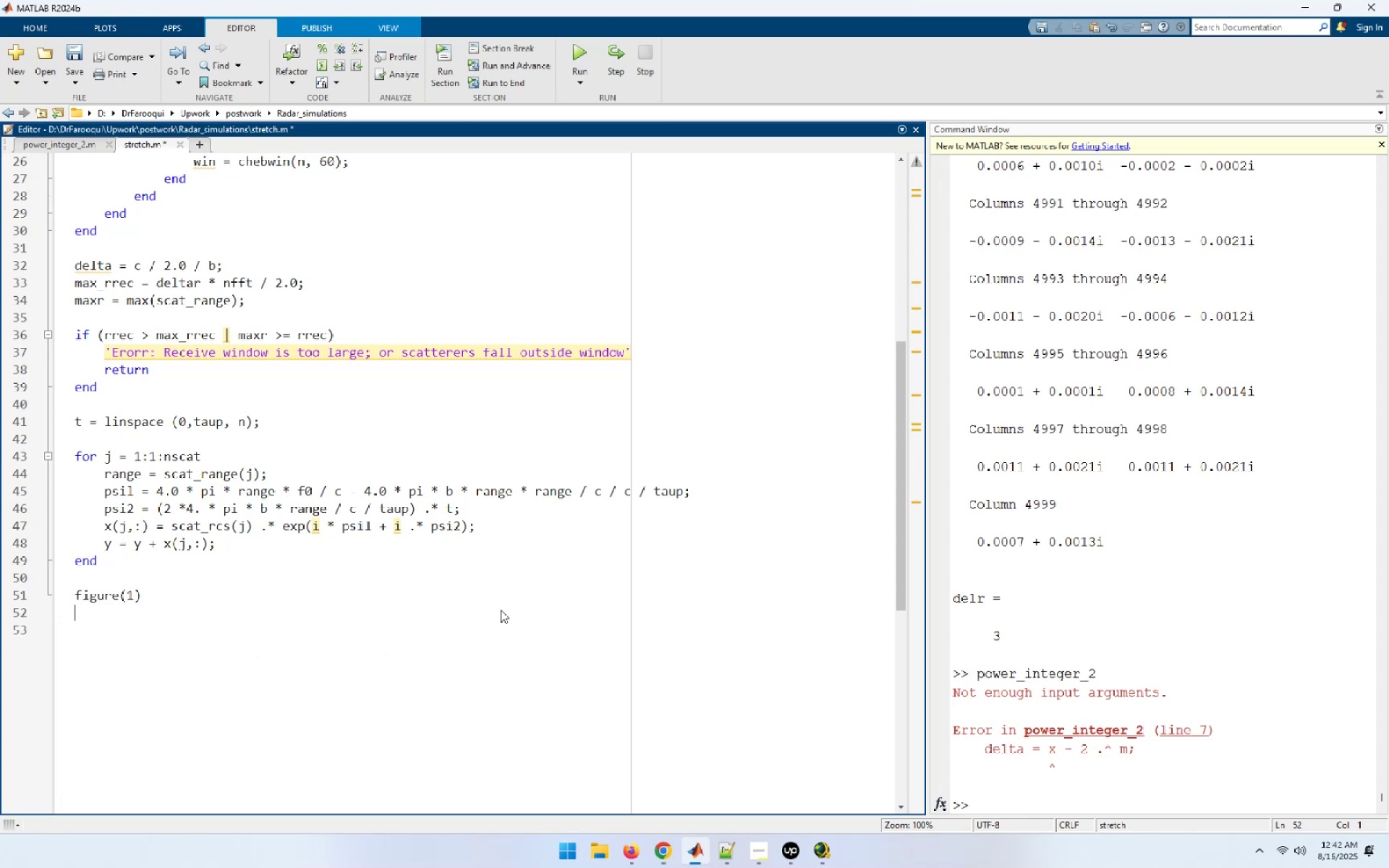 
key(Enter)
 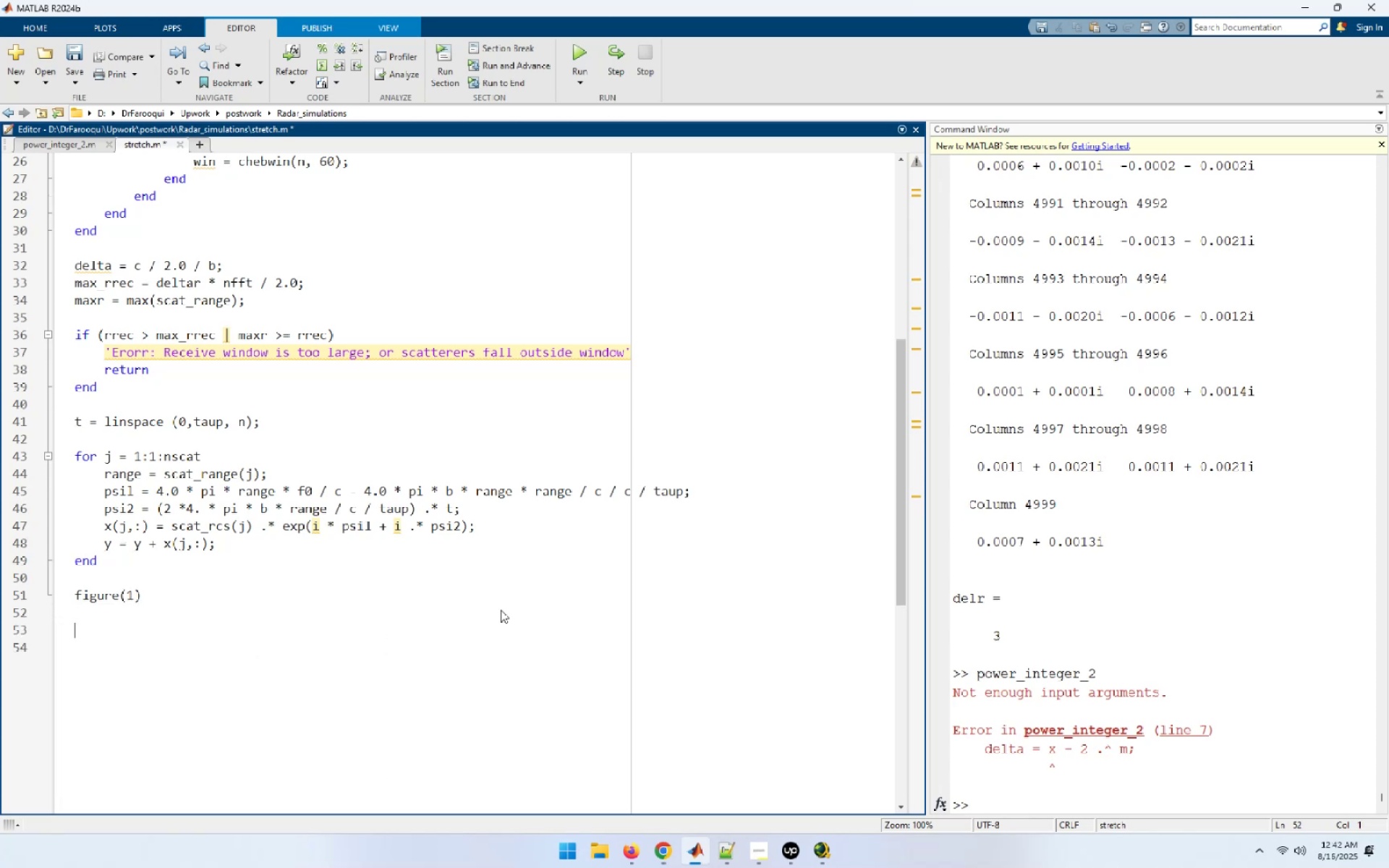 
type(plot (t, real(y), 'k'))
 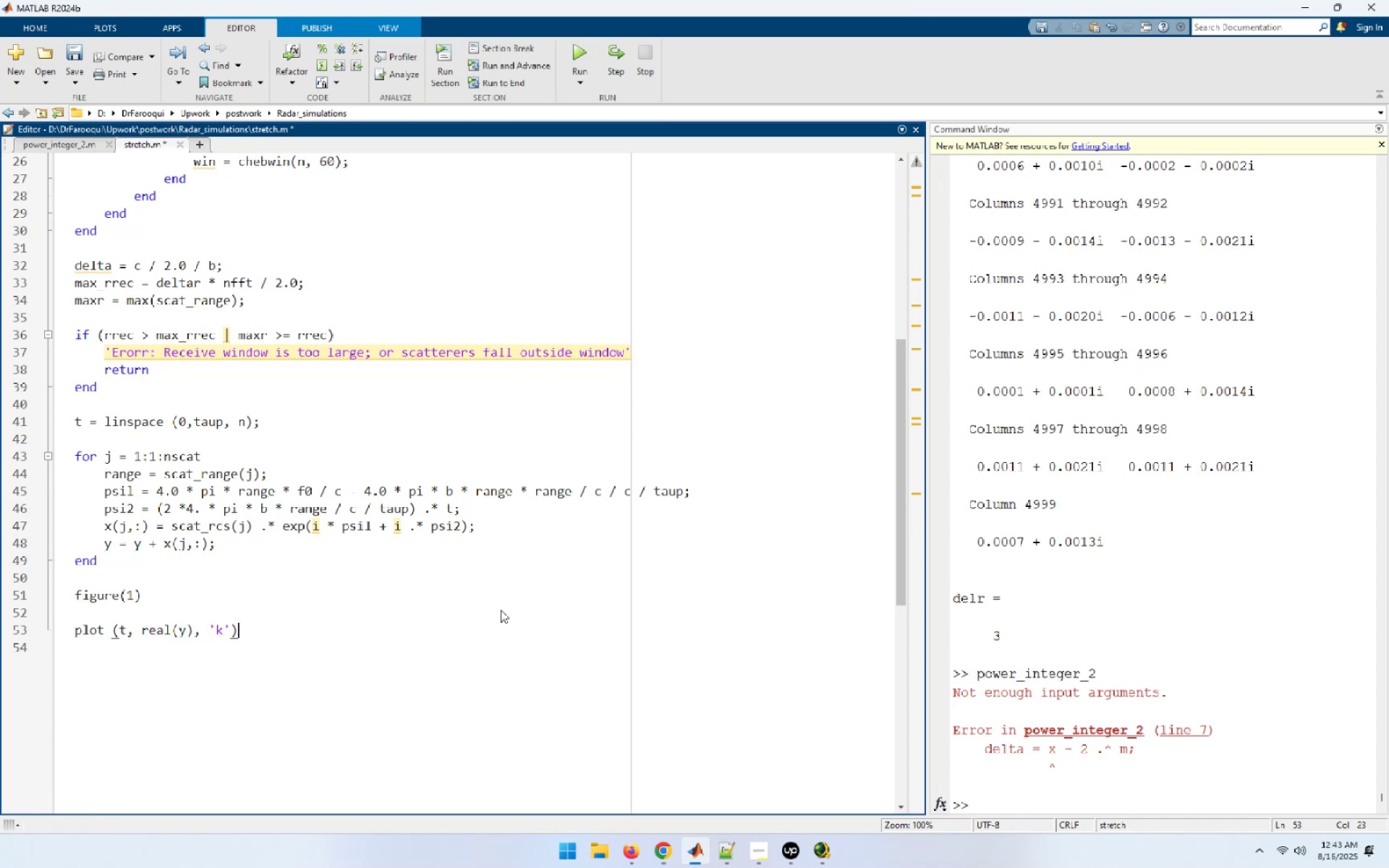 
key(Enter)
 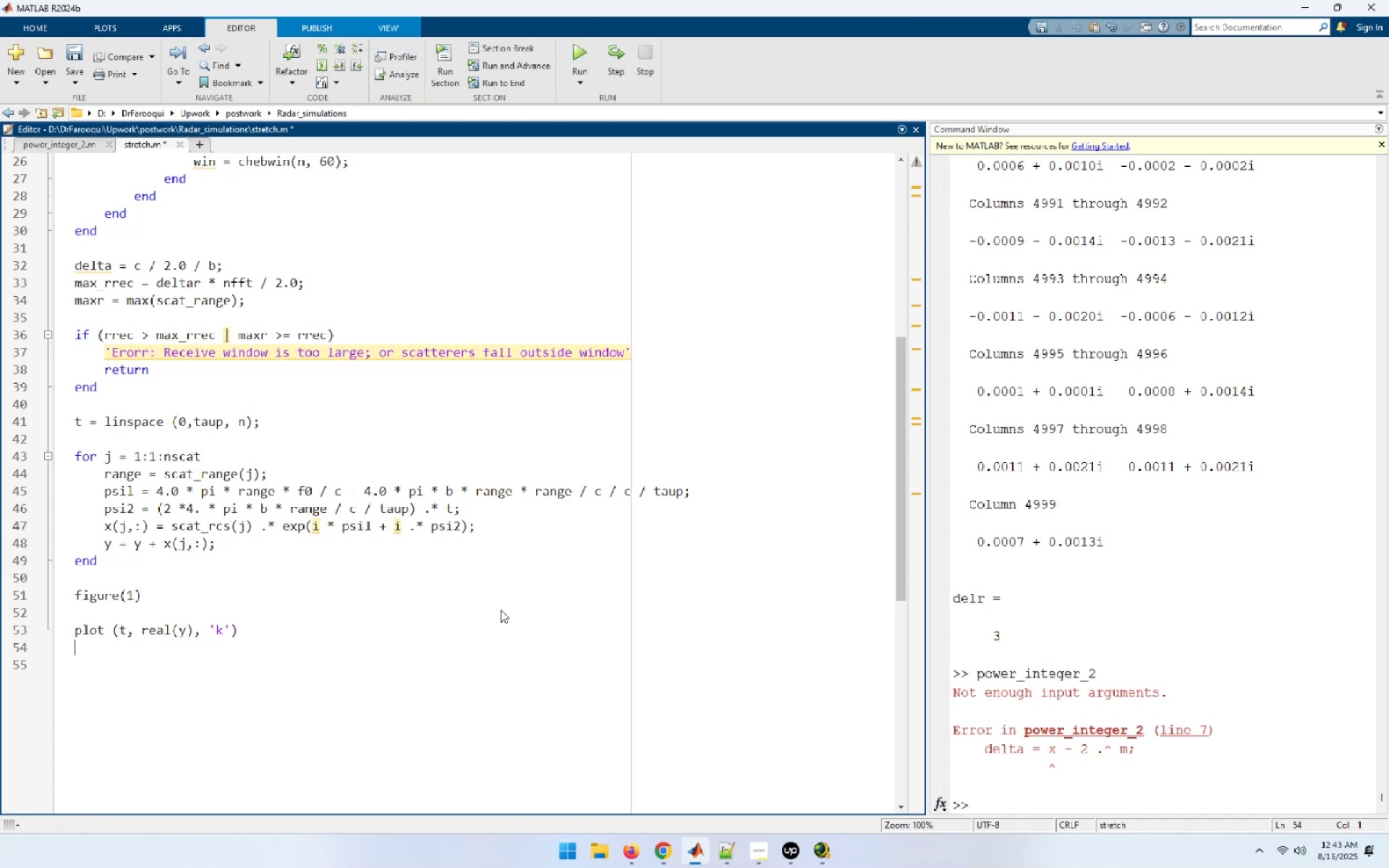 
key(Enter)
 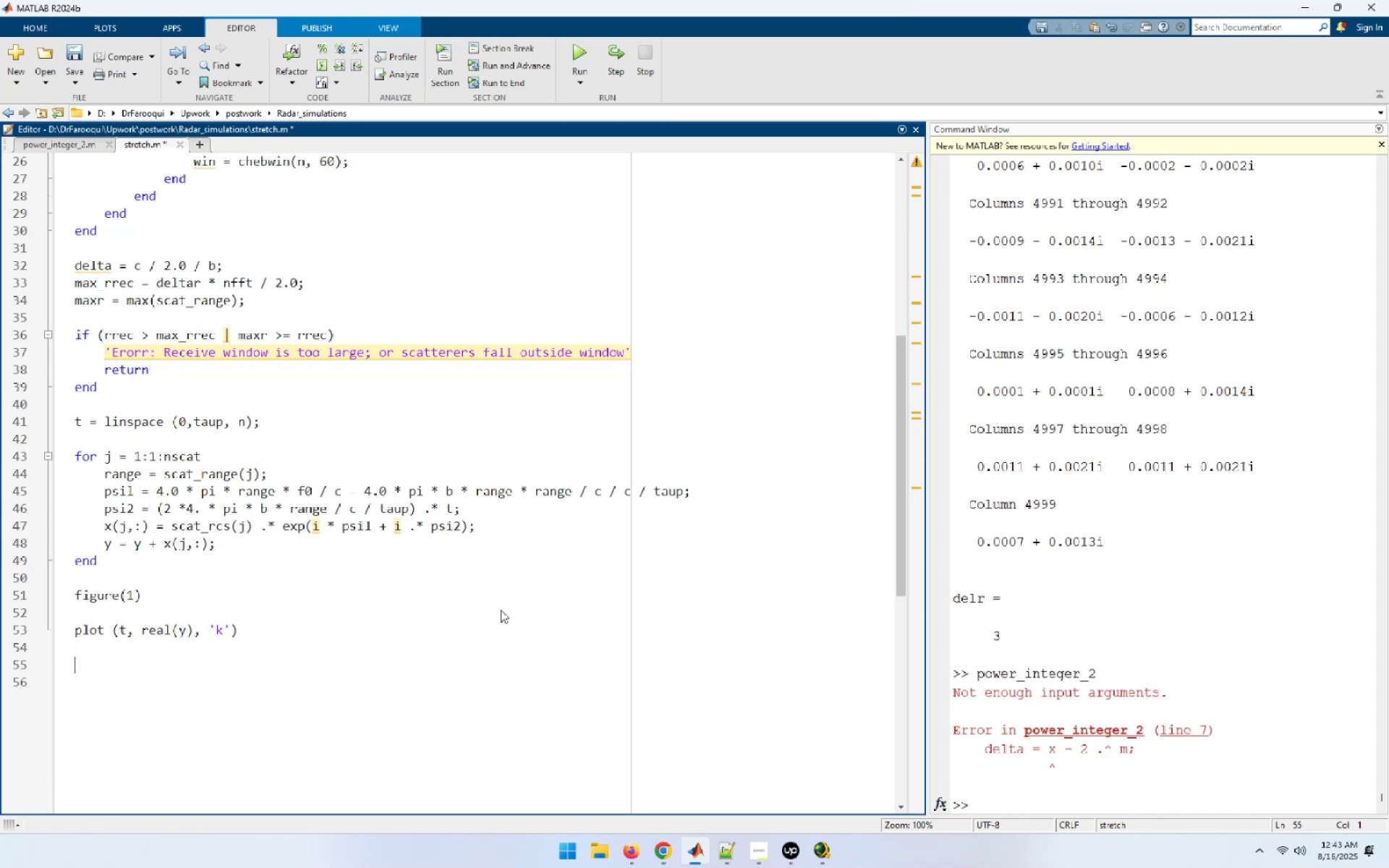 
type(xlabel ('elative delay - Seconds'))
 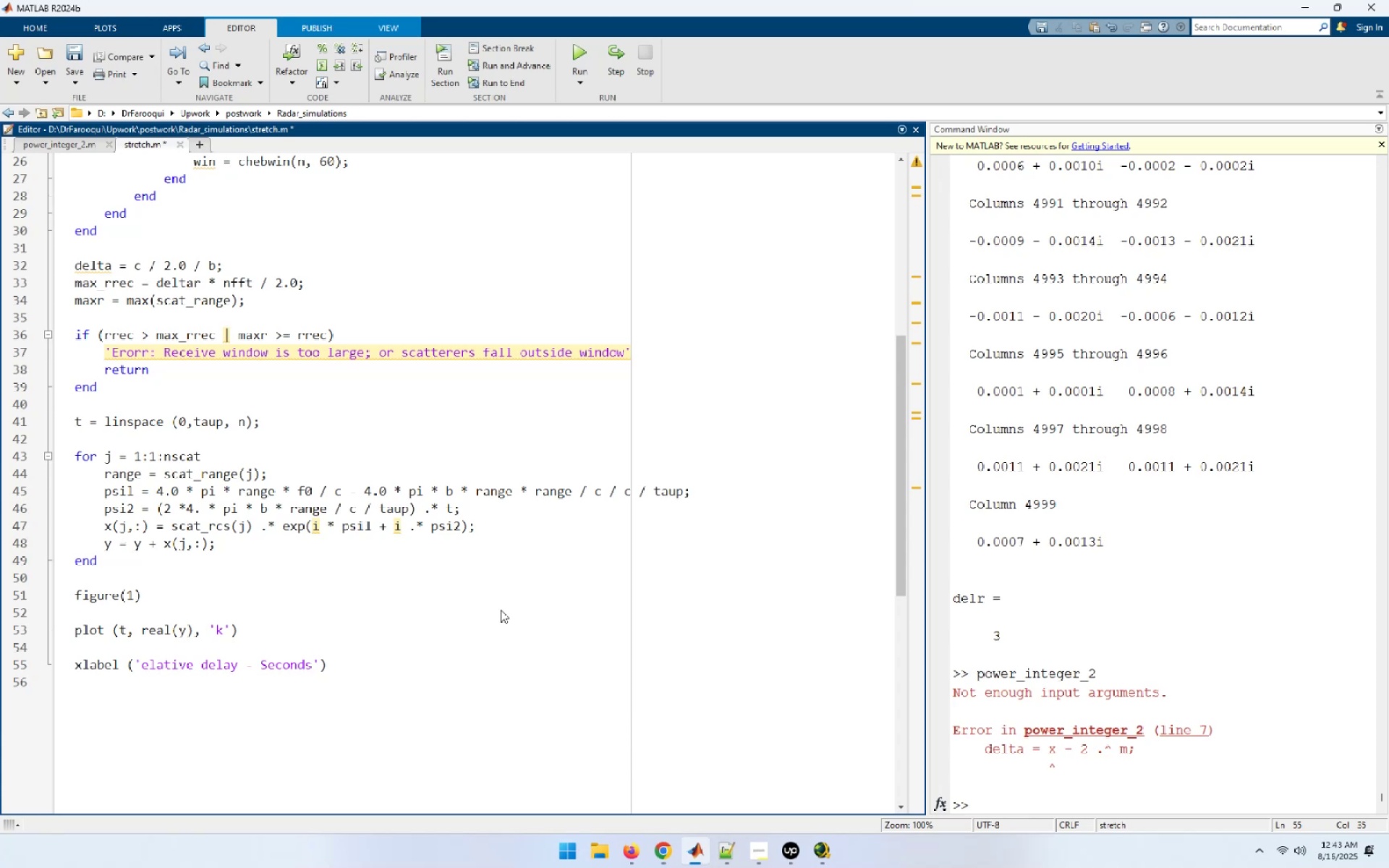 
key(Enter)
 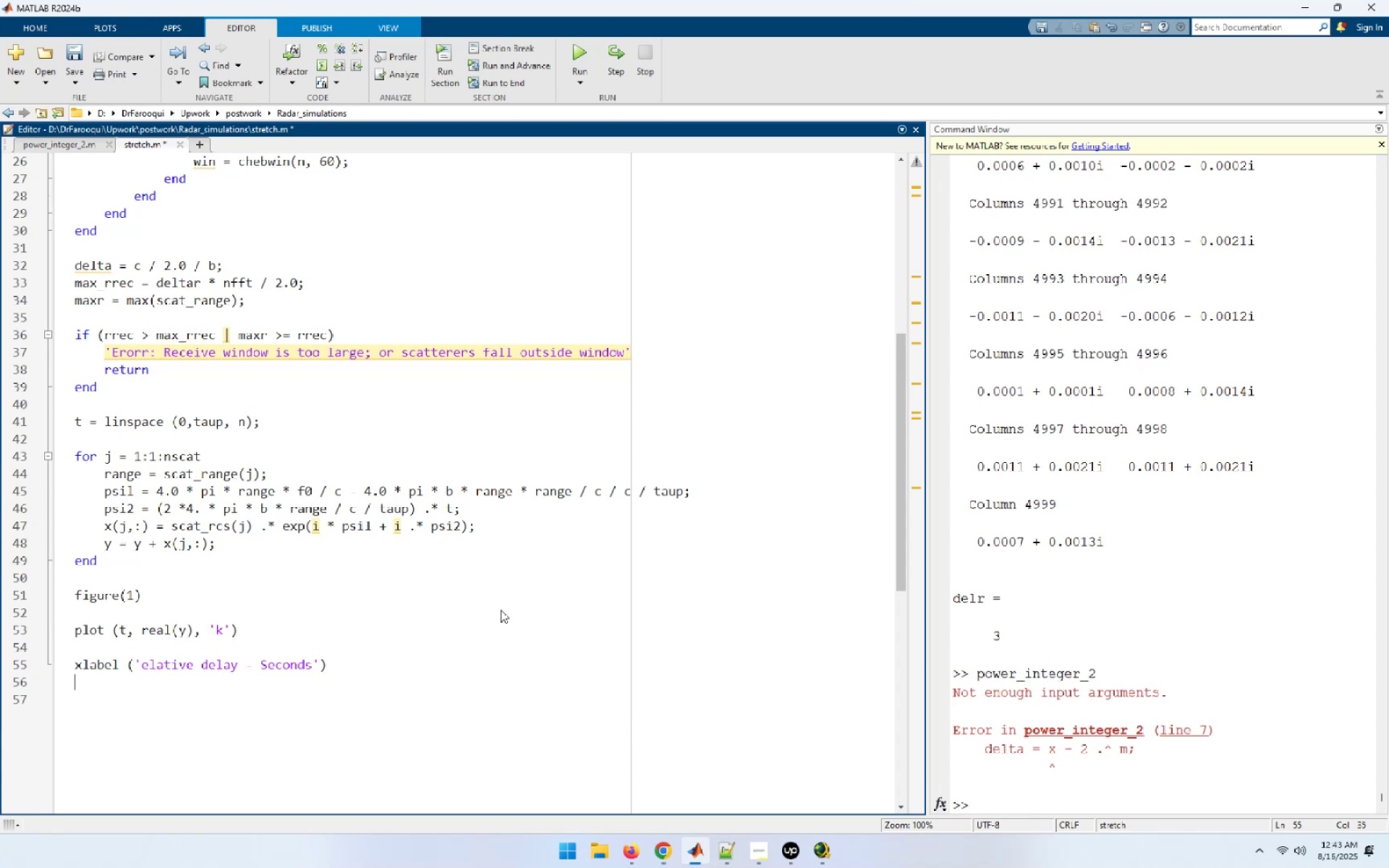 
type(ylabel ('Uncompressed echo'))
 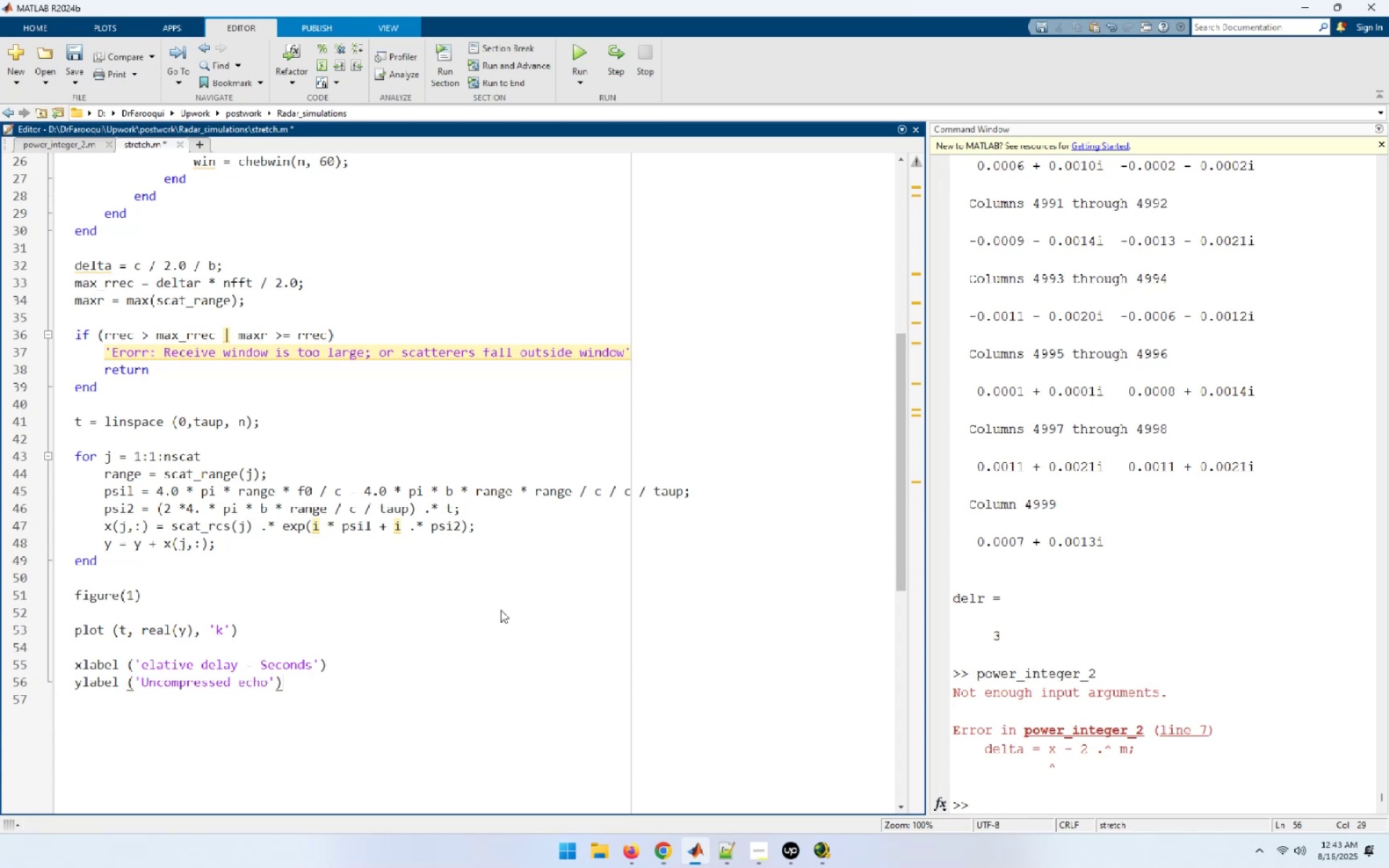 
key(Enter)
 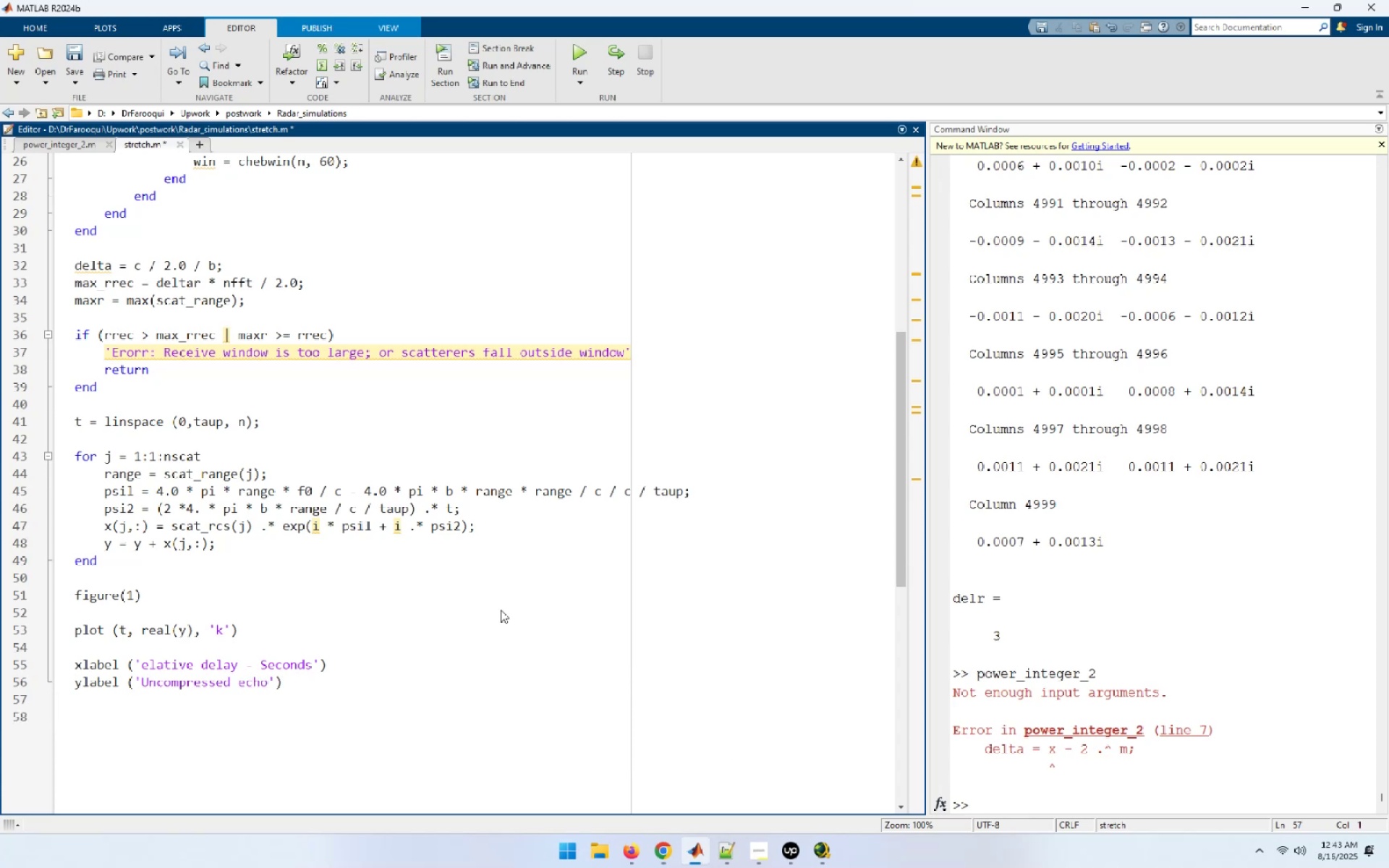 
key(Enter)
 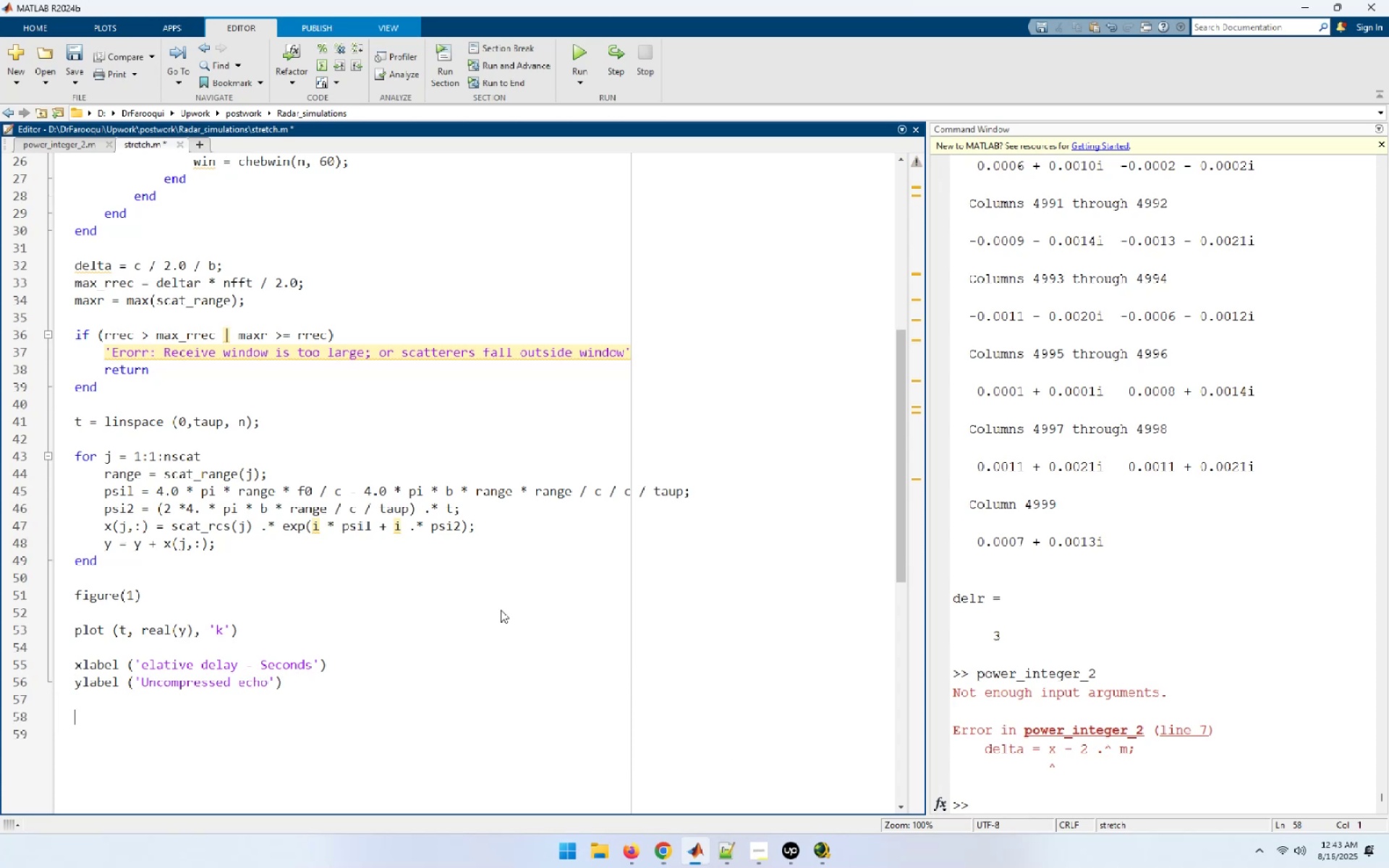 
type(ywin = y.)
key(Backspace)
type( .* win';)
 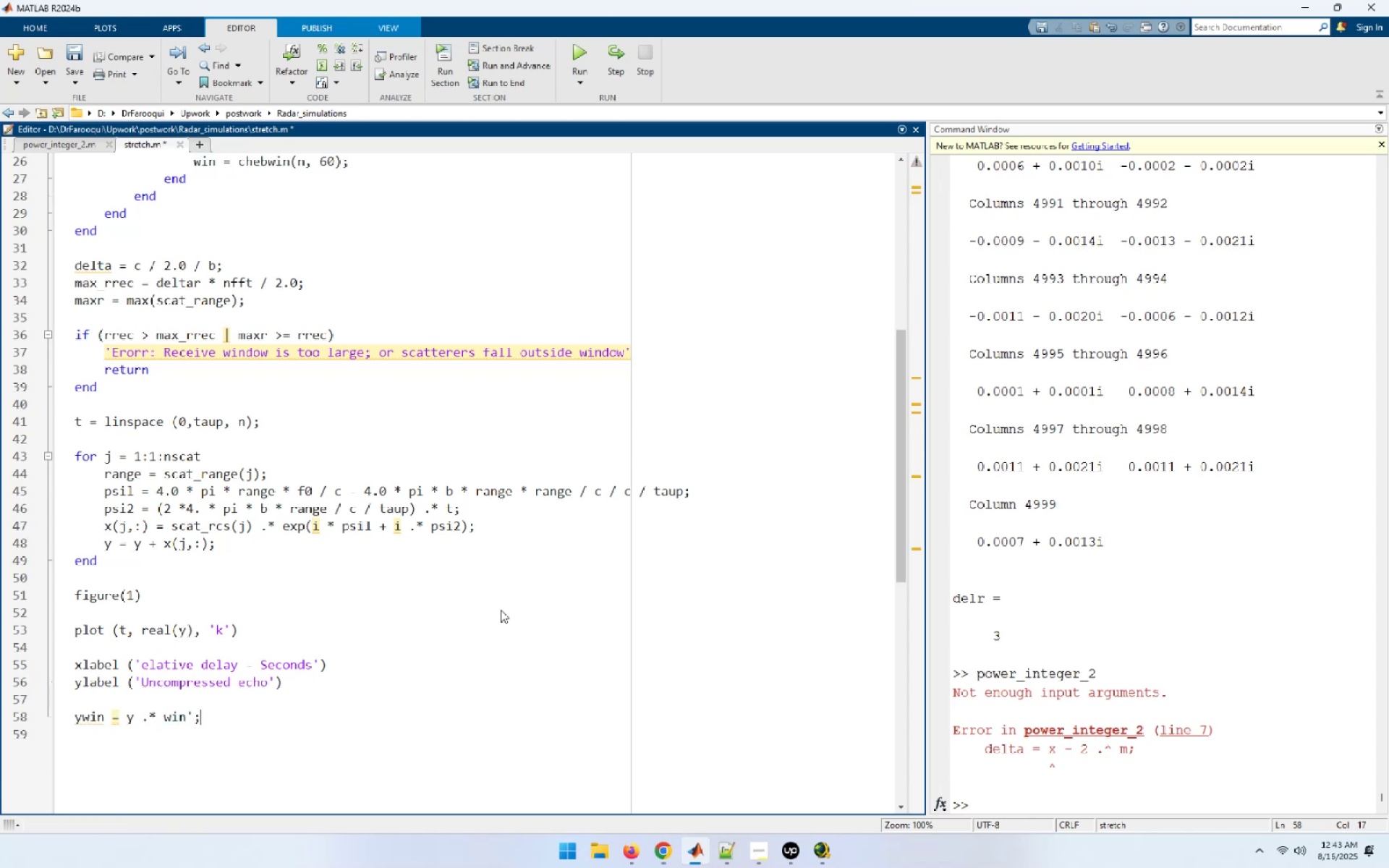 
key(Enter)
 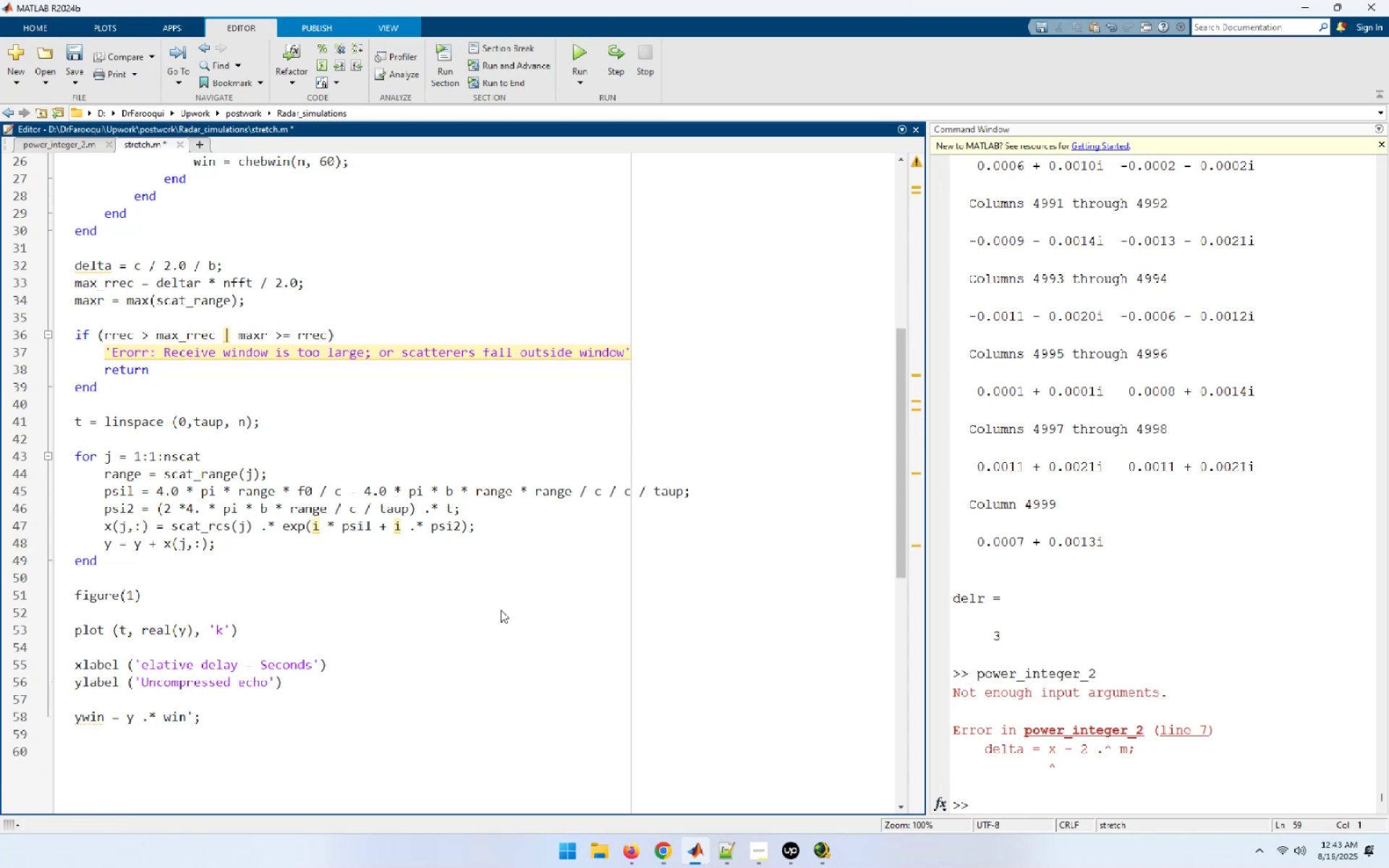 
type(out = fftshift ( abs(yfft));)
 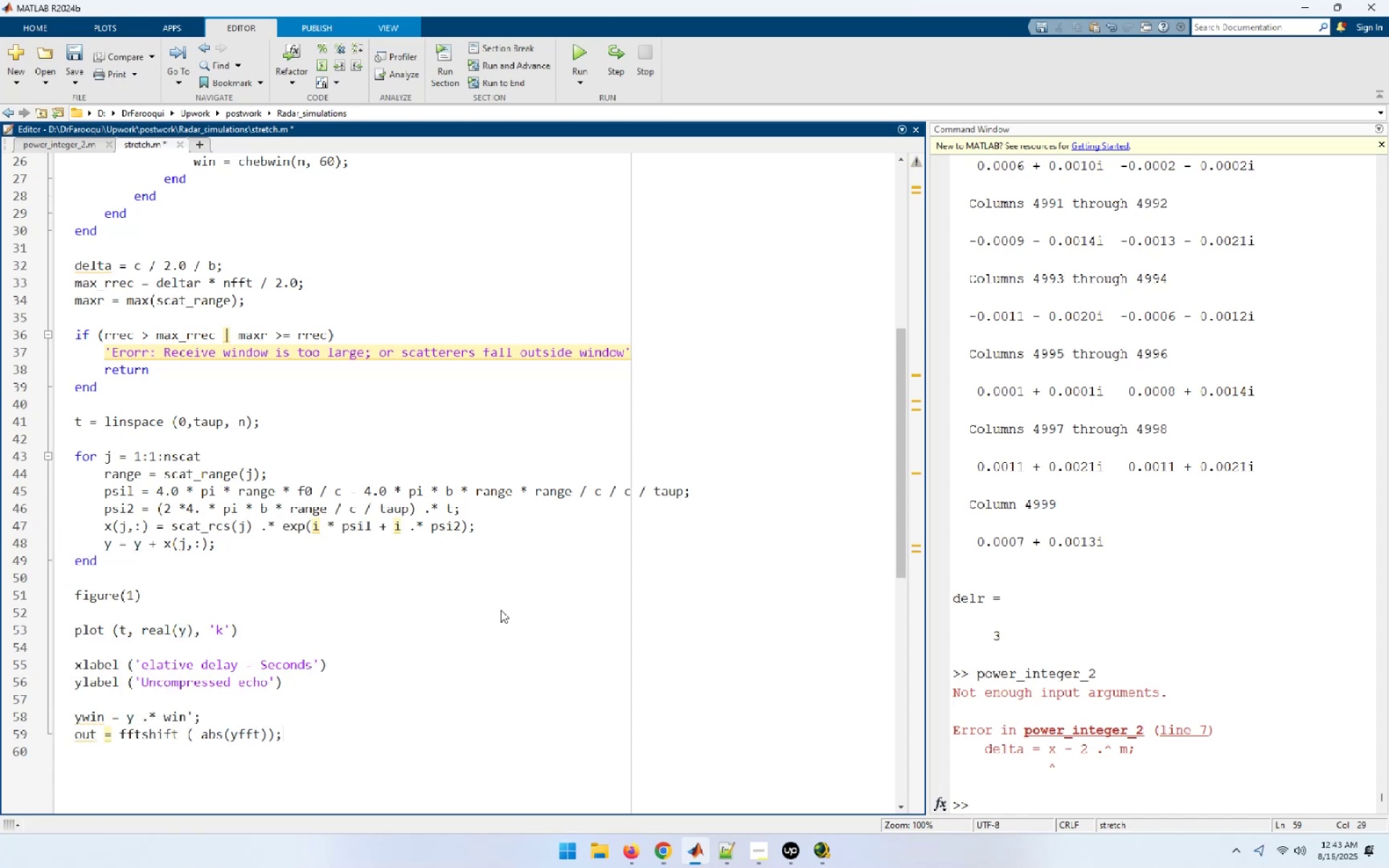 
key(Enter)
 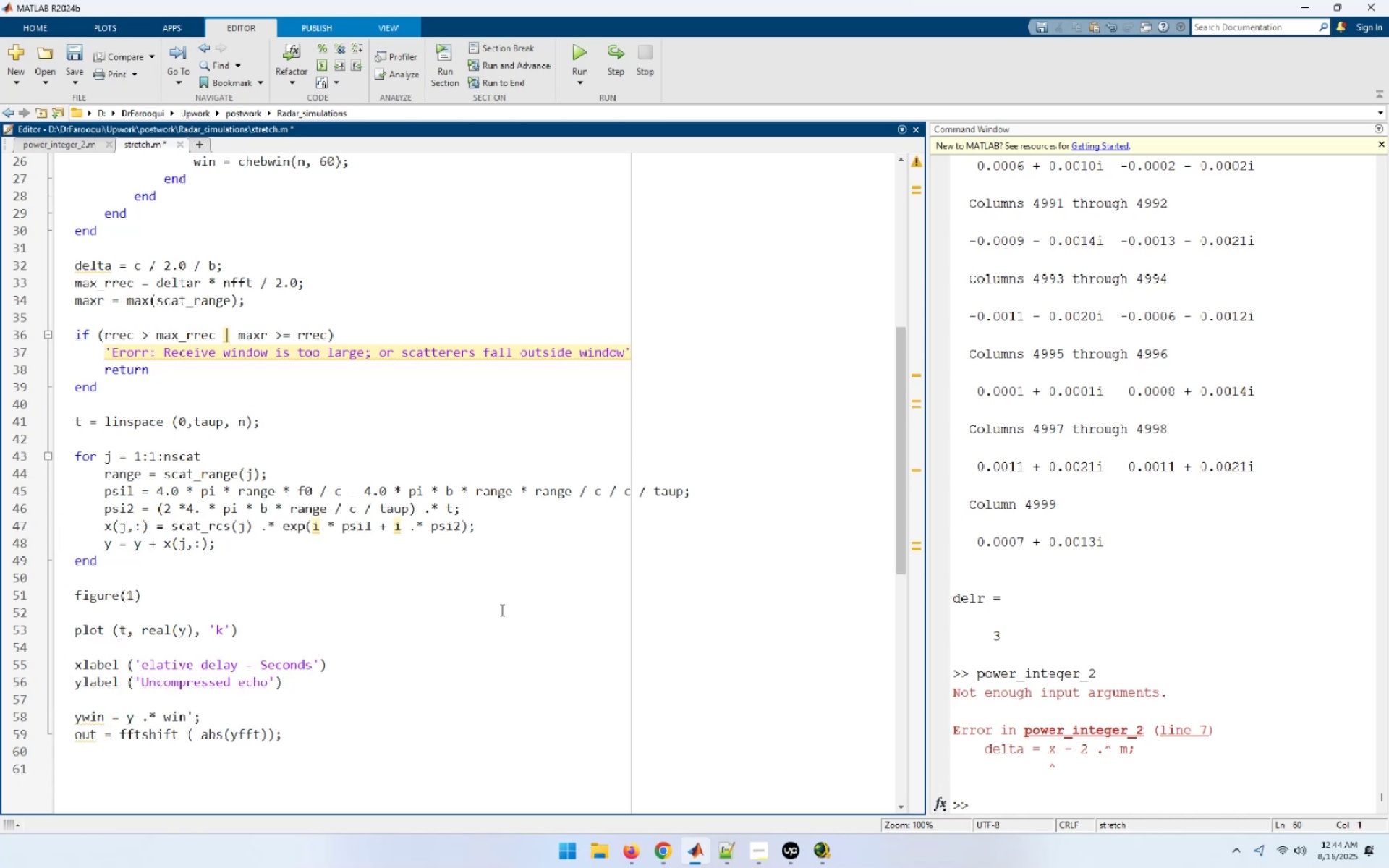 
key(Enter)
 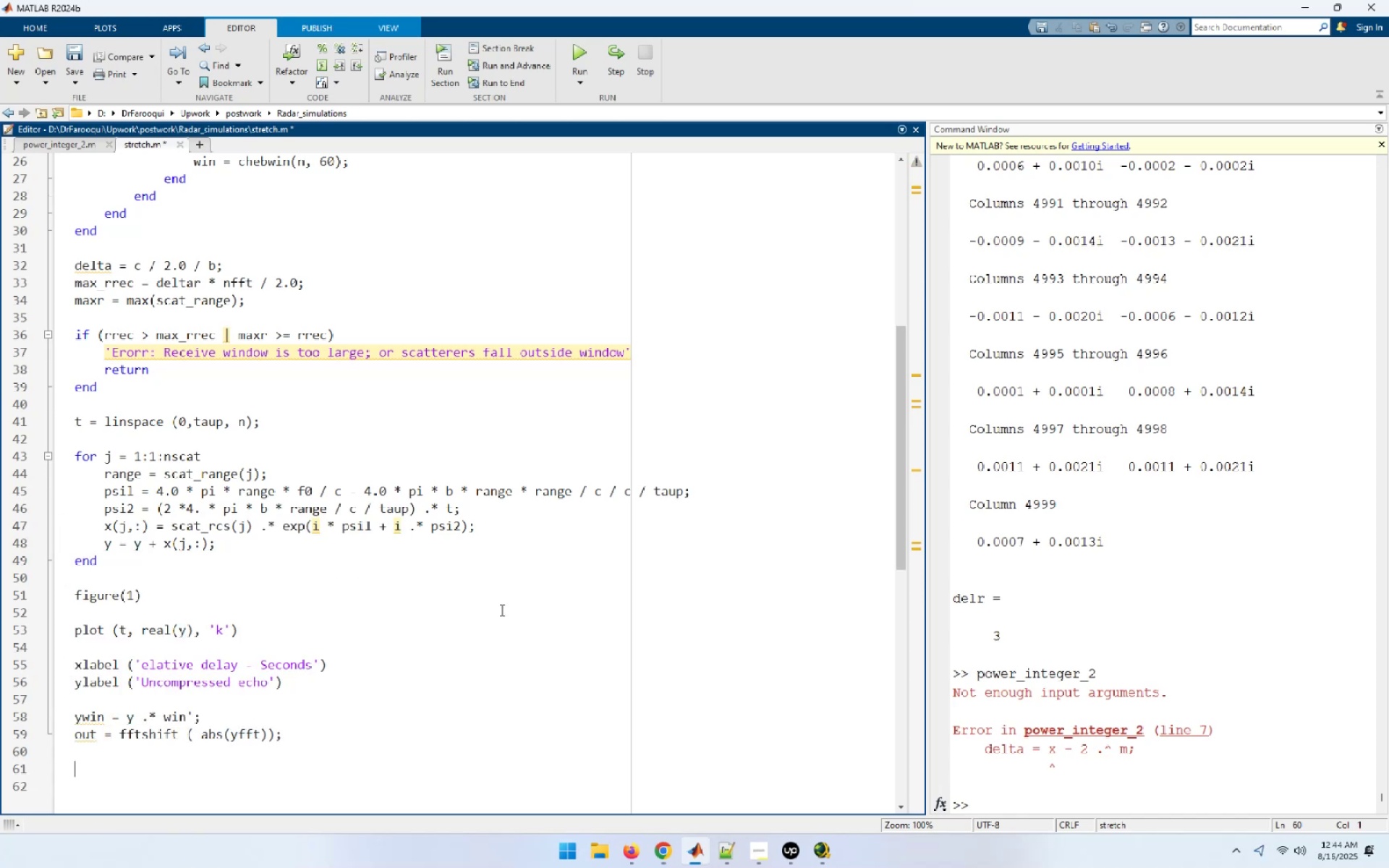 
type(figure(2))
 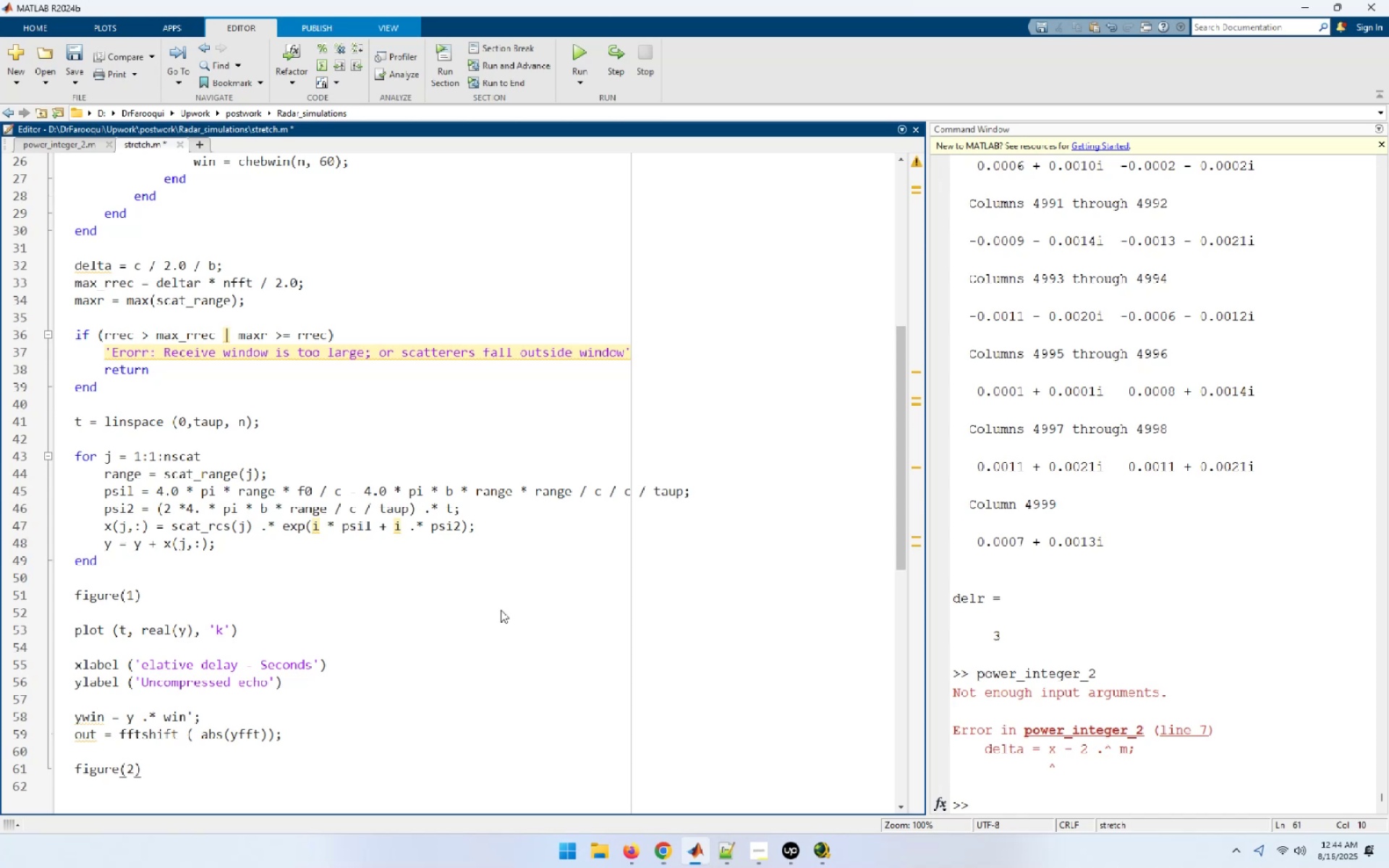 
key(Enter)
 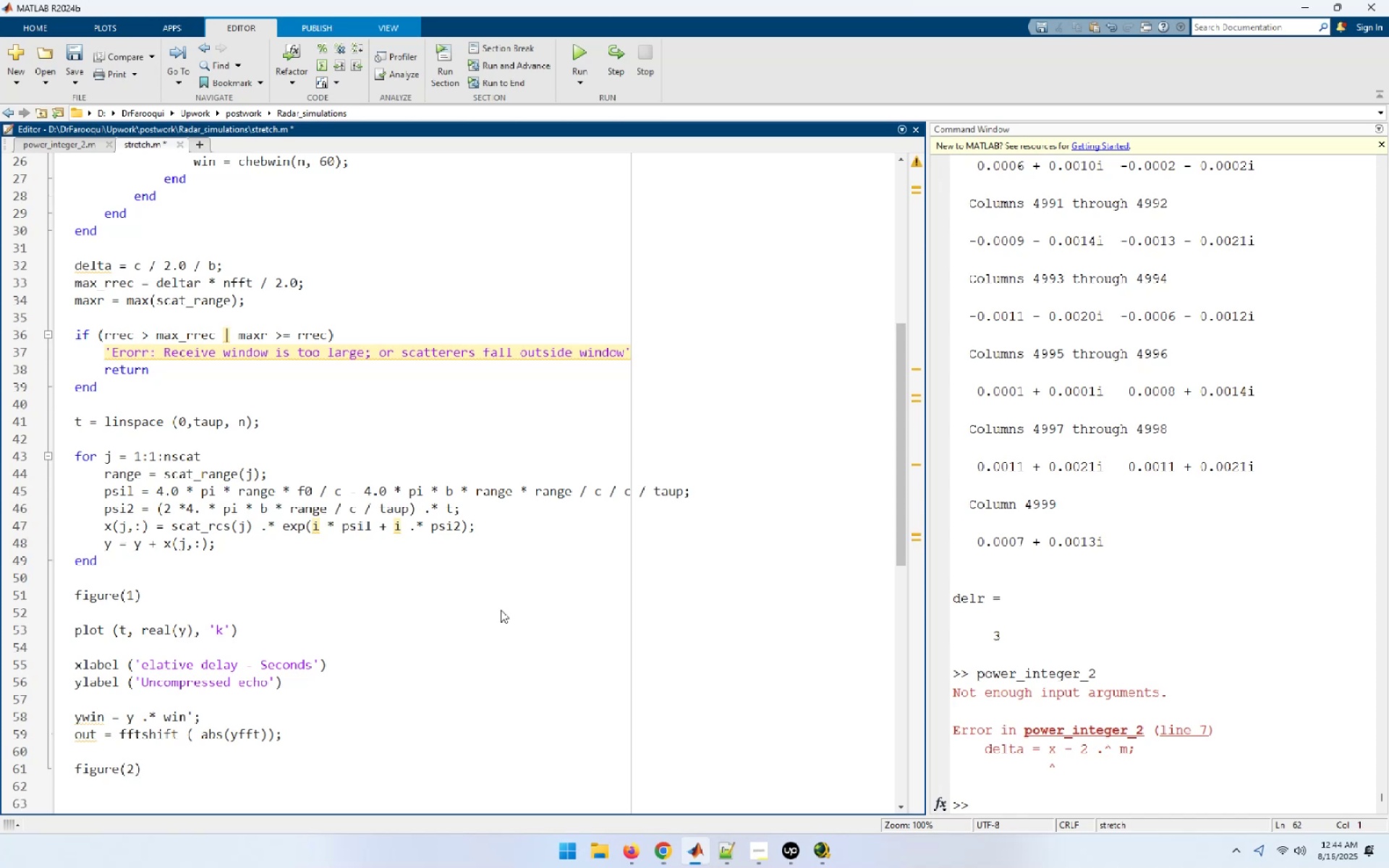 
key(Enter)
 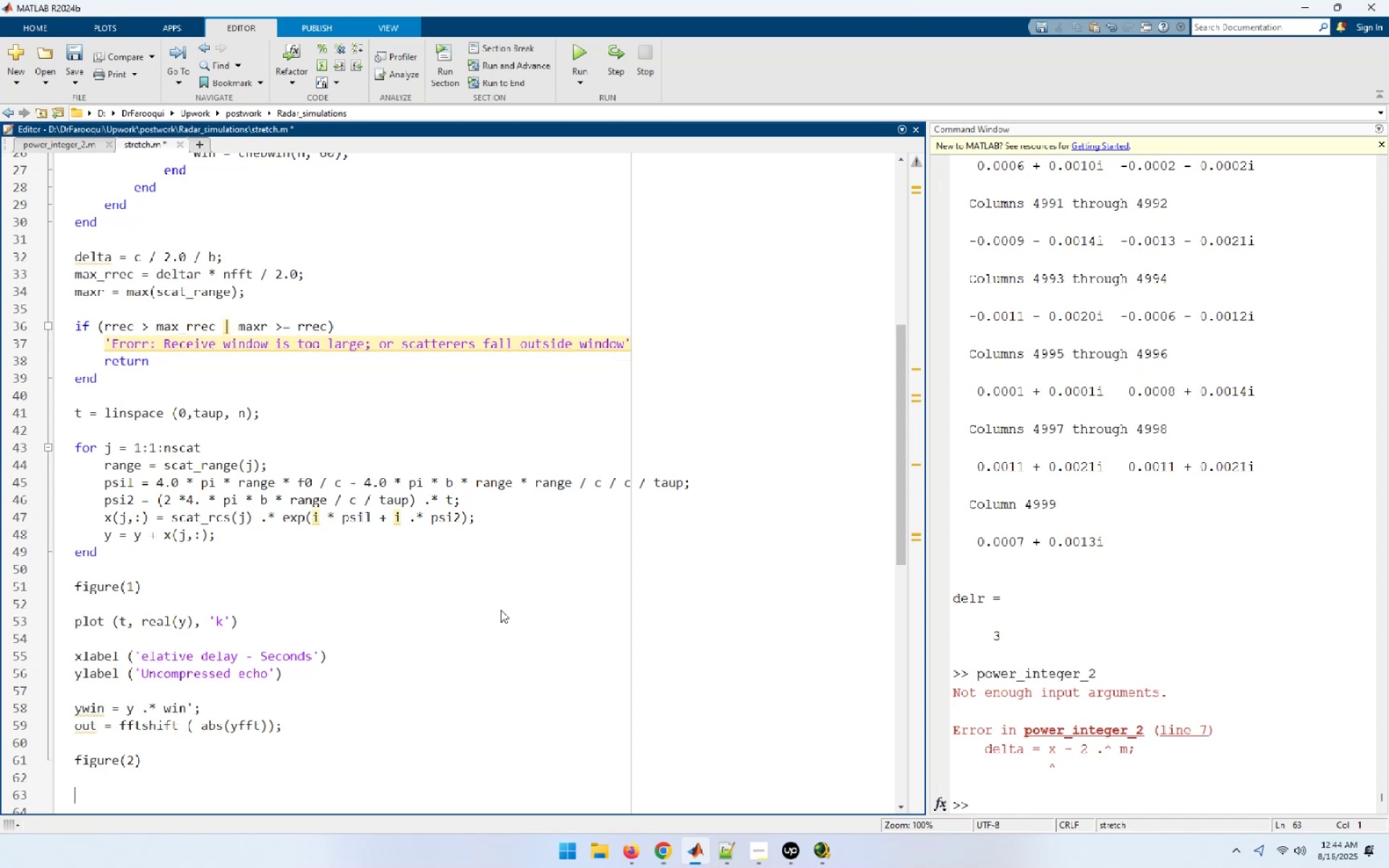 
type(delinc =-=)
key(Backspace)
key(Backspace)
type( rrec / n;)
 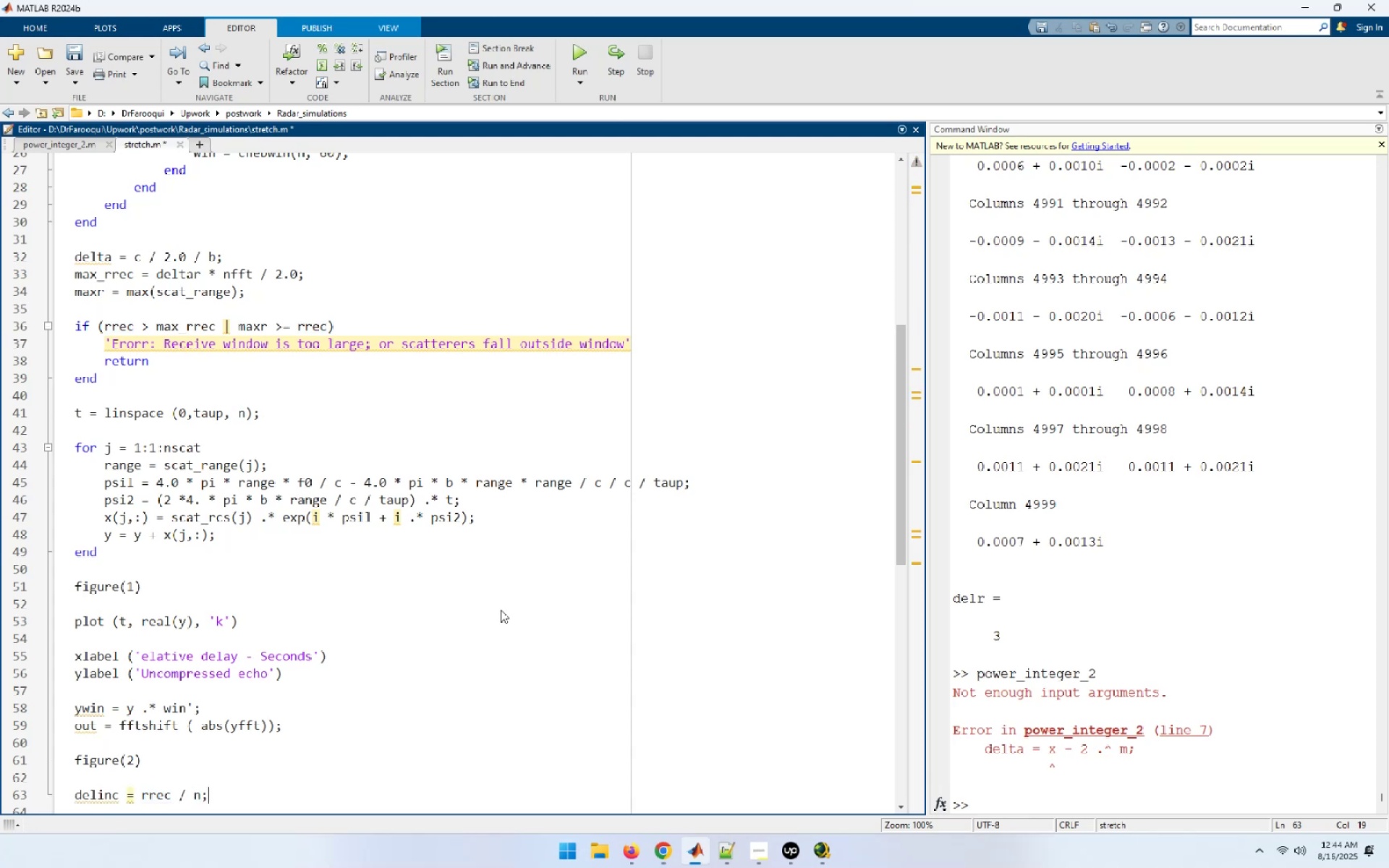 
key(Enter)
 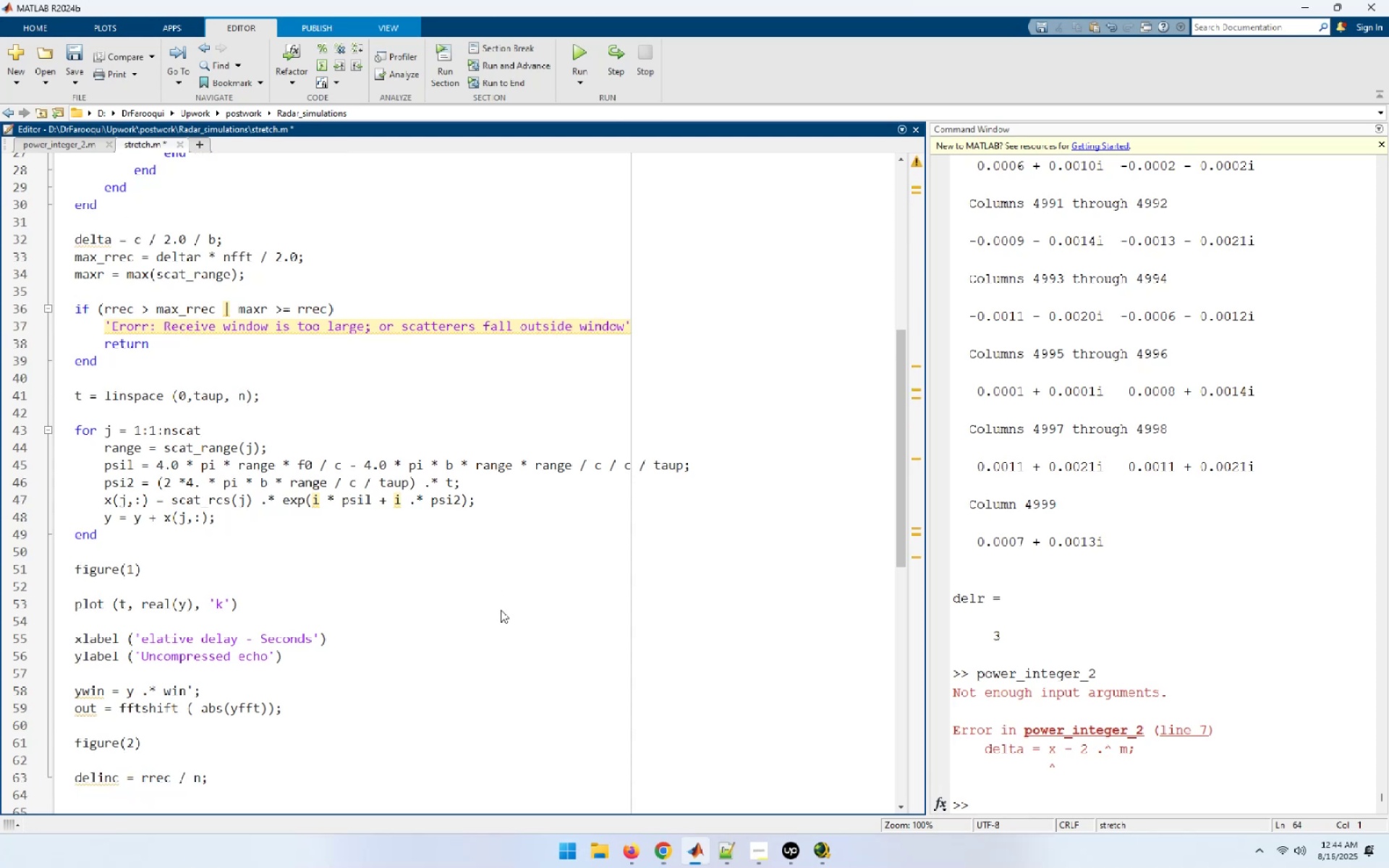 
key(Enter)
 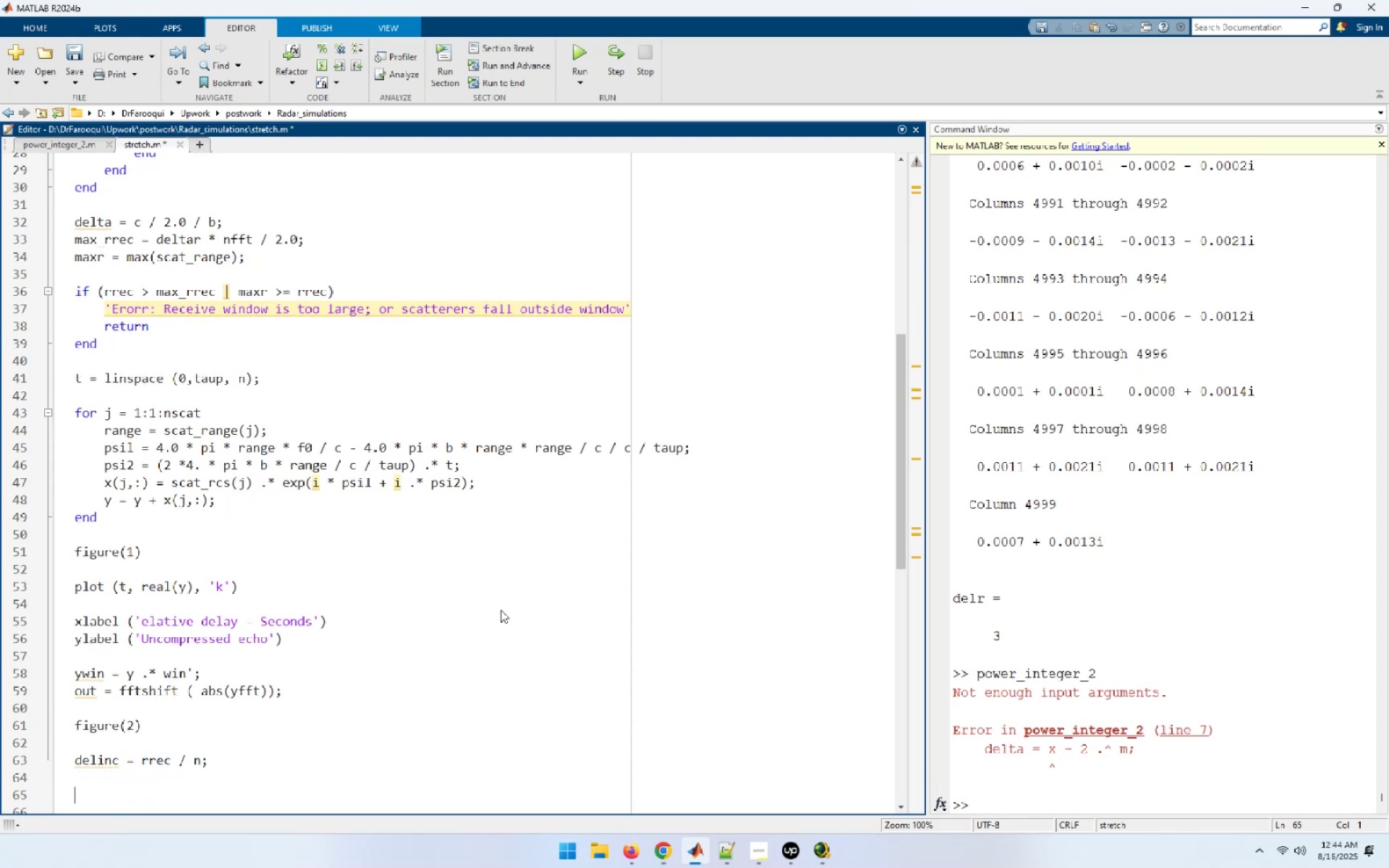 
type(dist = linspace ( -rrec / 2), rrec / 2,n))
 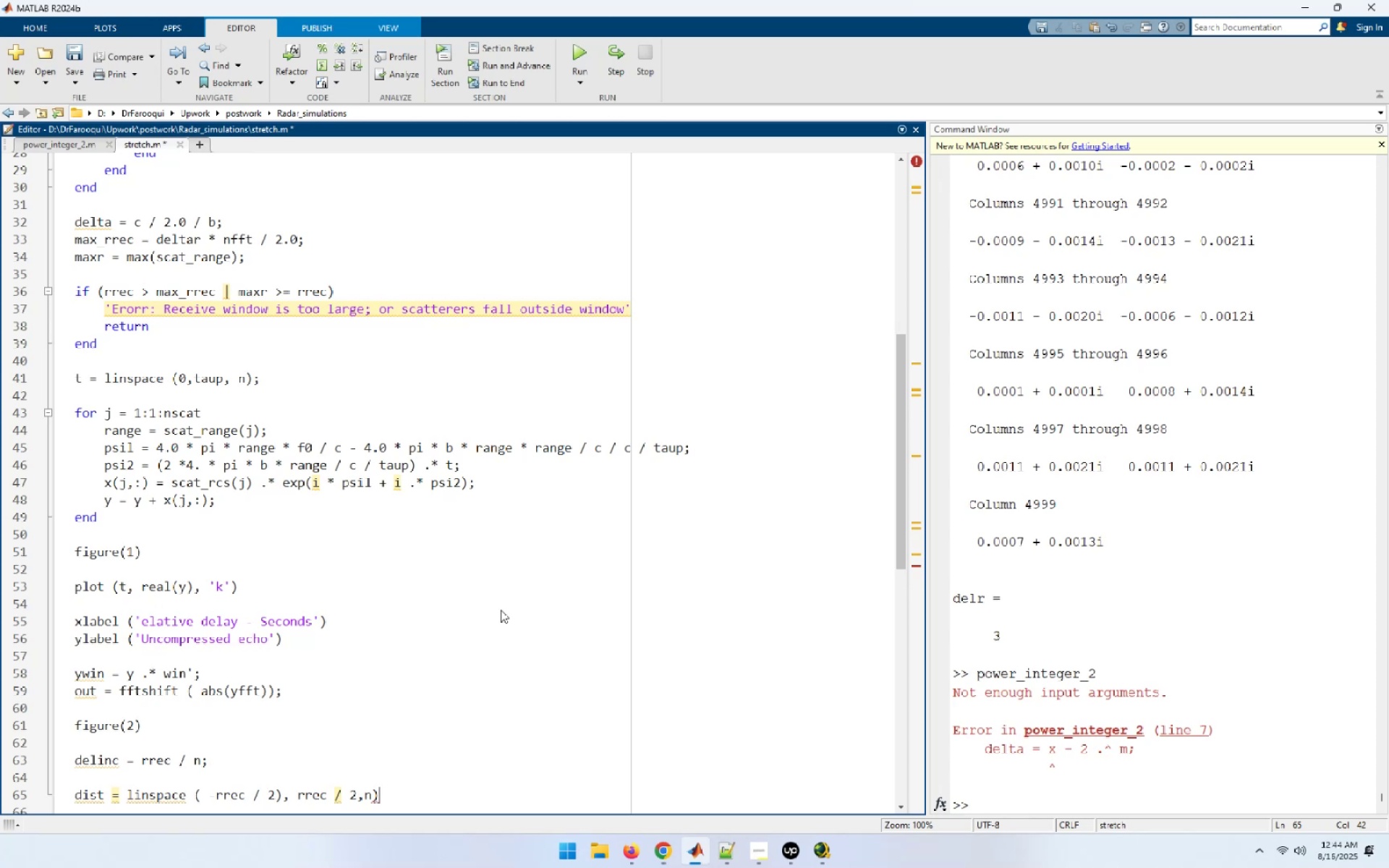 
key(Semicolon)
 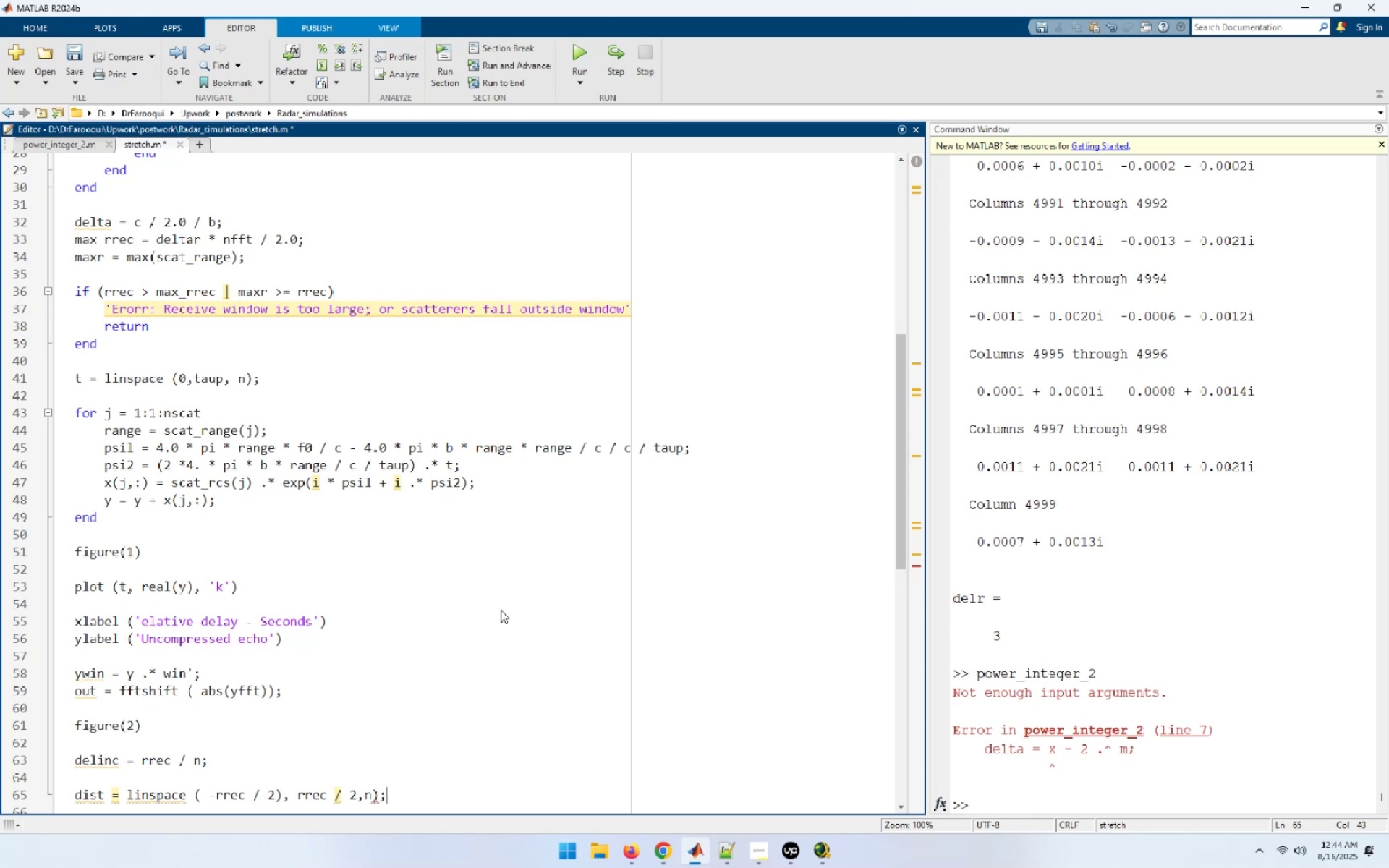 
key(Enter)
 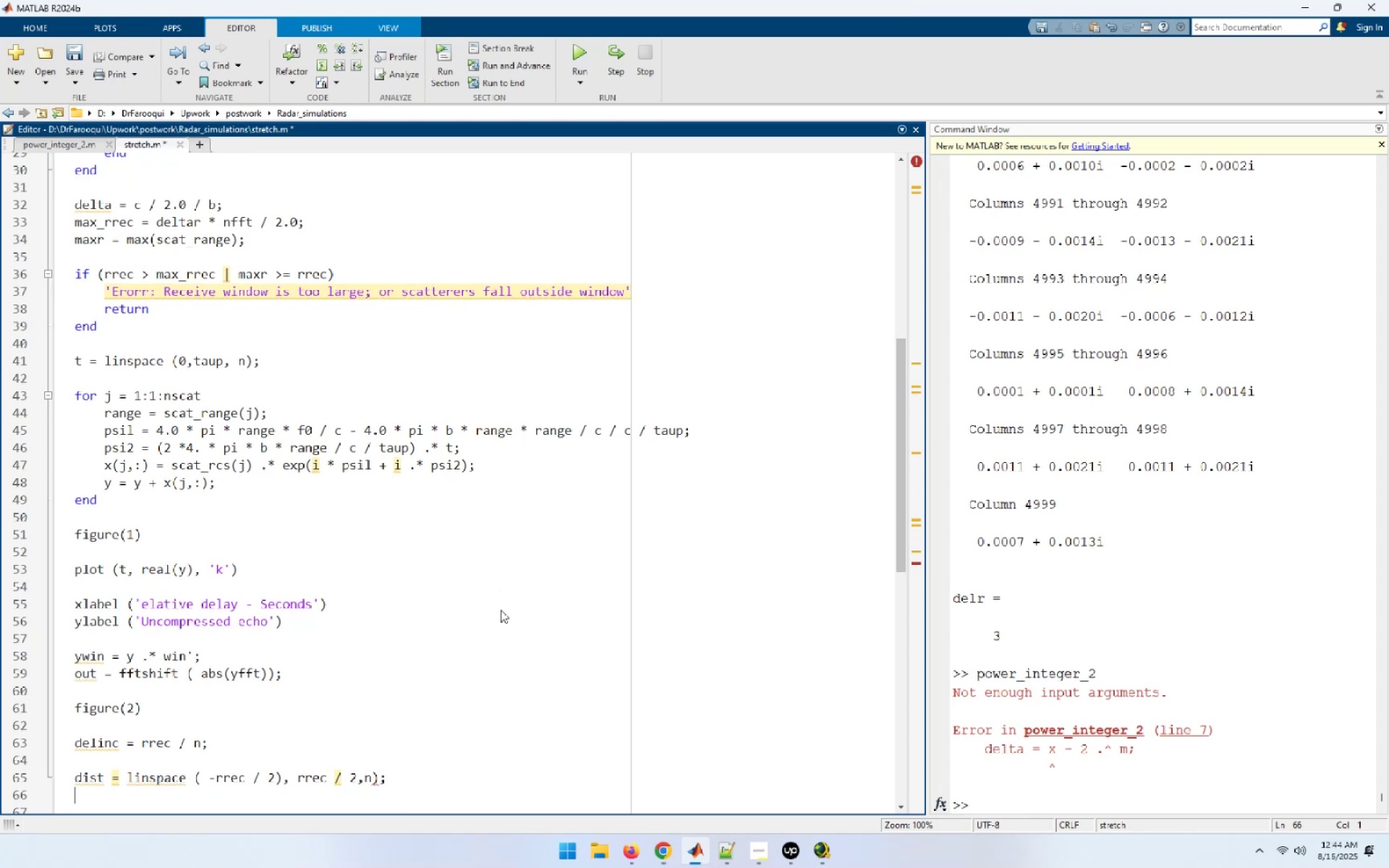 
key(Enter)
 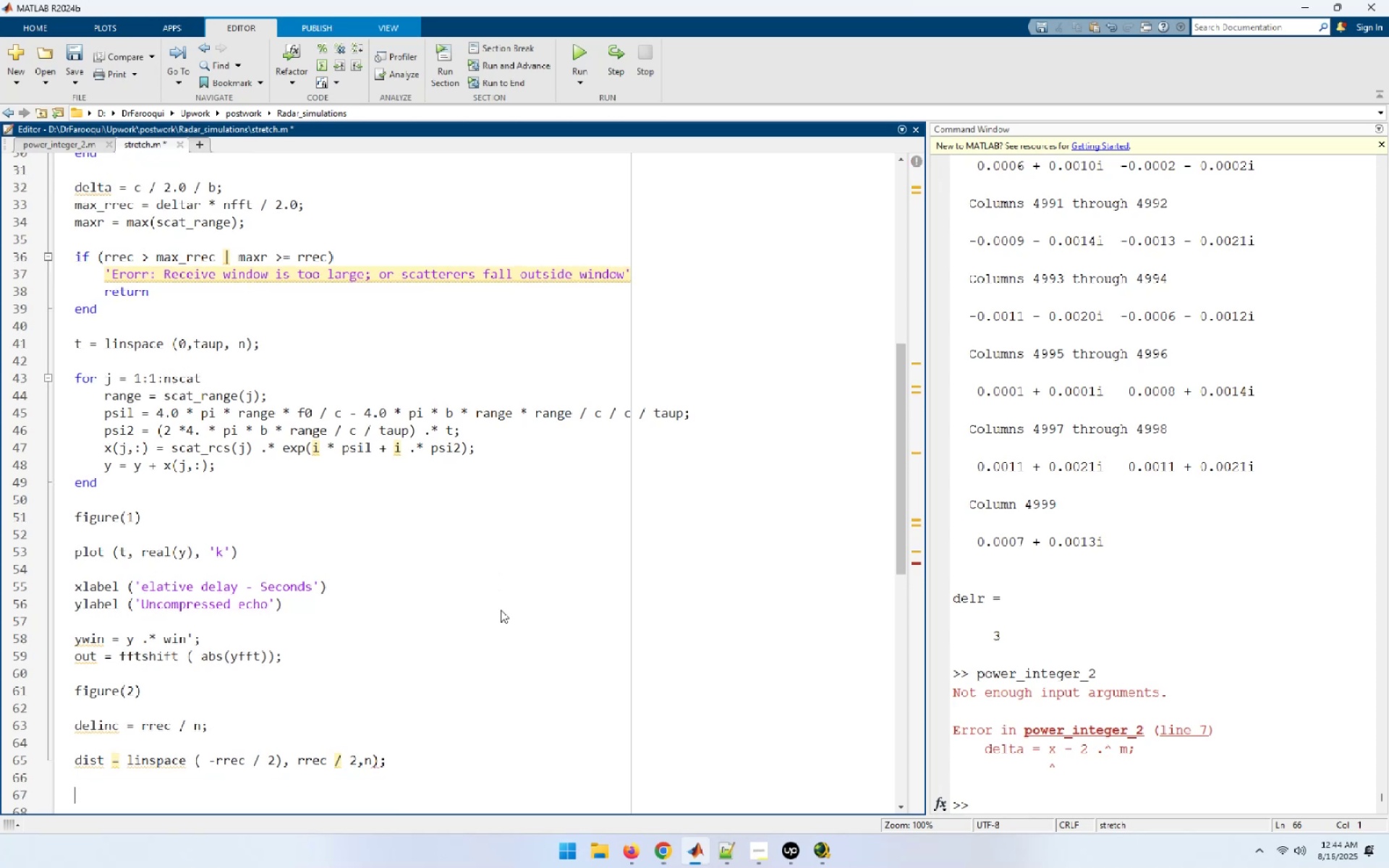 
type(plot (dist, out, 'k'))
 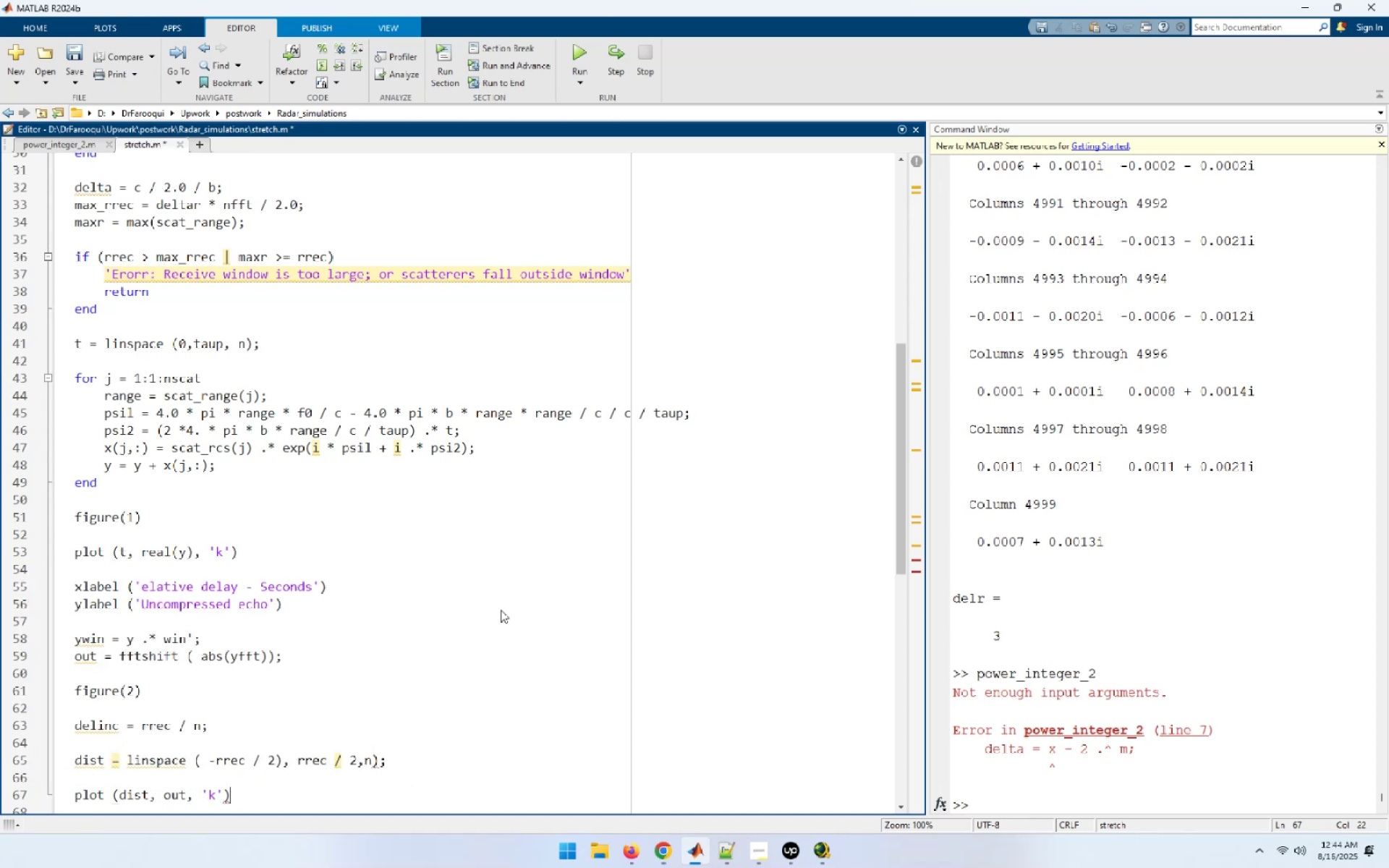 
key(Enter)
 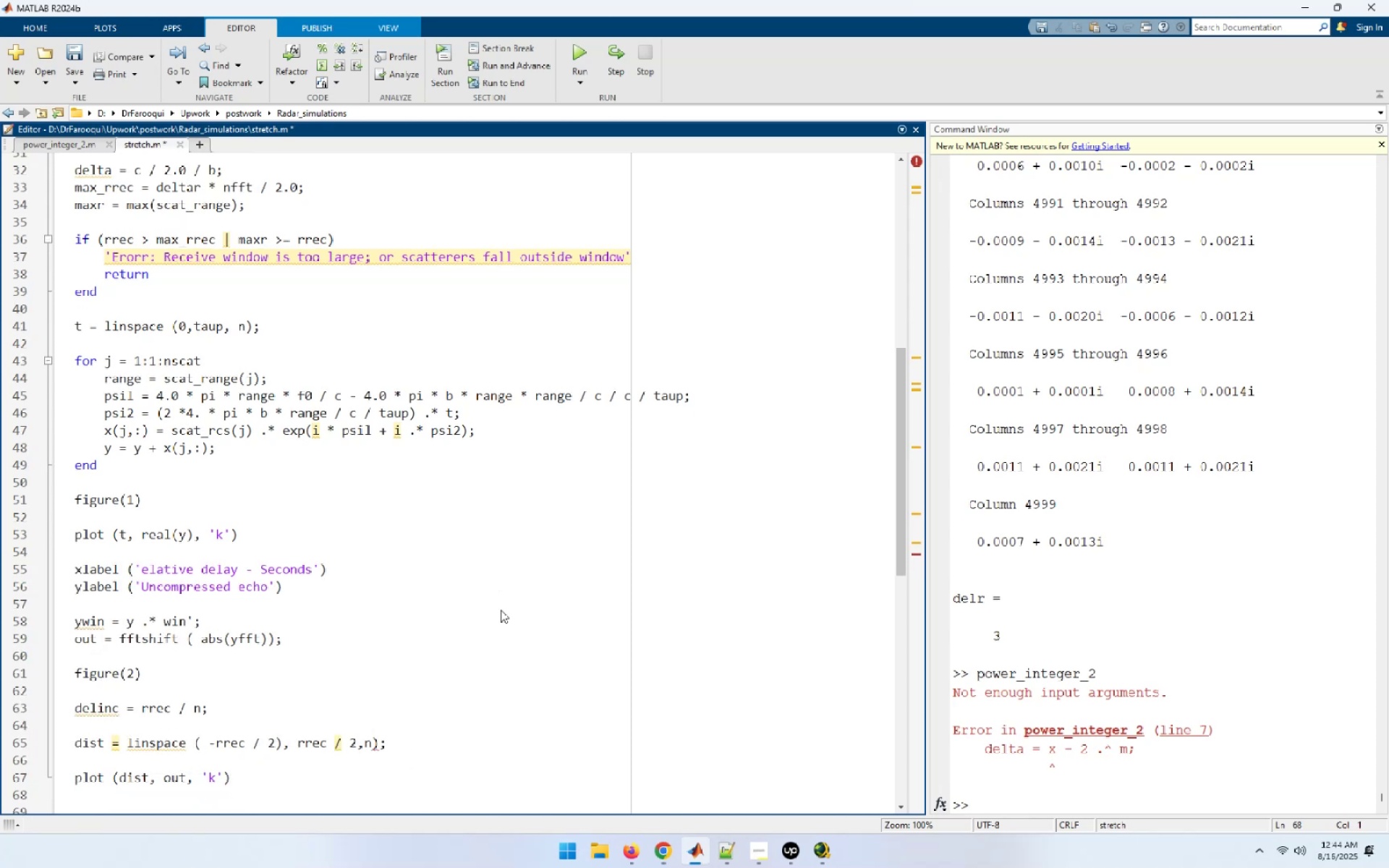 
key(Enter)
 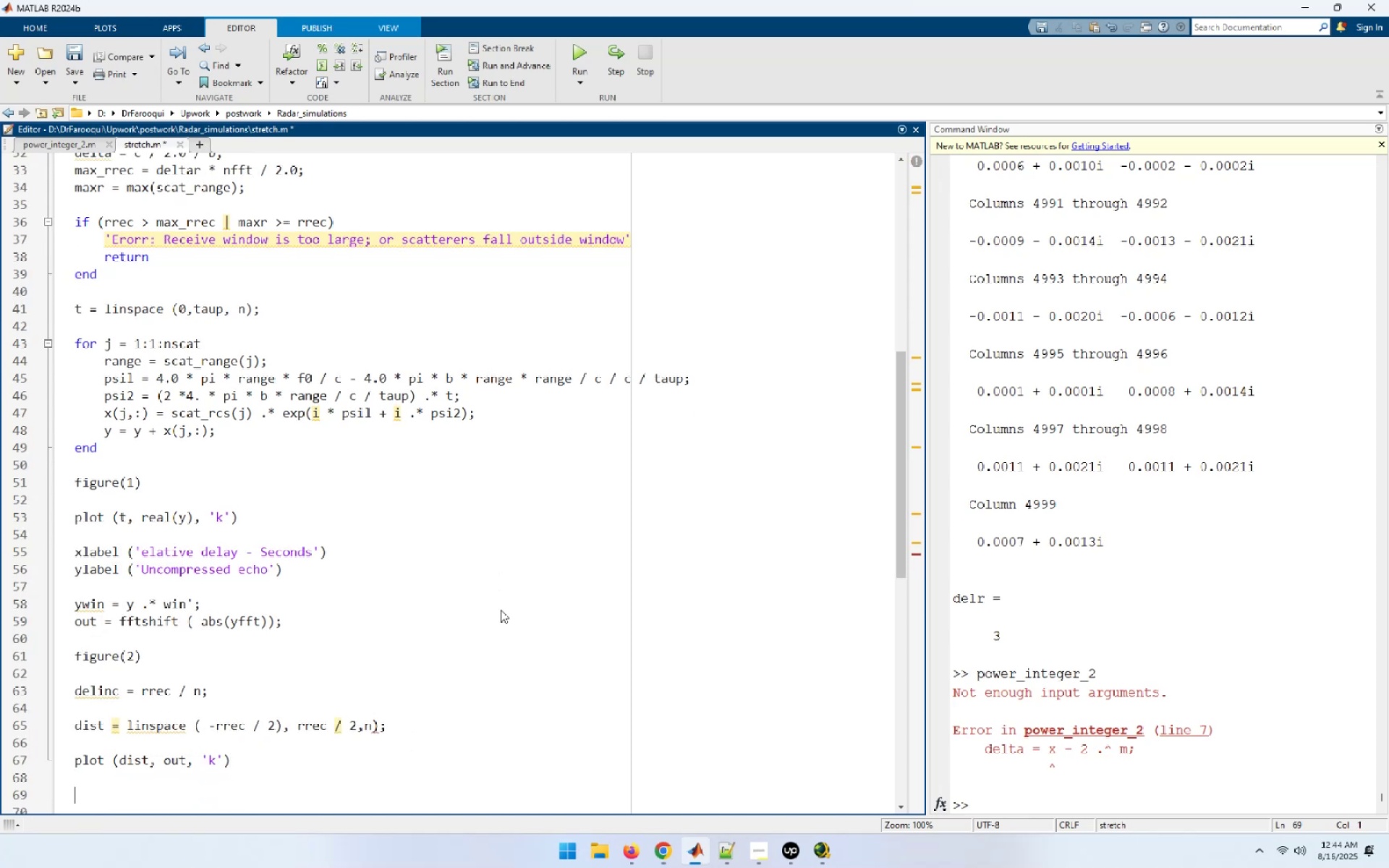 
type(xlabel ('Relative range in meters'))
 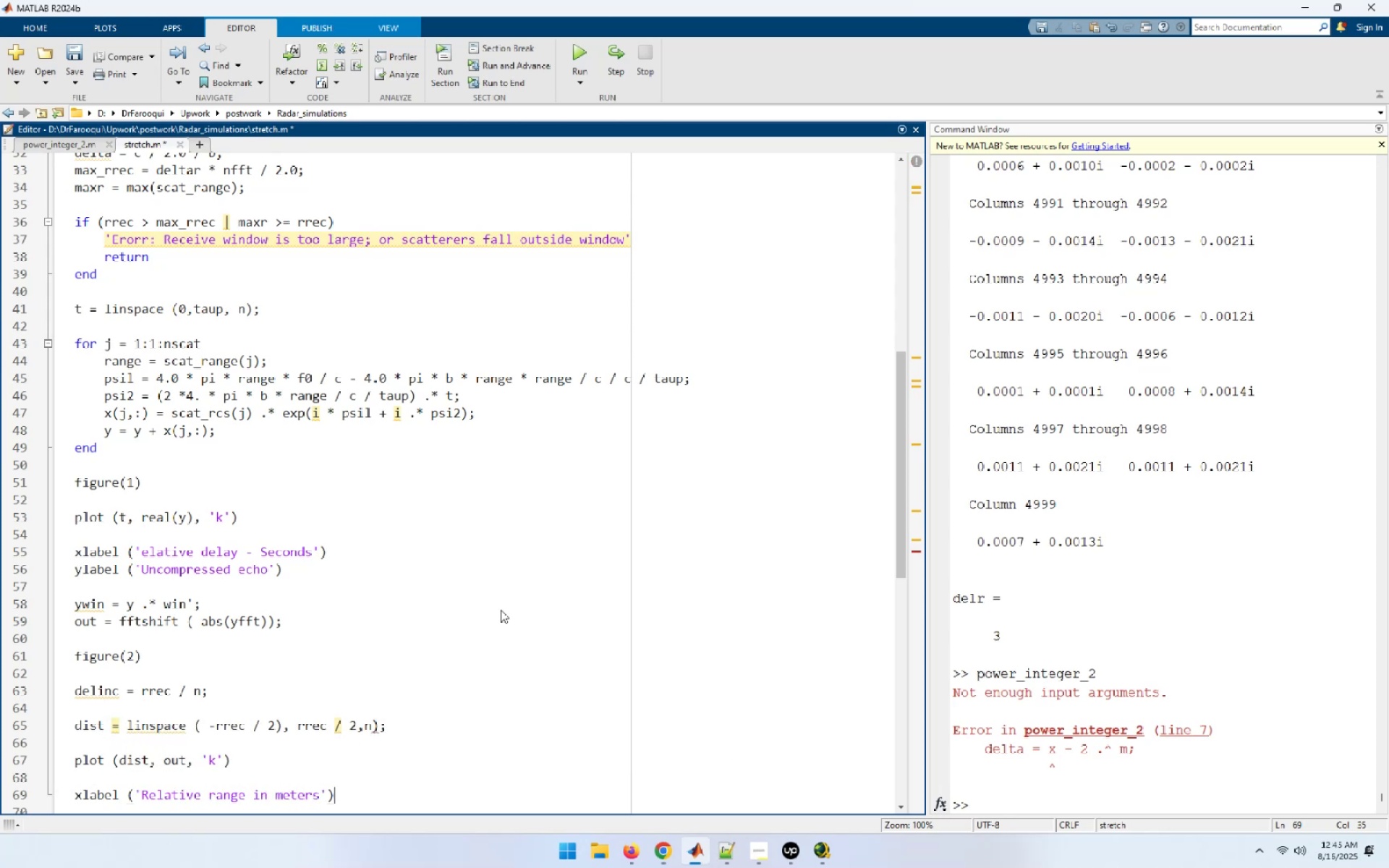 
key(Enter)
 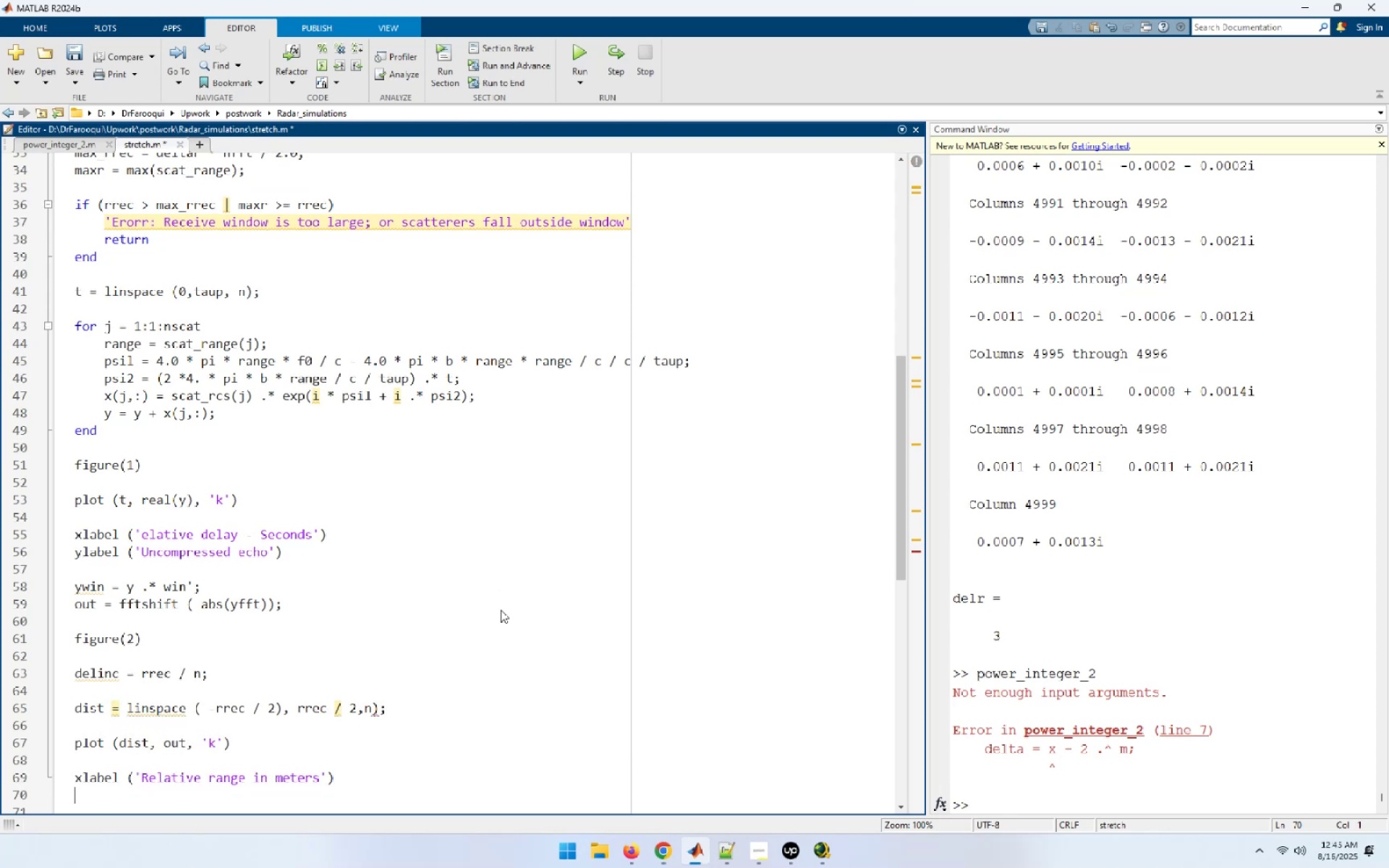 
type(ylabel ('Compressed echo'))
 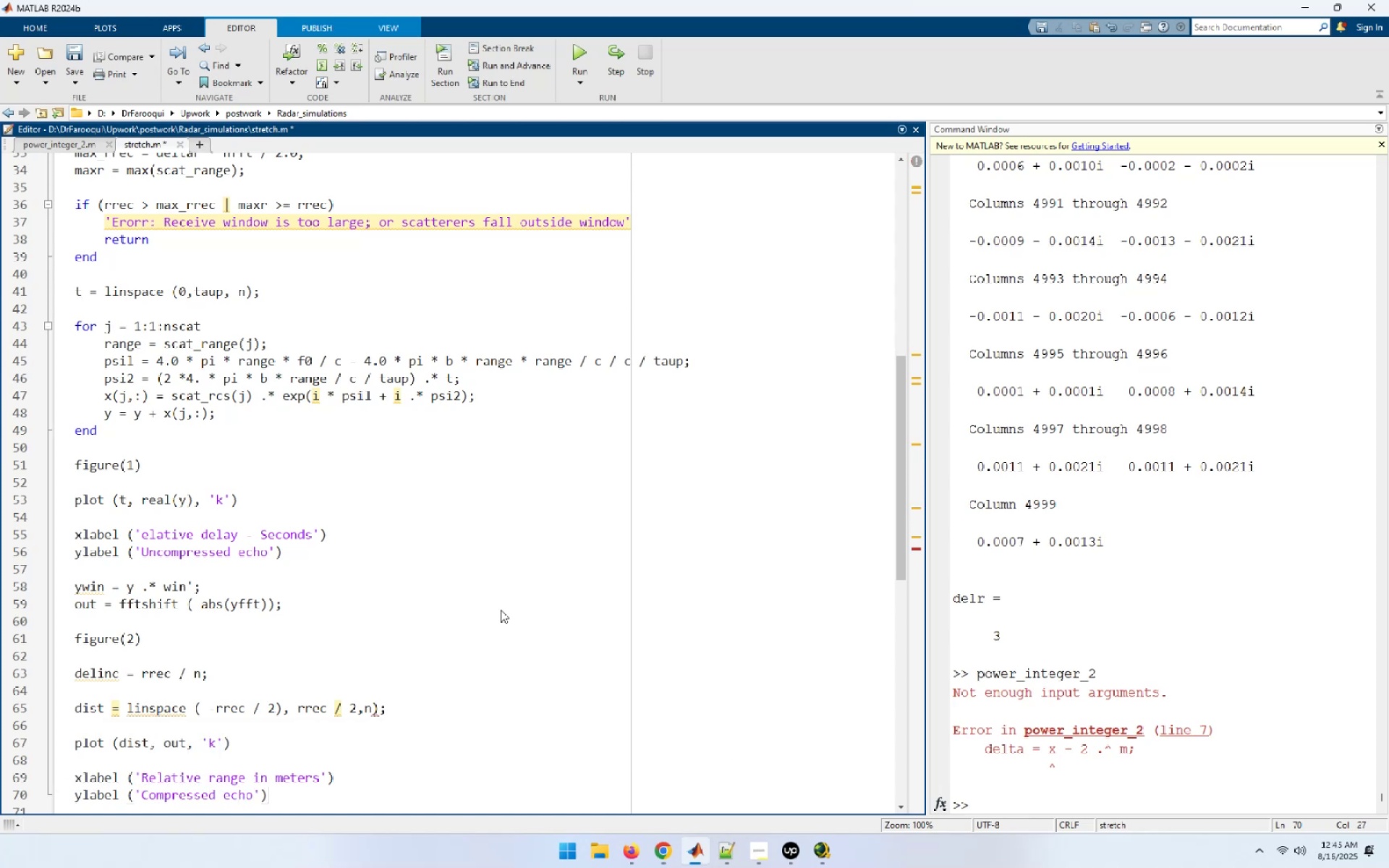 
key(Enter)
 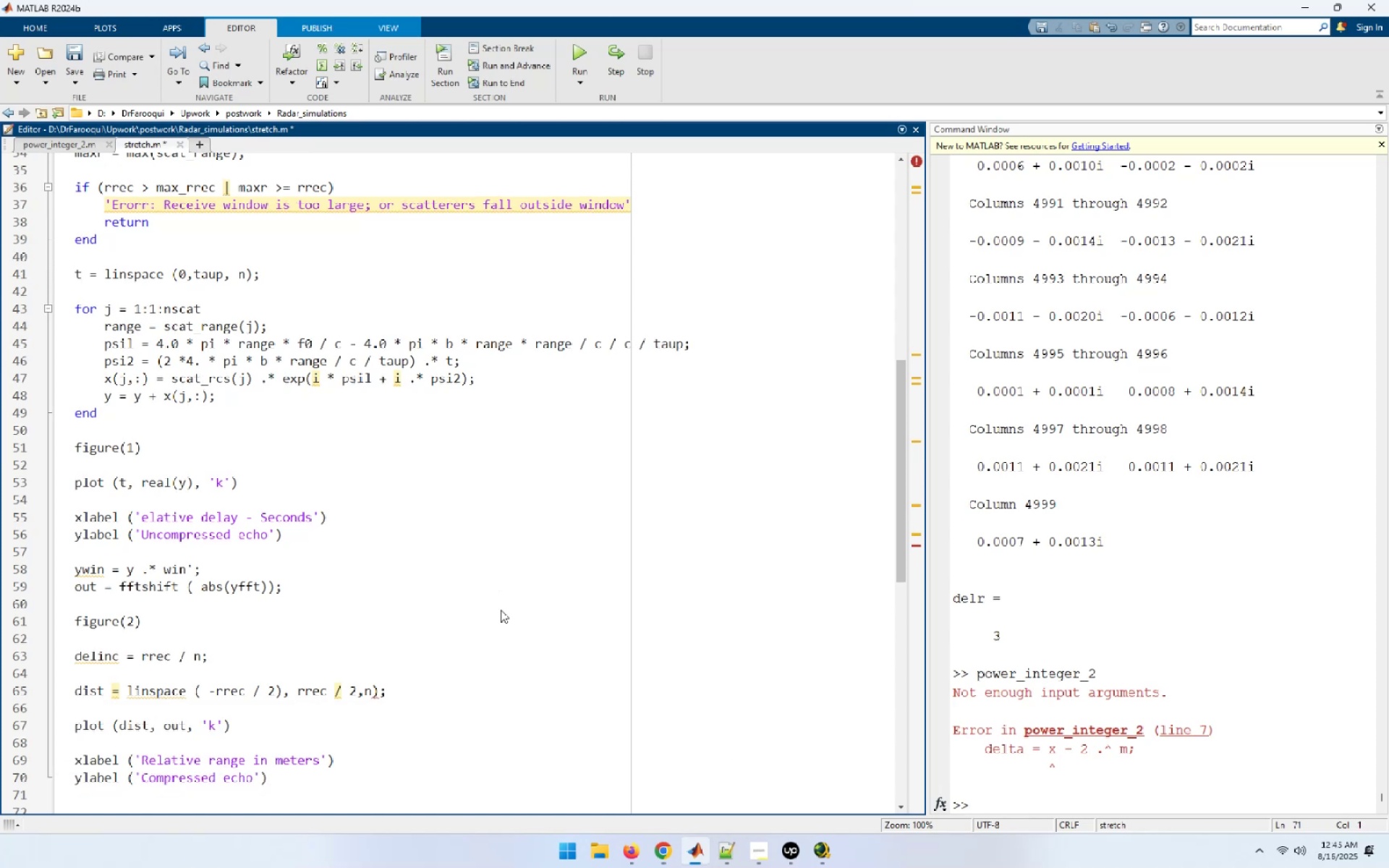 
key(Enter)
 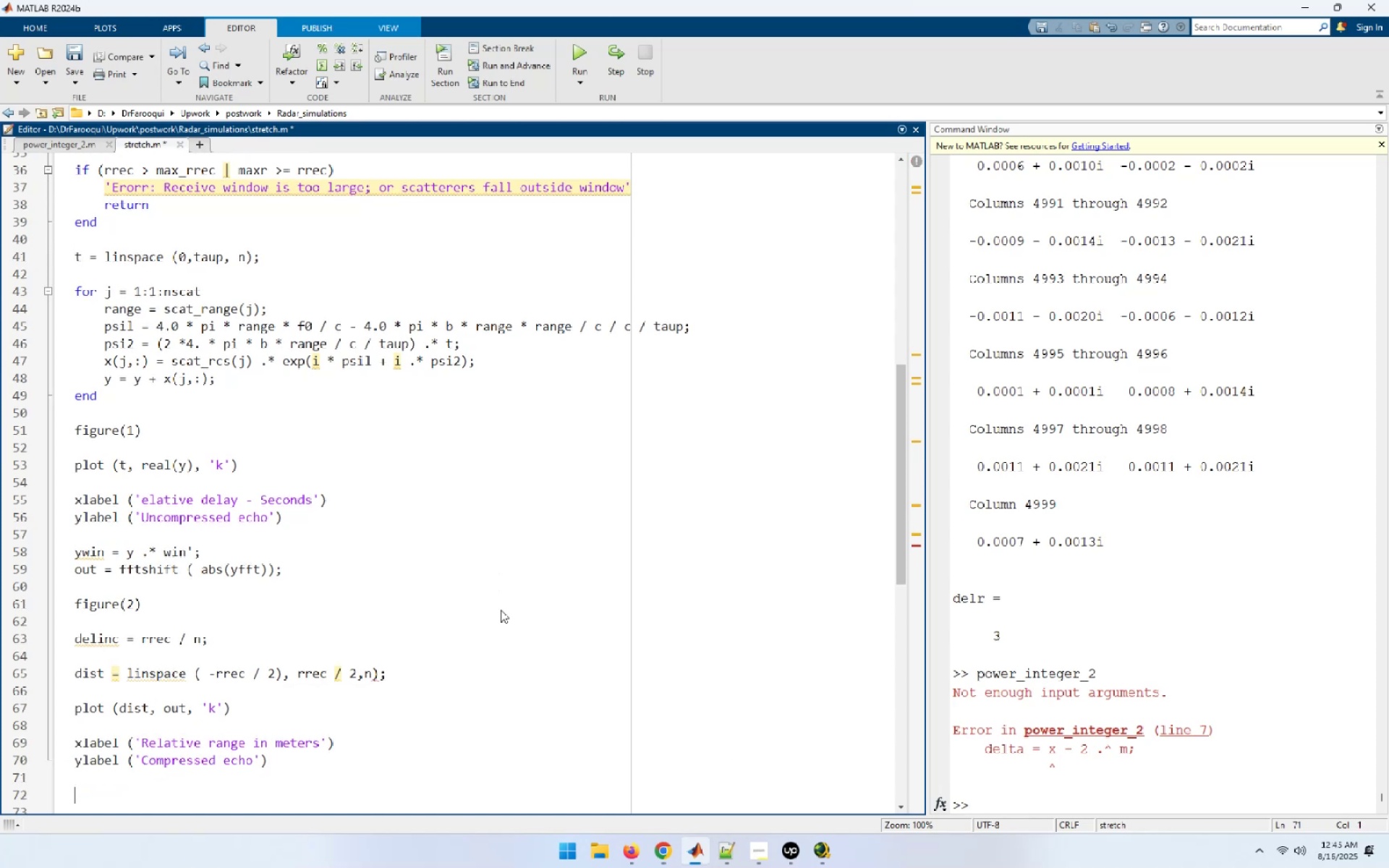 
type(axis auto)
 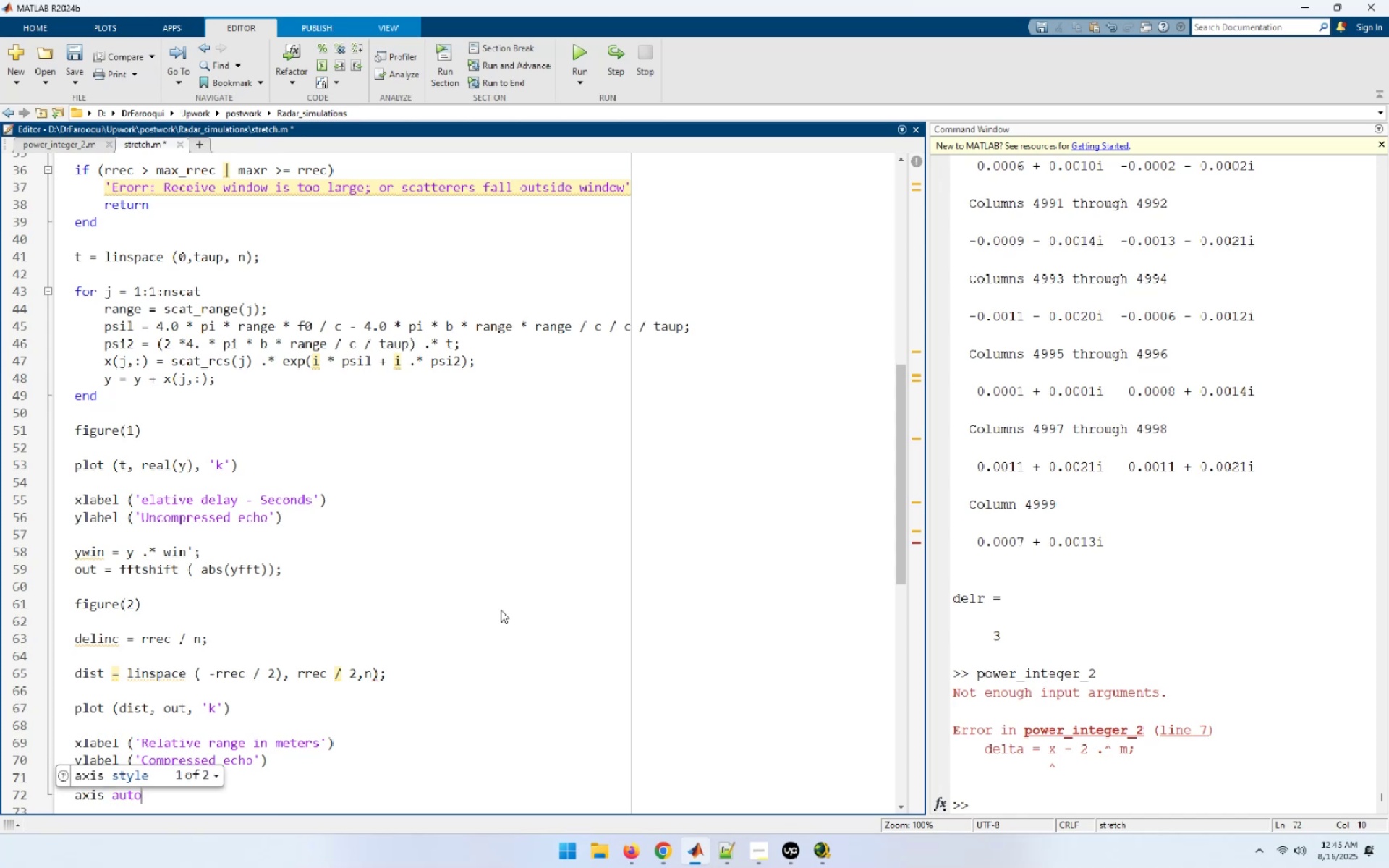 
key(Enter)
 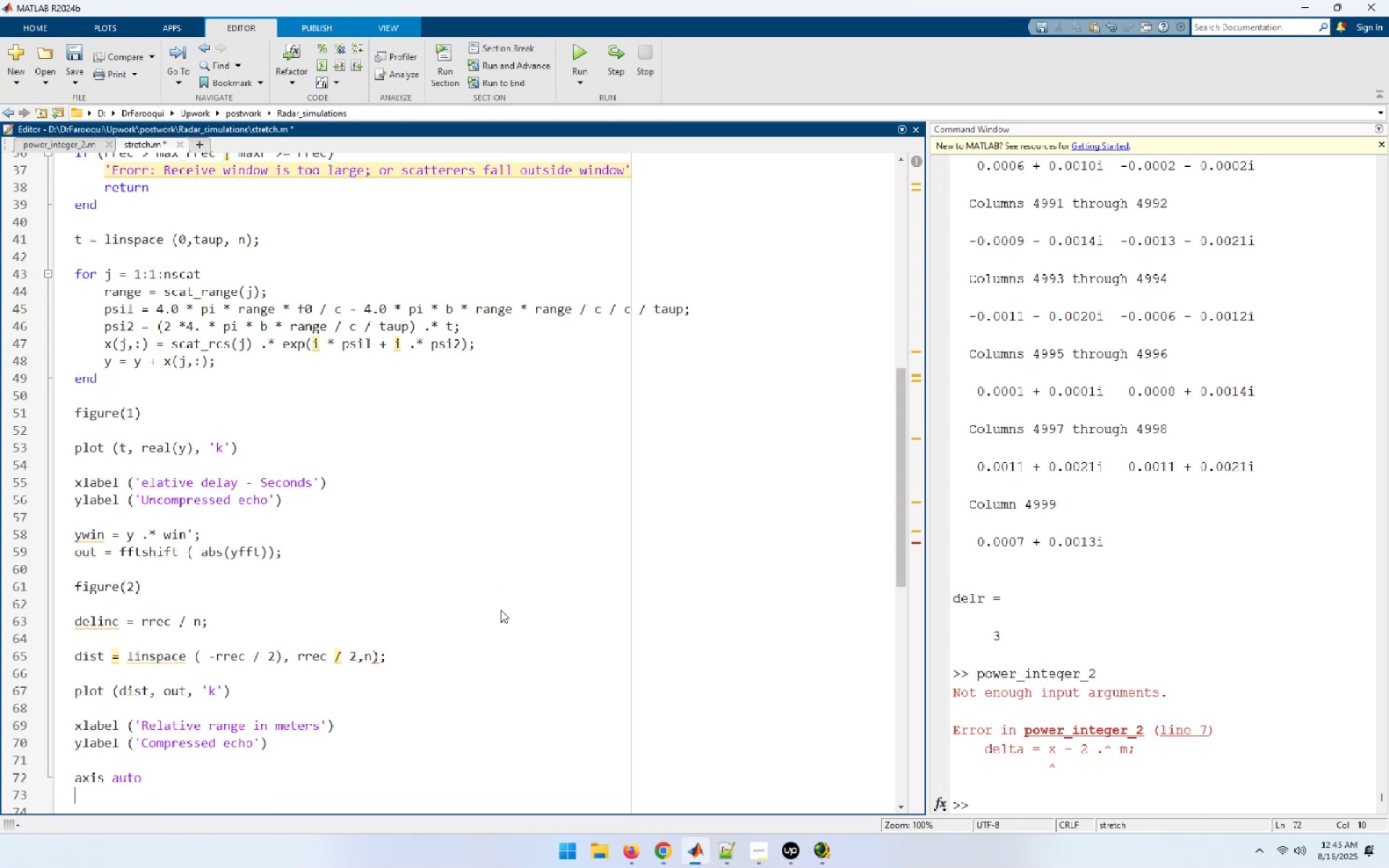 
key(Enter)
 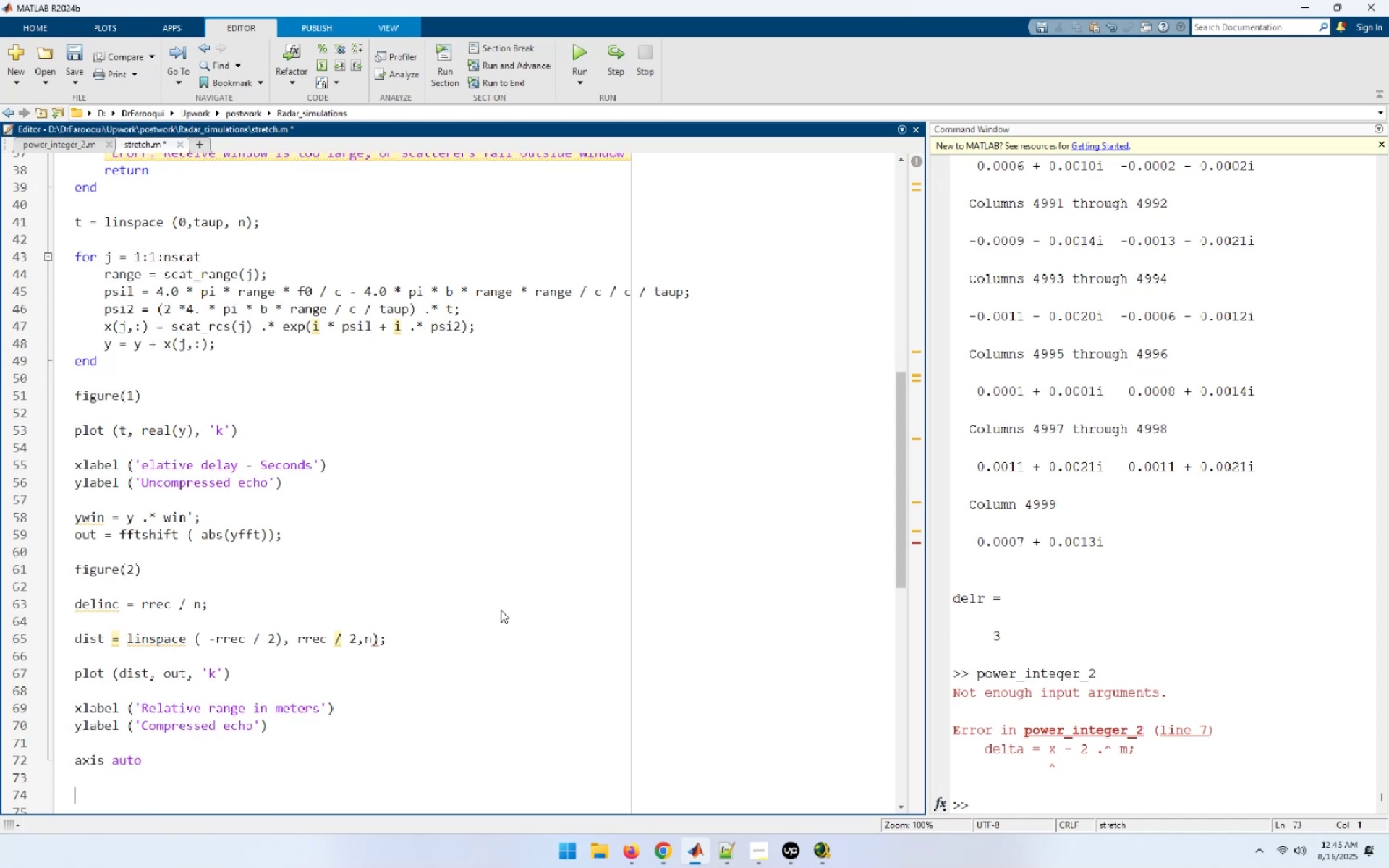 
type(grid)
 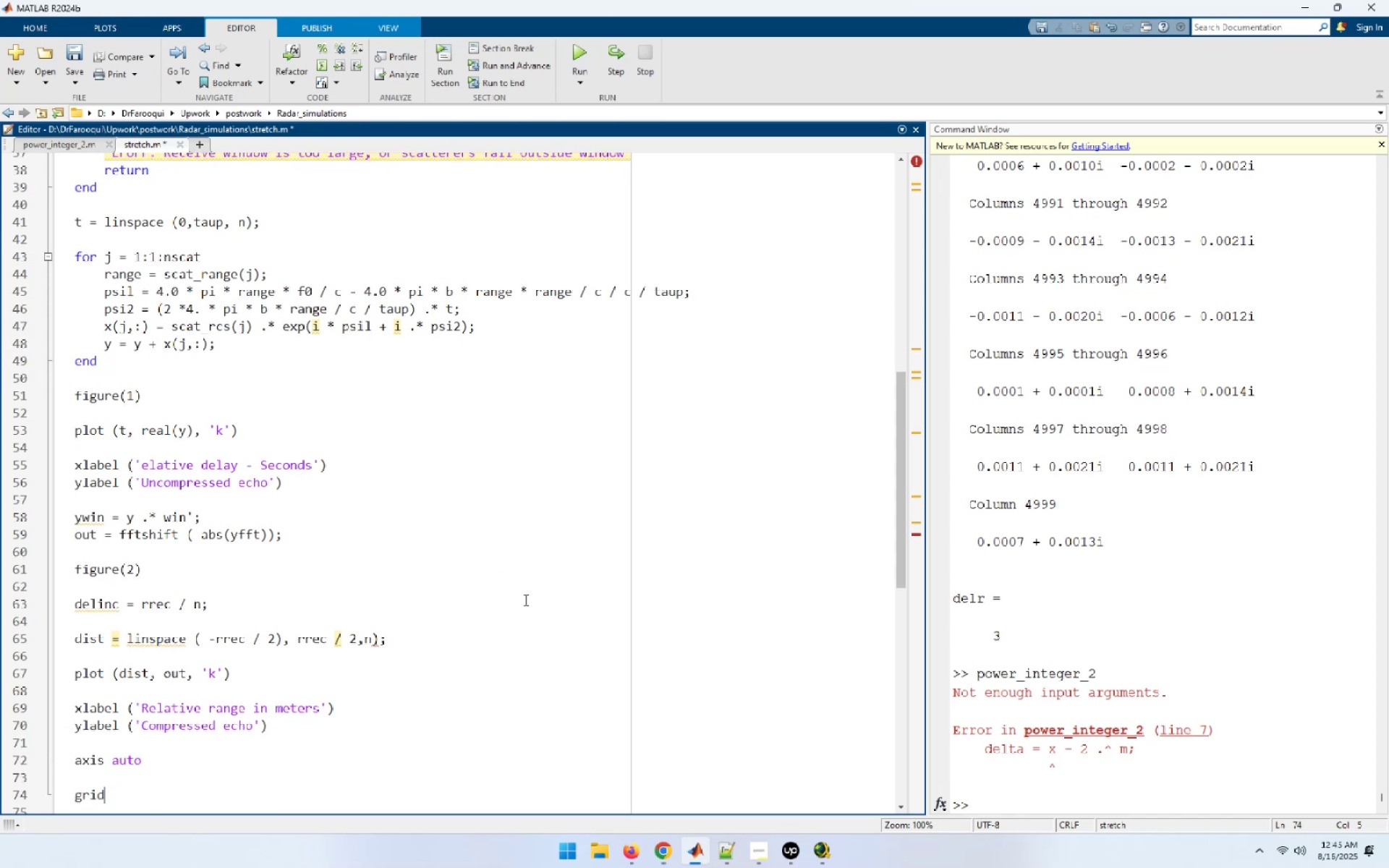 
wait(10.31)
 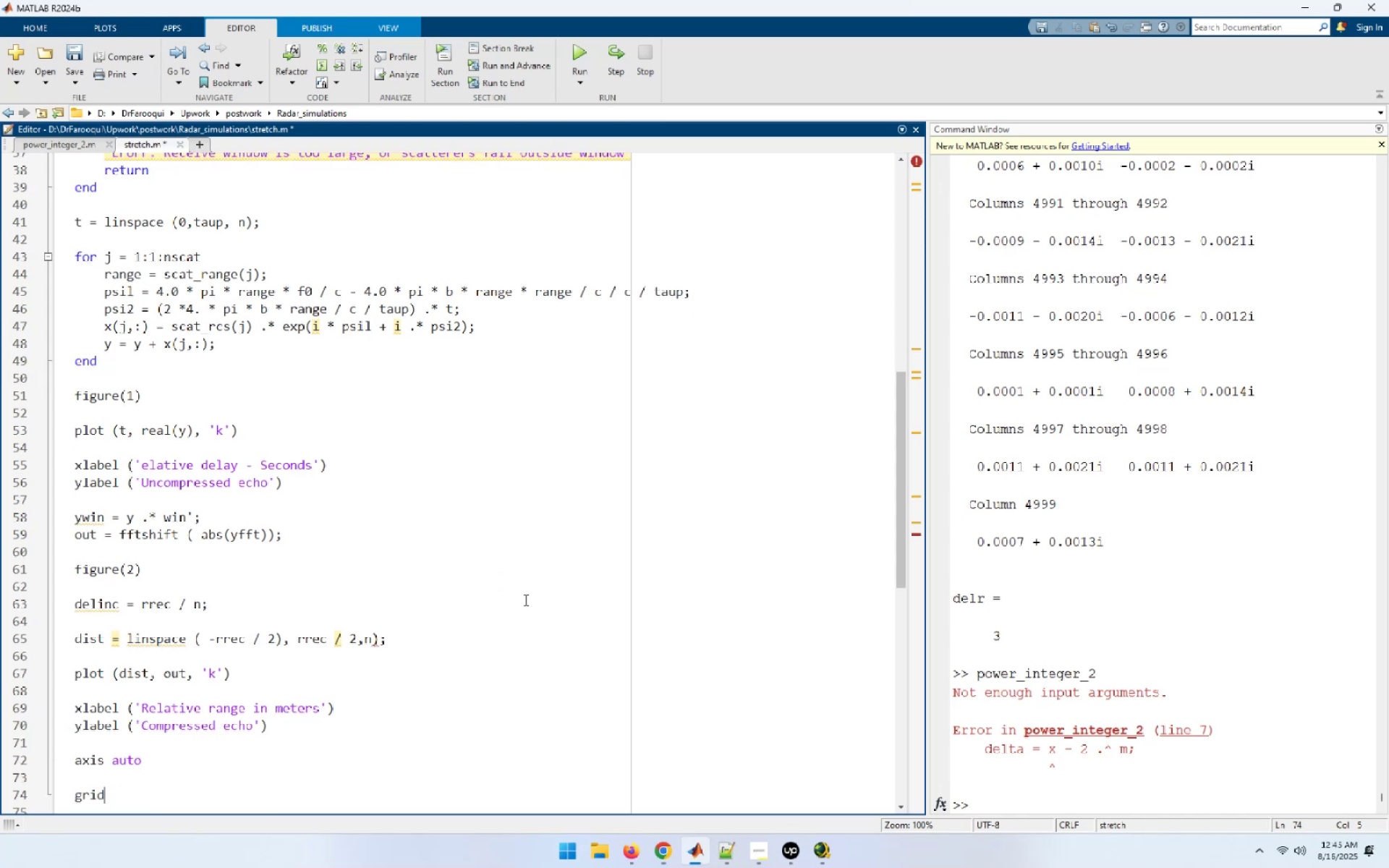 
left_click([73, 56])
 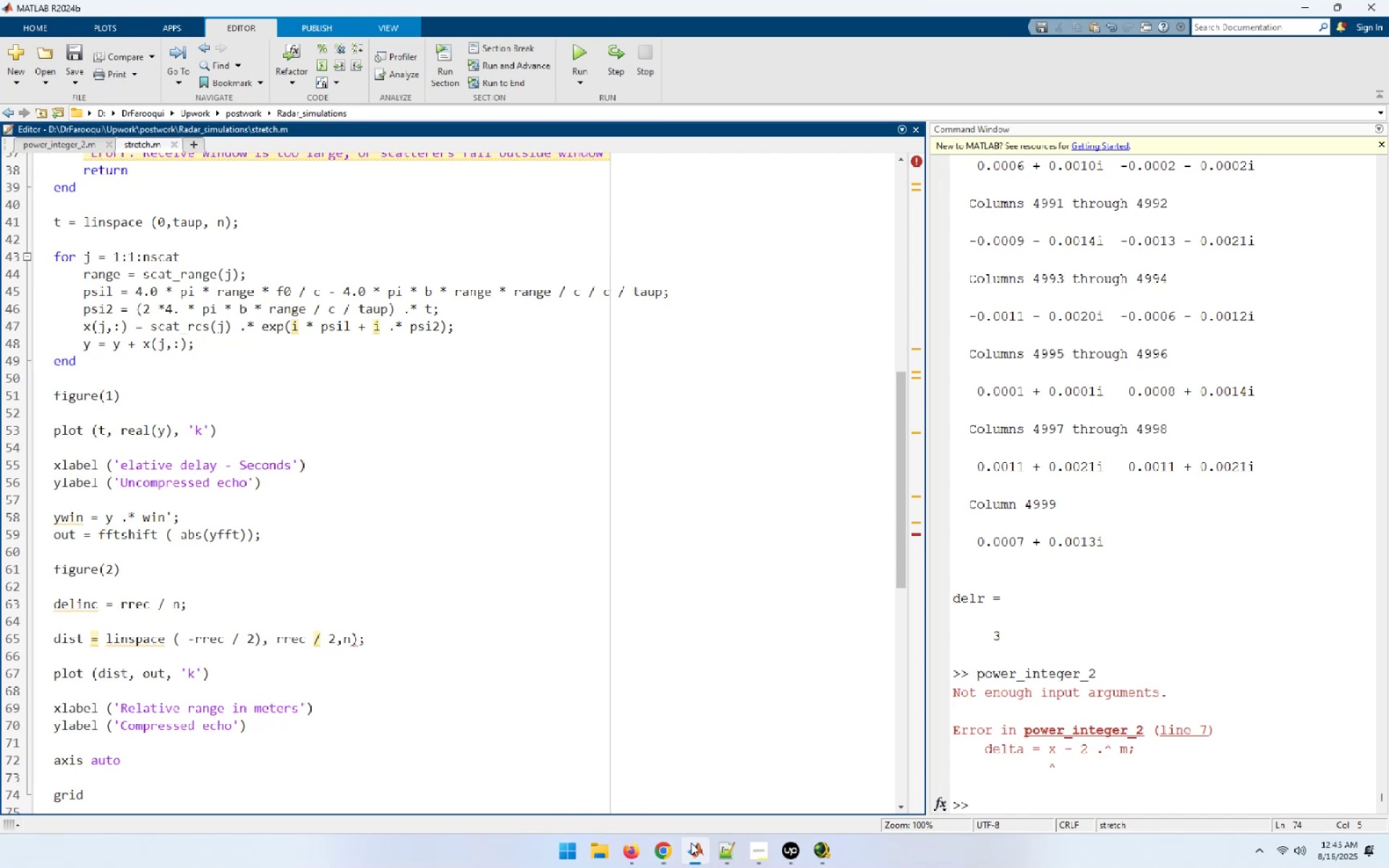 
left_click([703, 858])
 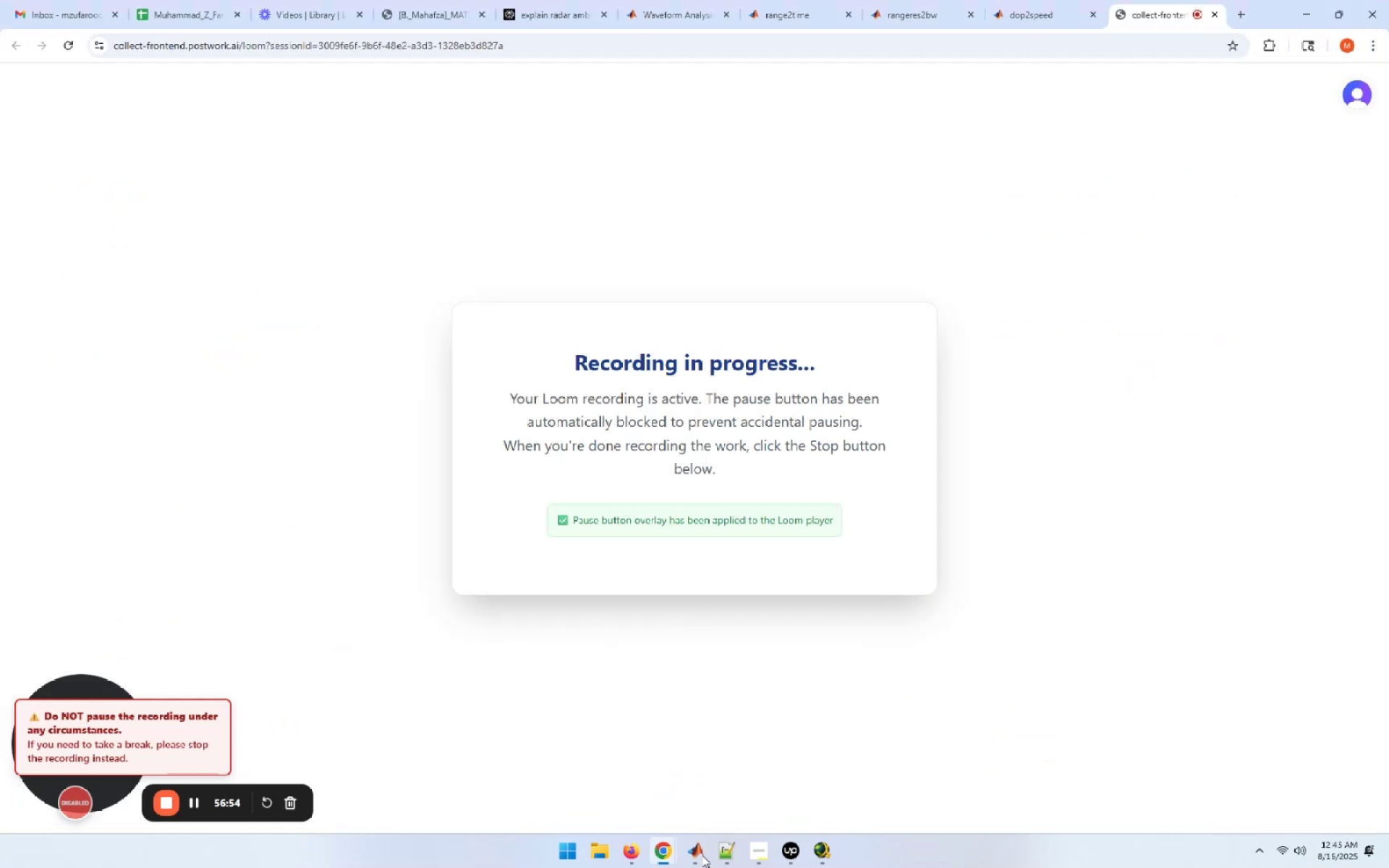 
left_click([702, 855])
 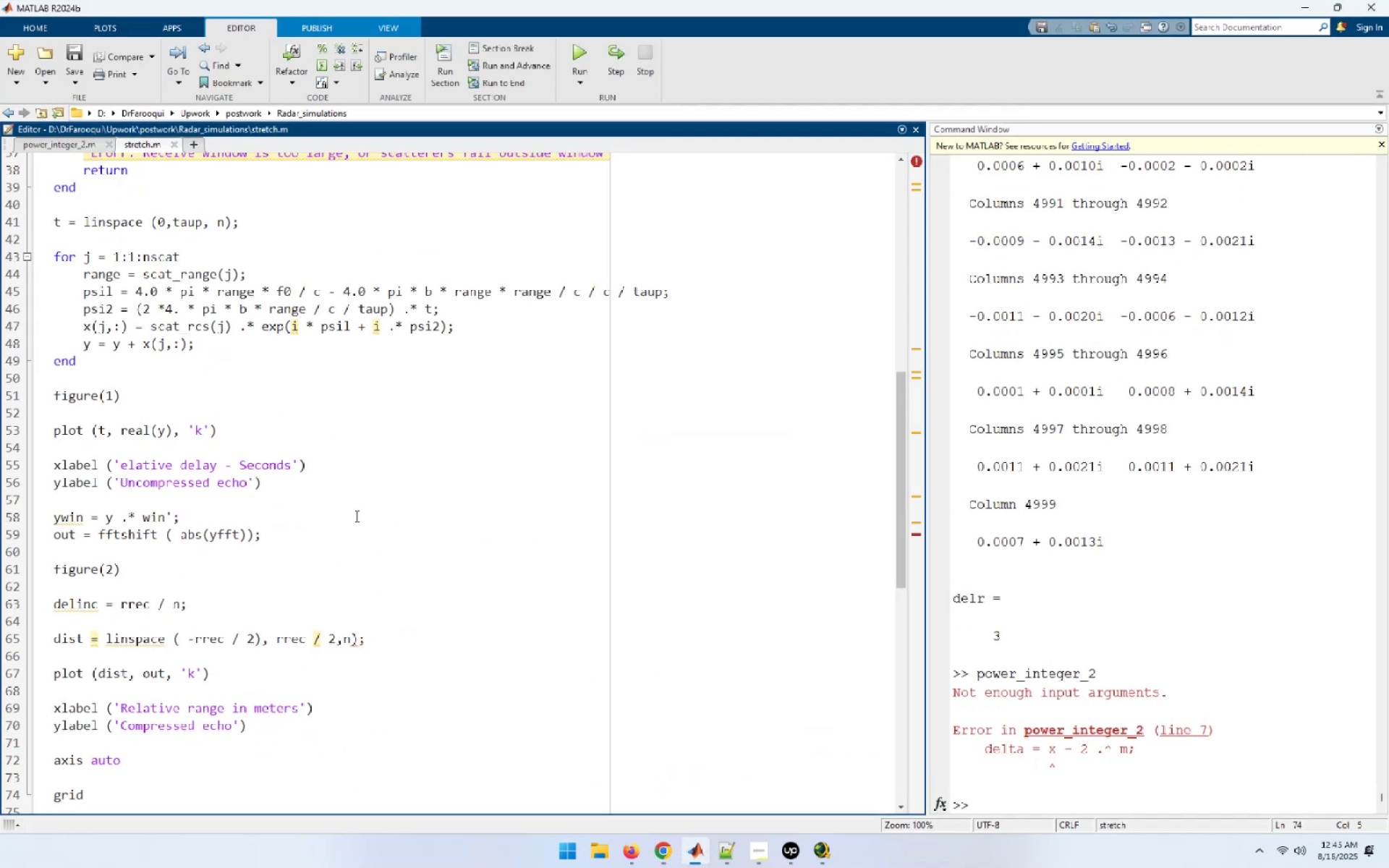 
scroll: coordinate [354, 516], scroll_direction: up, amount: 3.0
 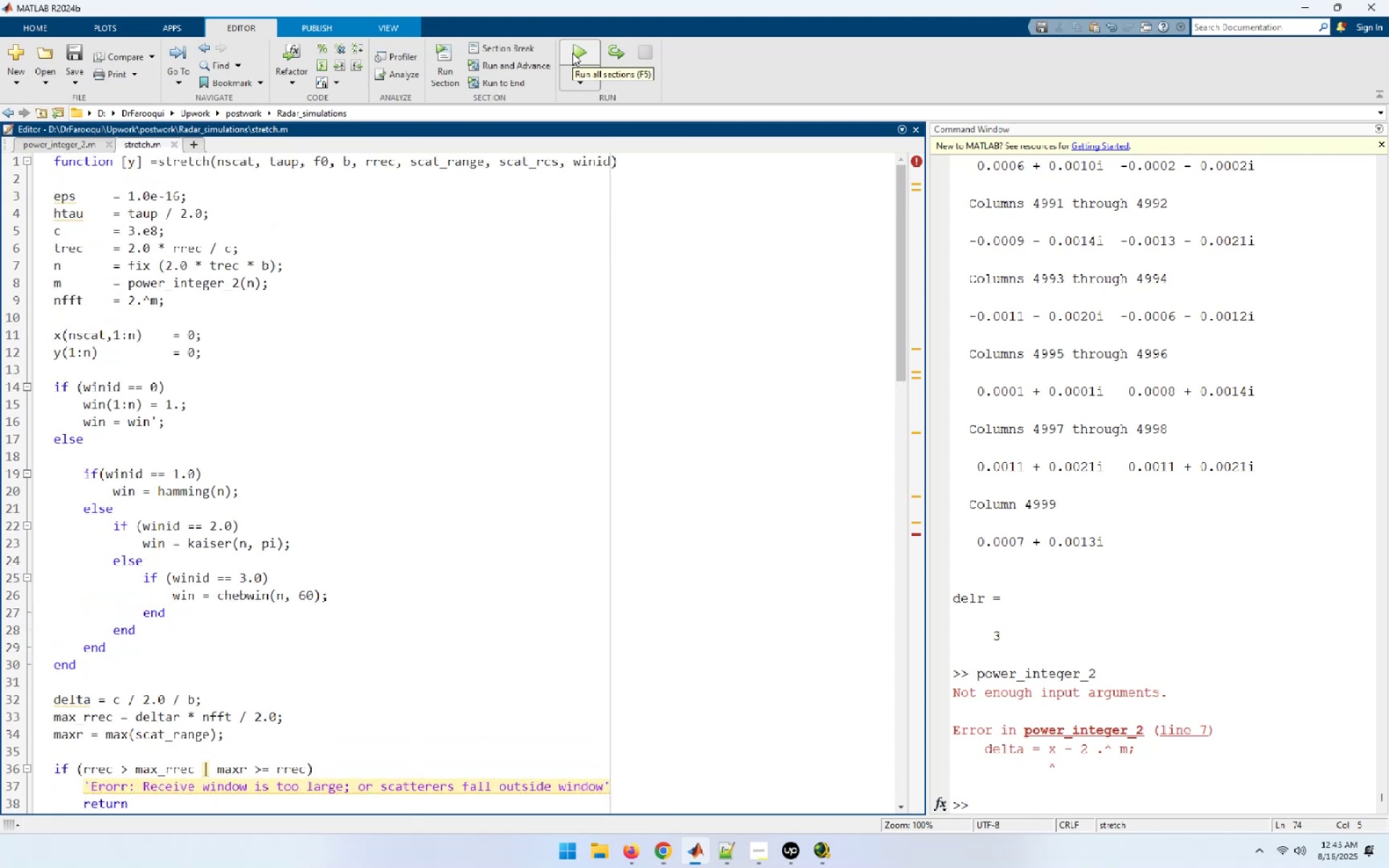 
wait(6.33)
 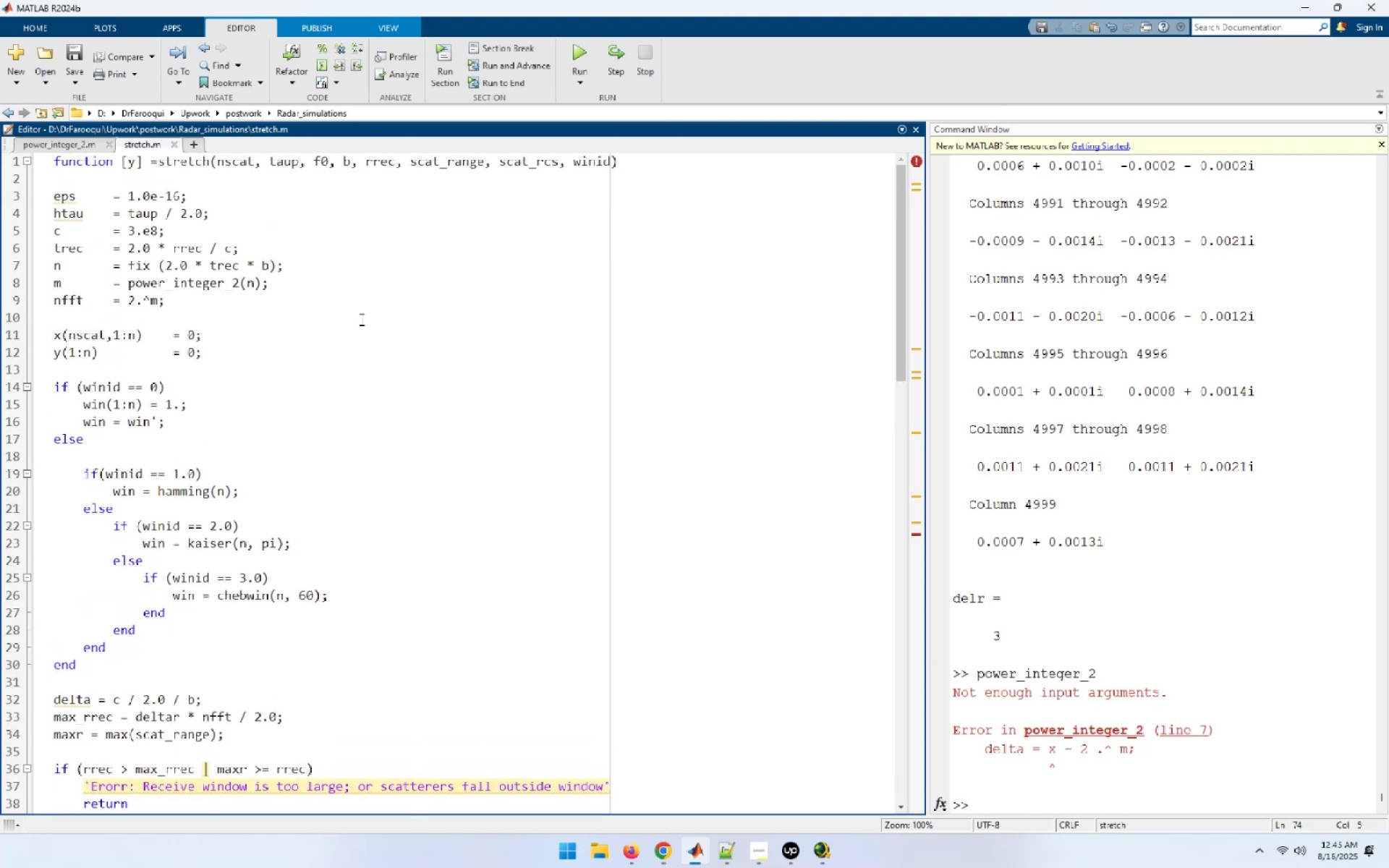 
left_click([61, 141])
 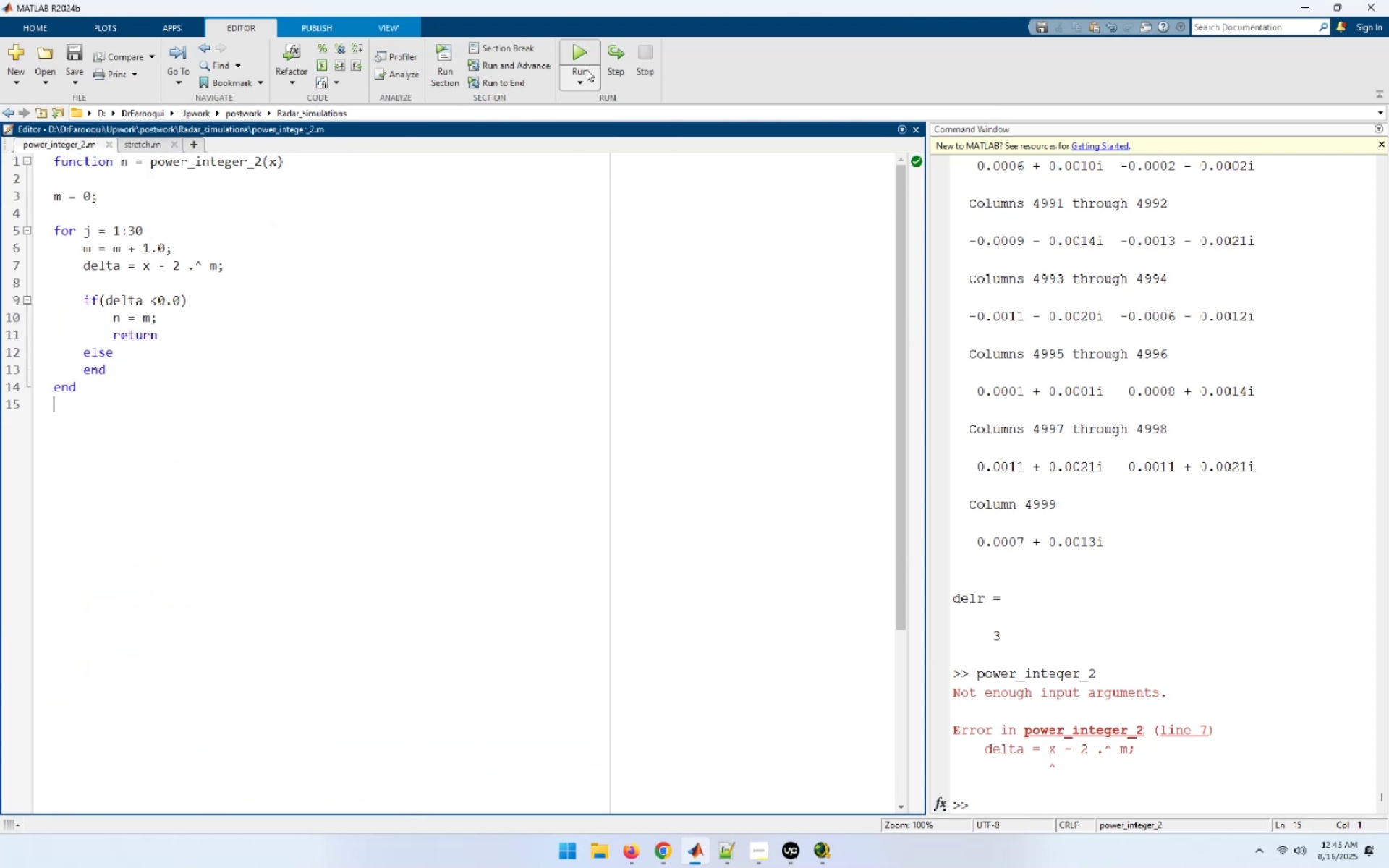 
left_click([583, 56])
 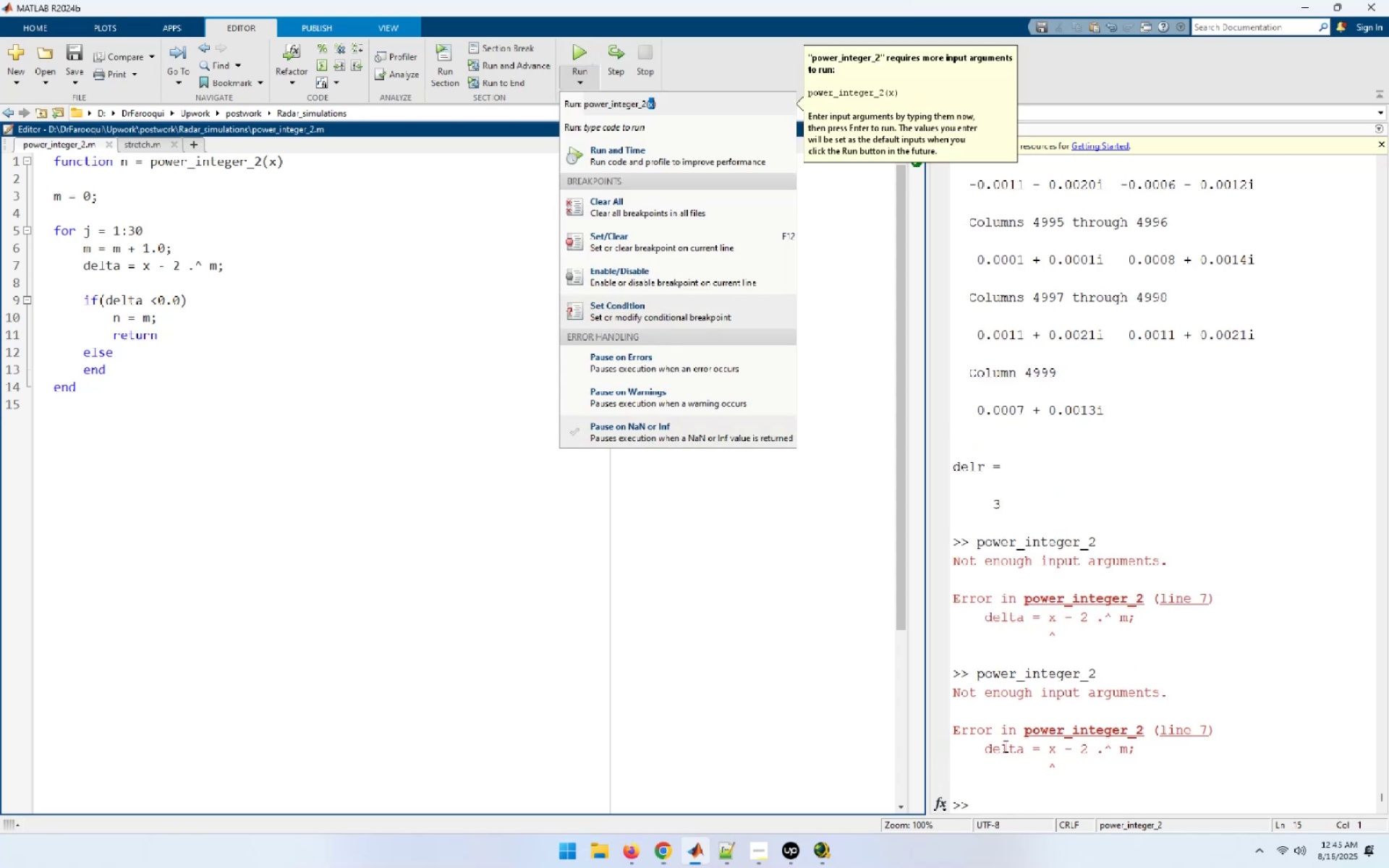 
left_click([312, 461])
 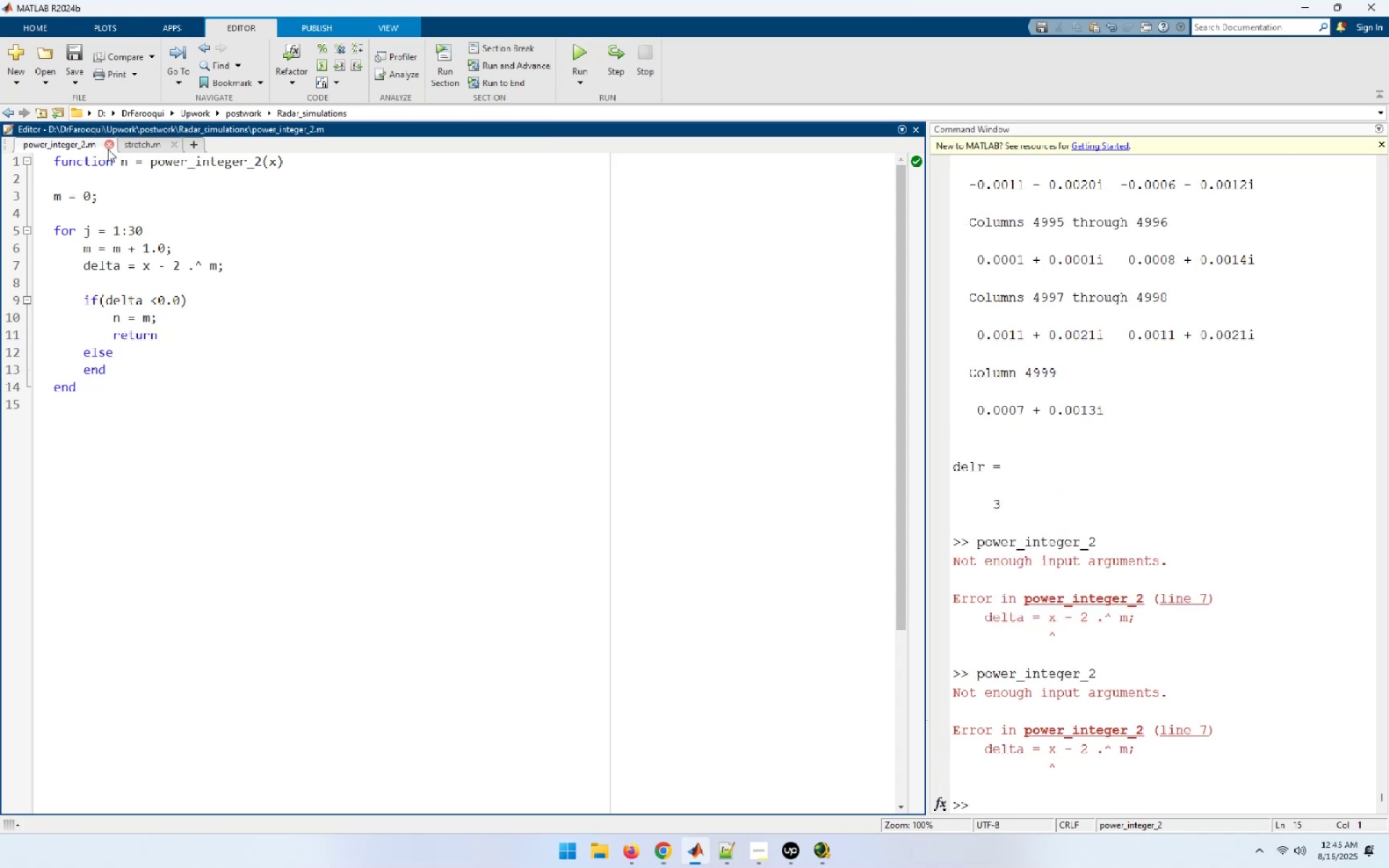 
left_click([75, 51])
 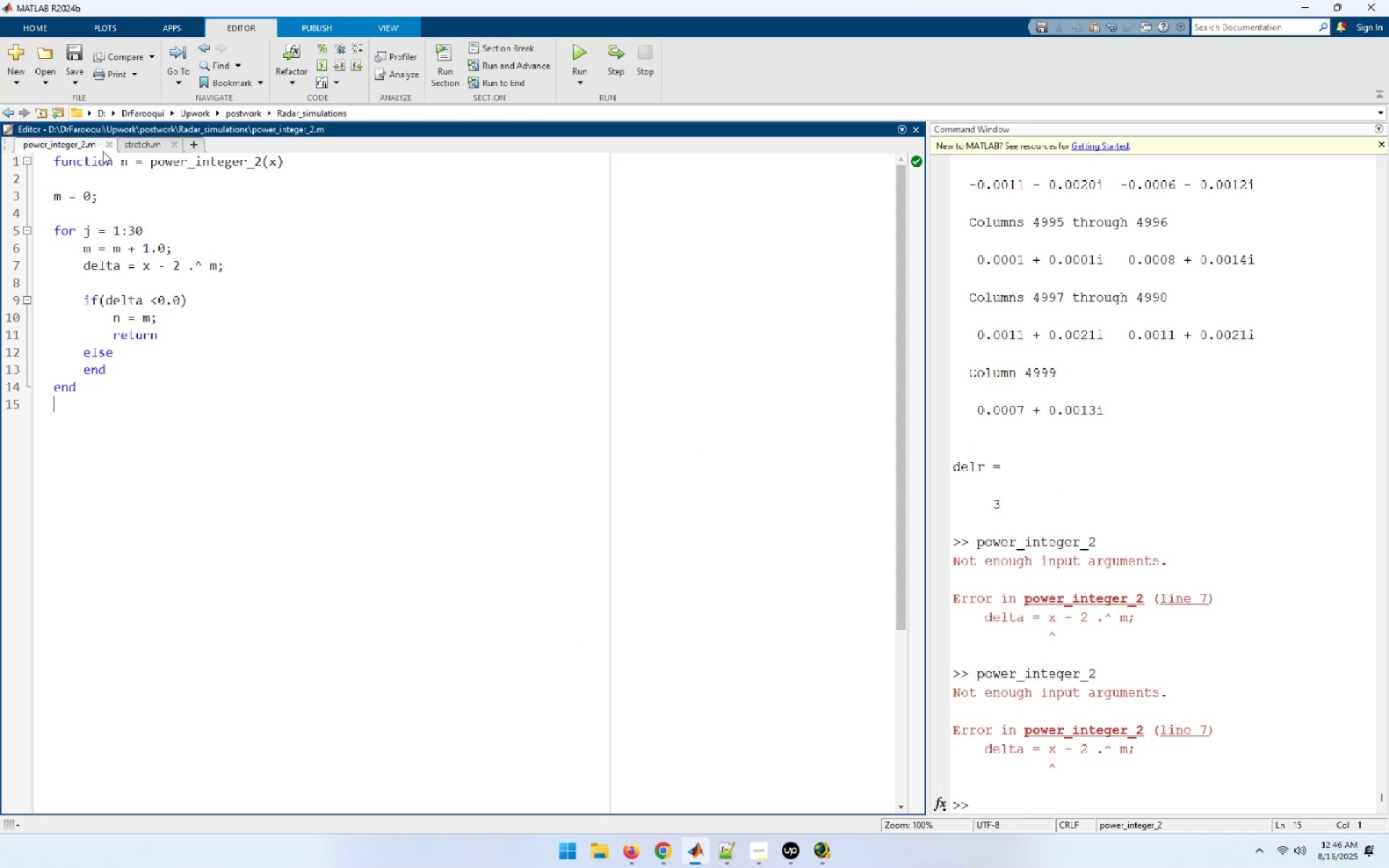 
left_click([106, 147])
 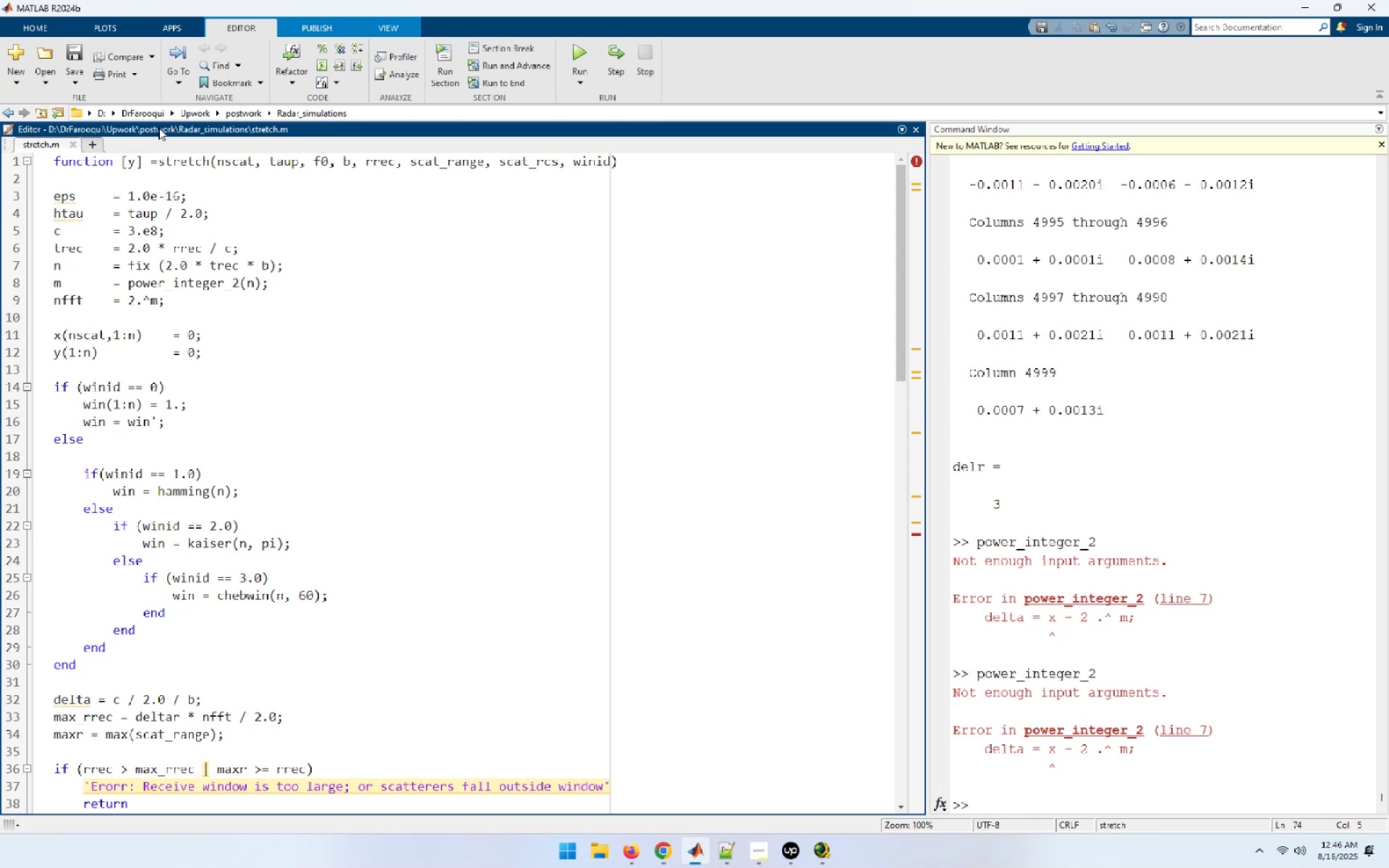 
left_click([73, 51])
 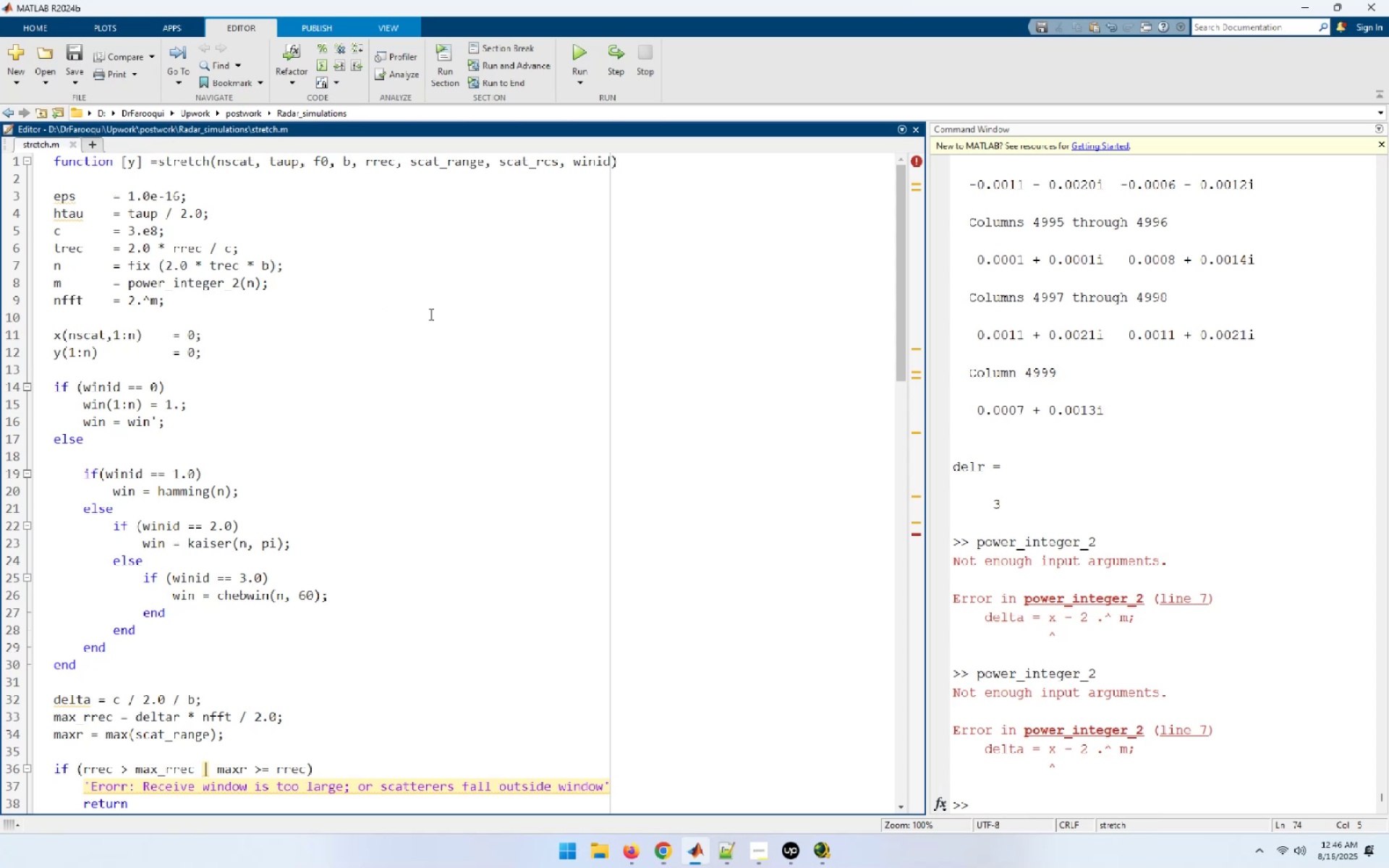 
scroll: coordinate [432, 312], scroll_direction: up, amount: 8.0
 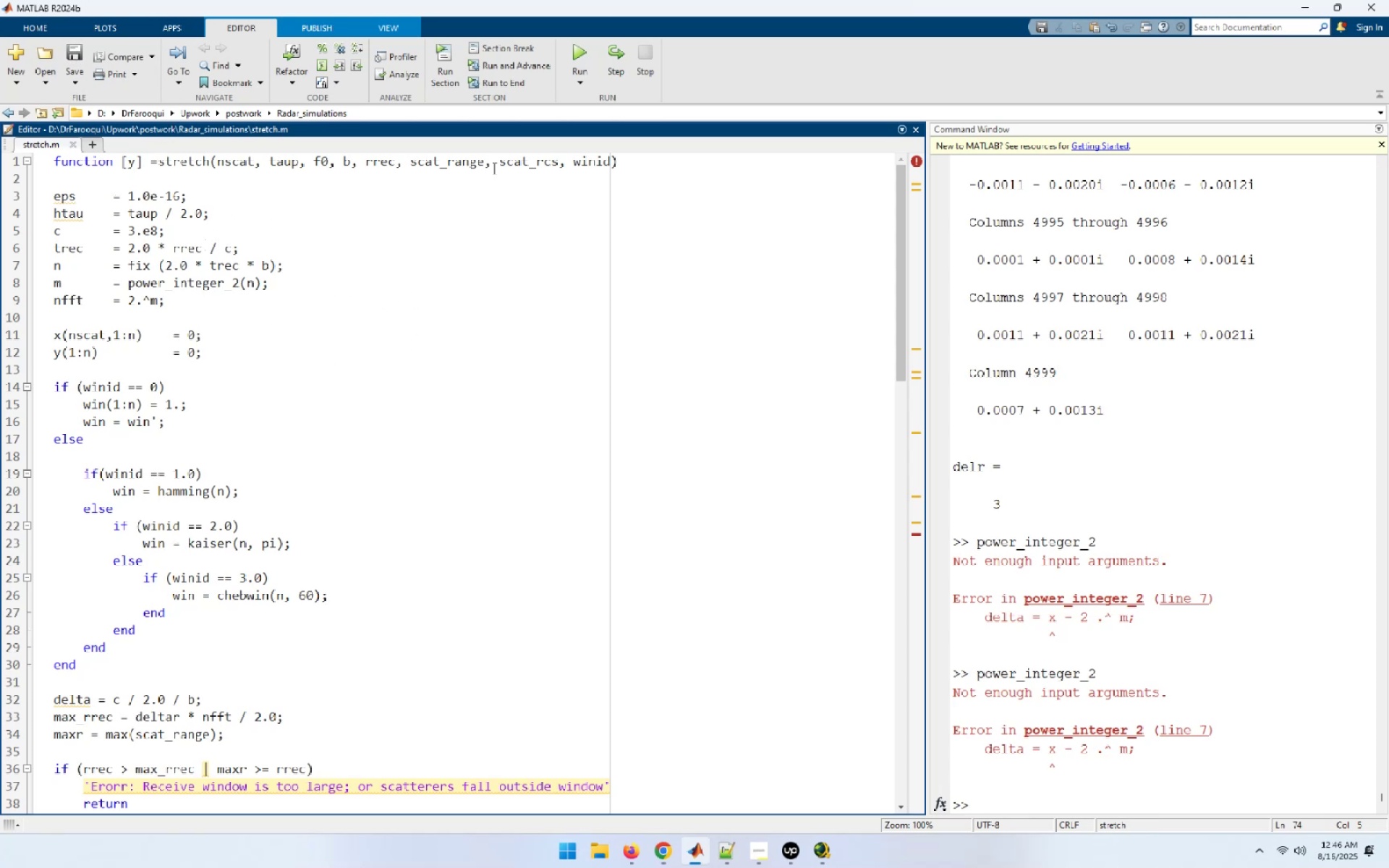 
left_click([570, 49])
 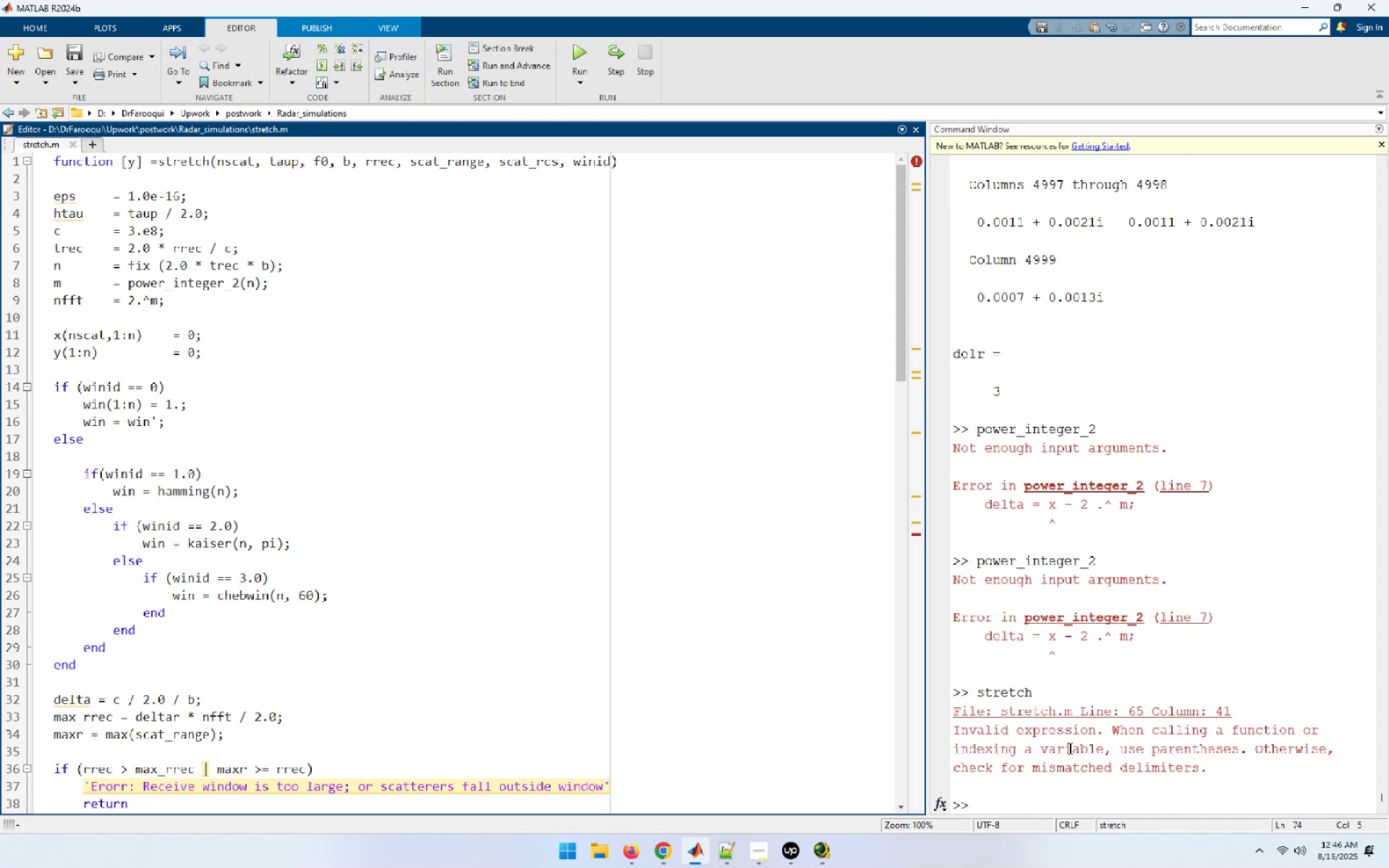 
wait(12.18)
 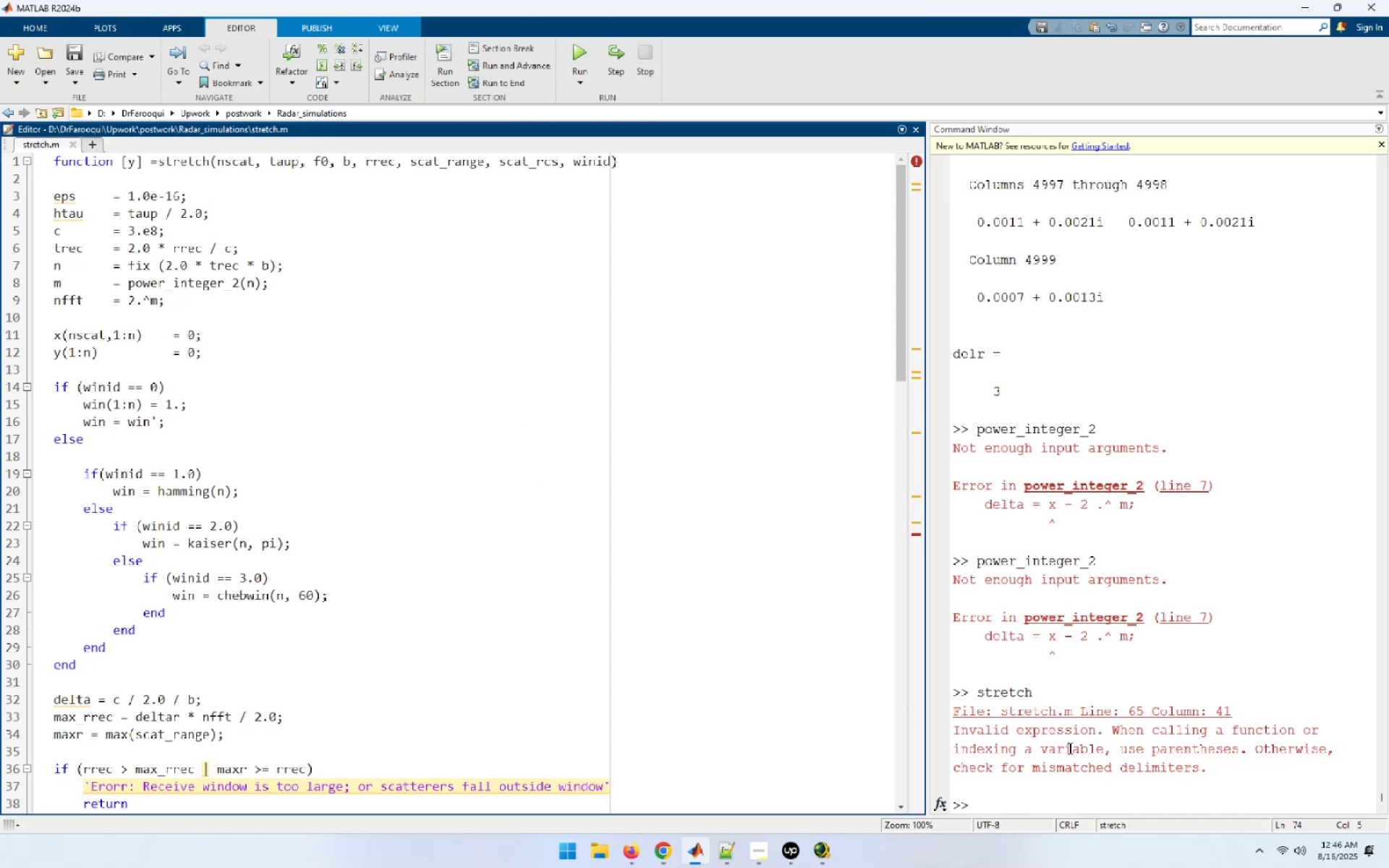 
scroll: coordinate [215, 603], scroll_direction: down, amount: 3.0
 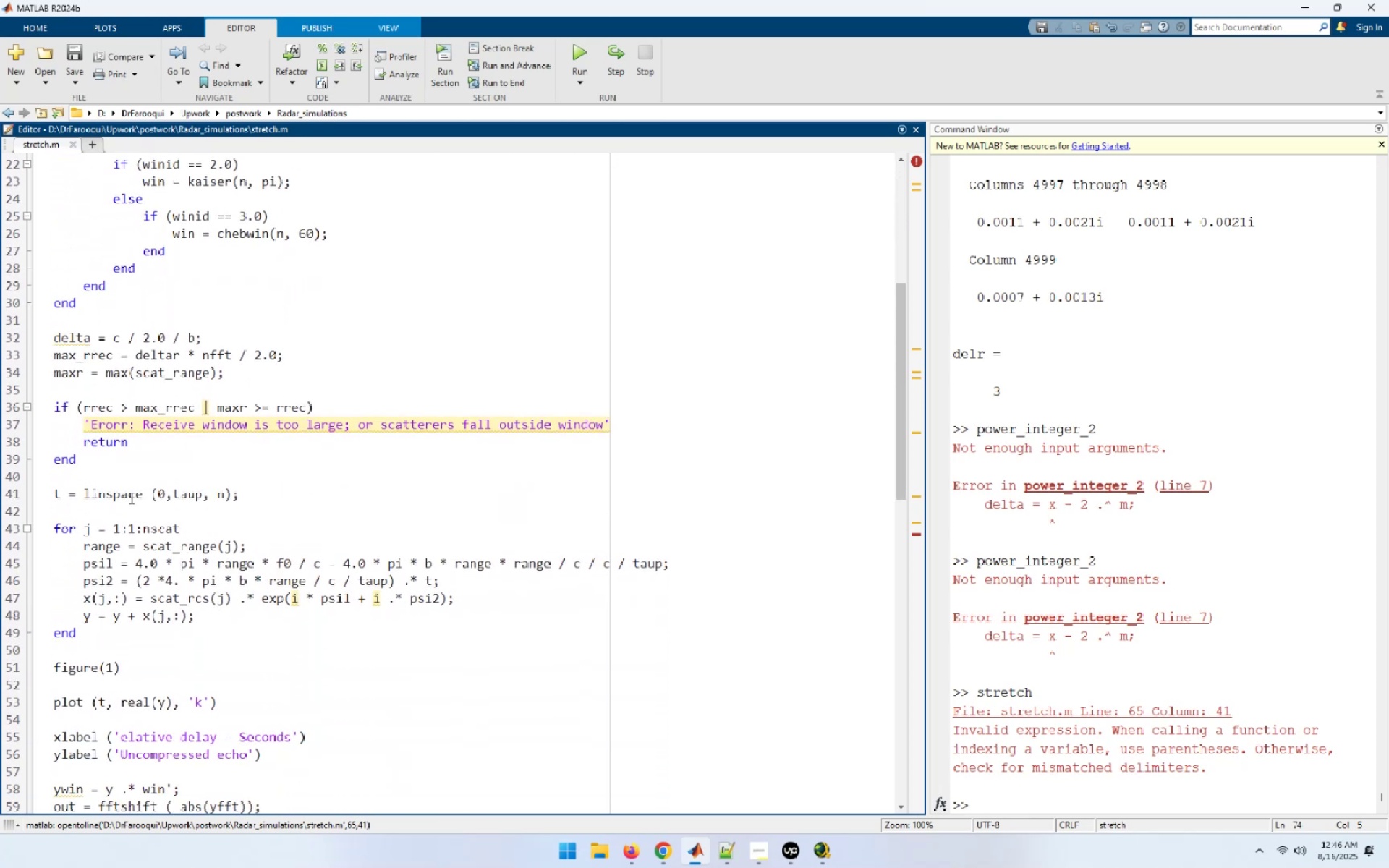 
wait(5.96)
 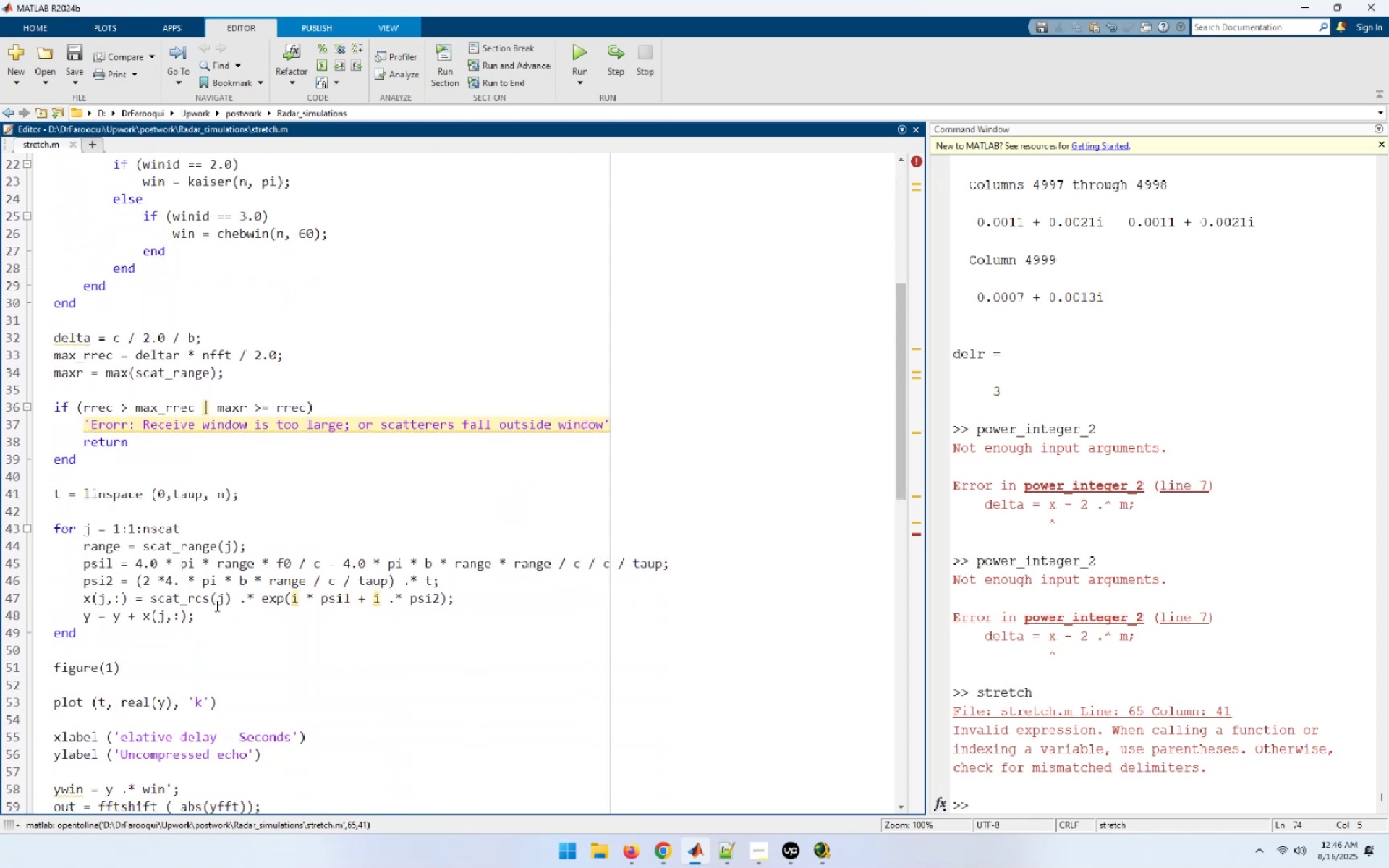 
left_click([130, 498])
 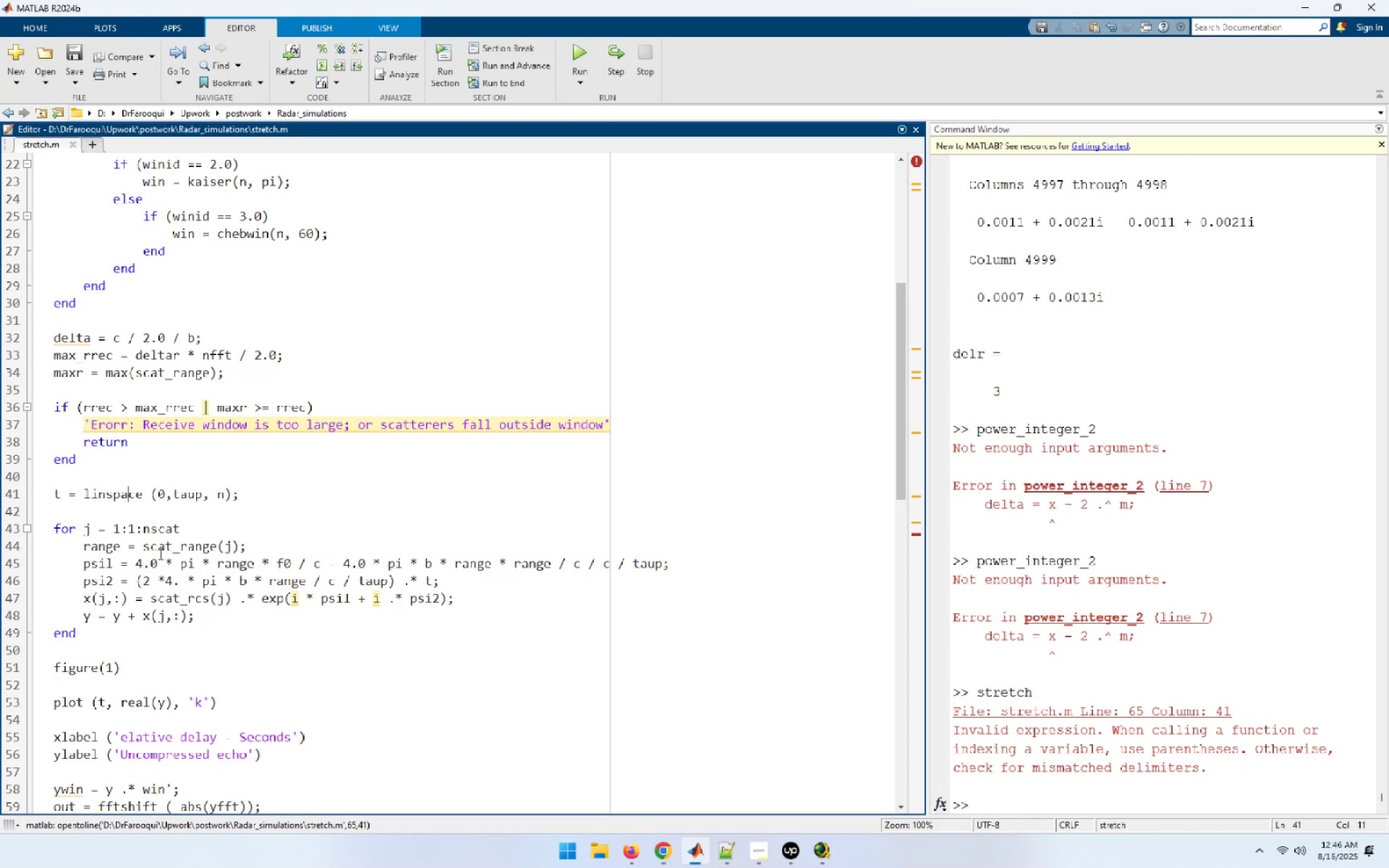 
wait(23.66)
 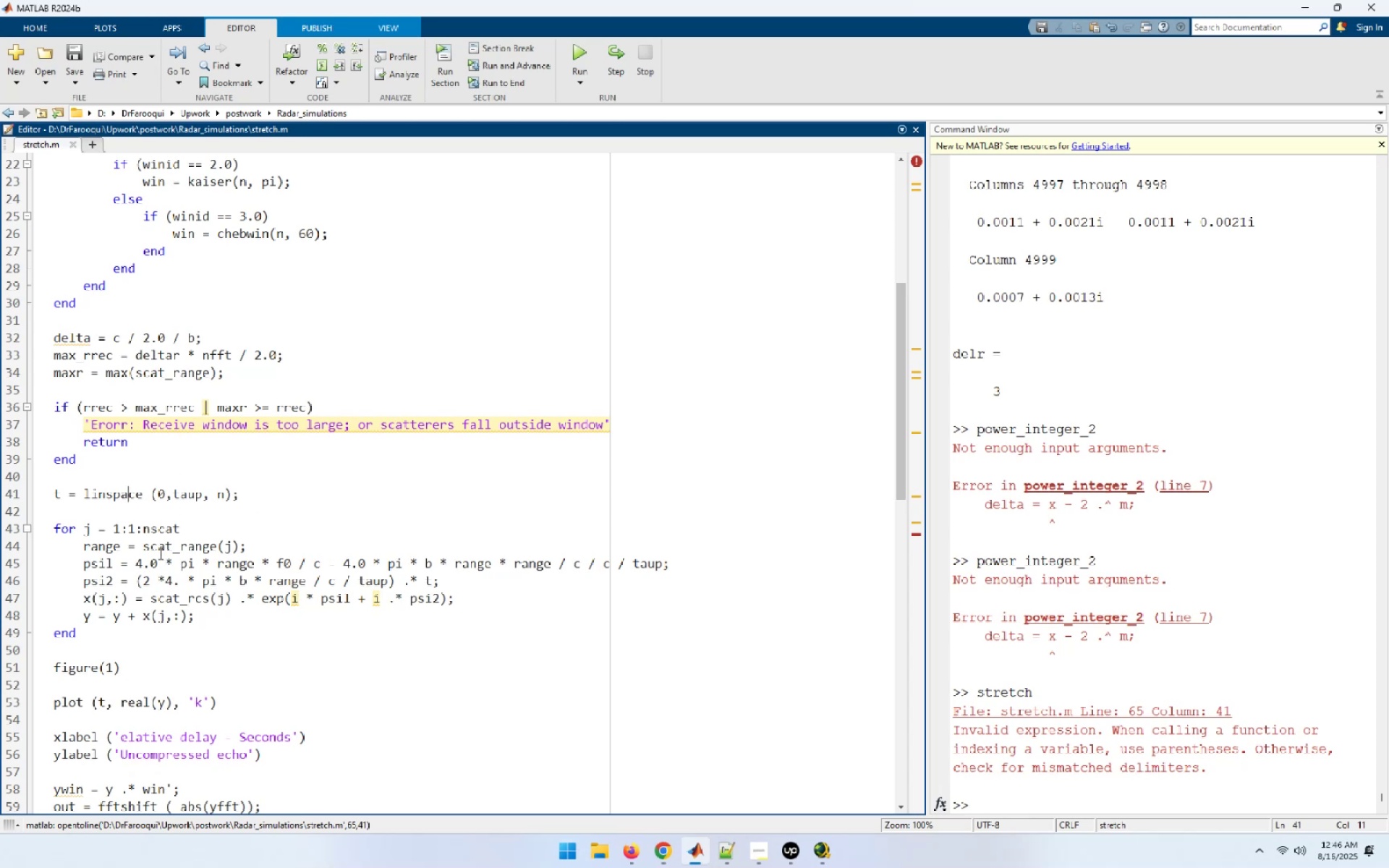 
left_click([162, 497])
 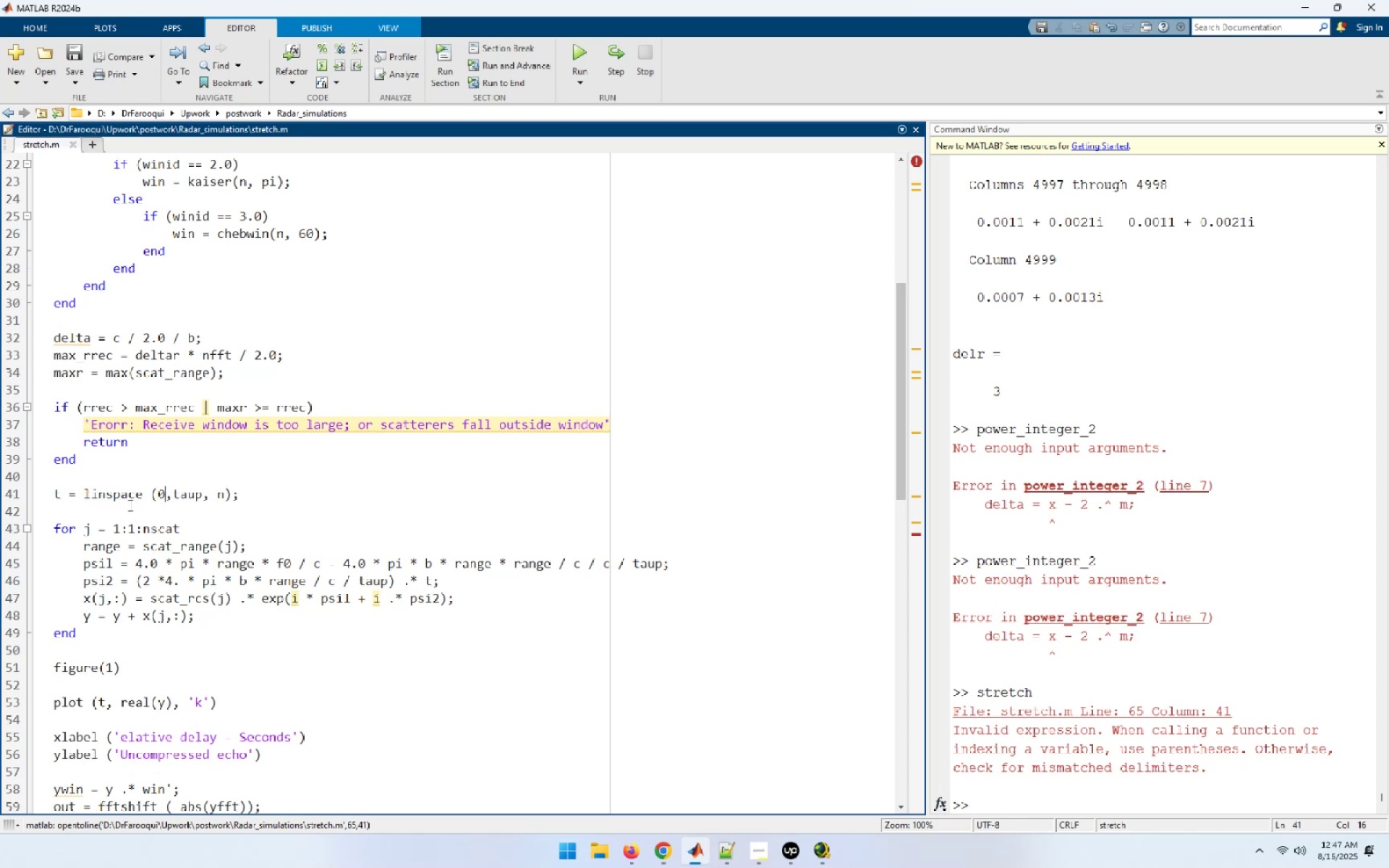 
wait(6.66)
 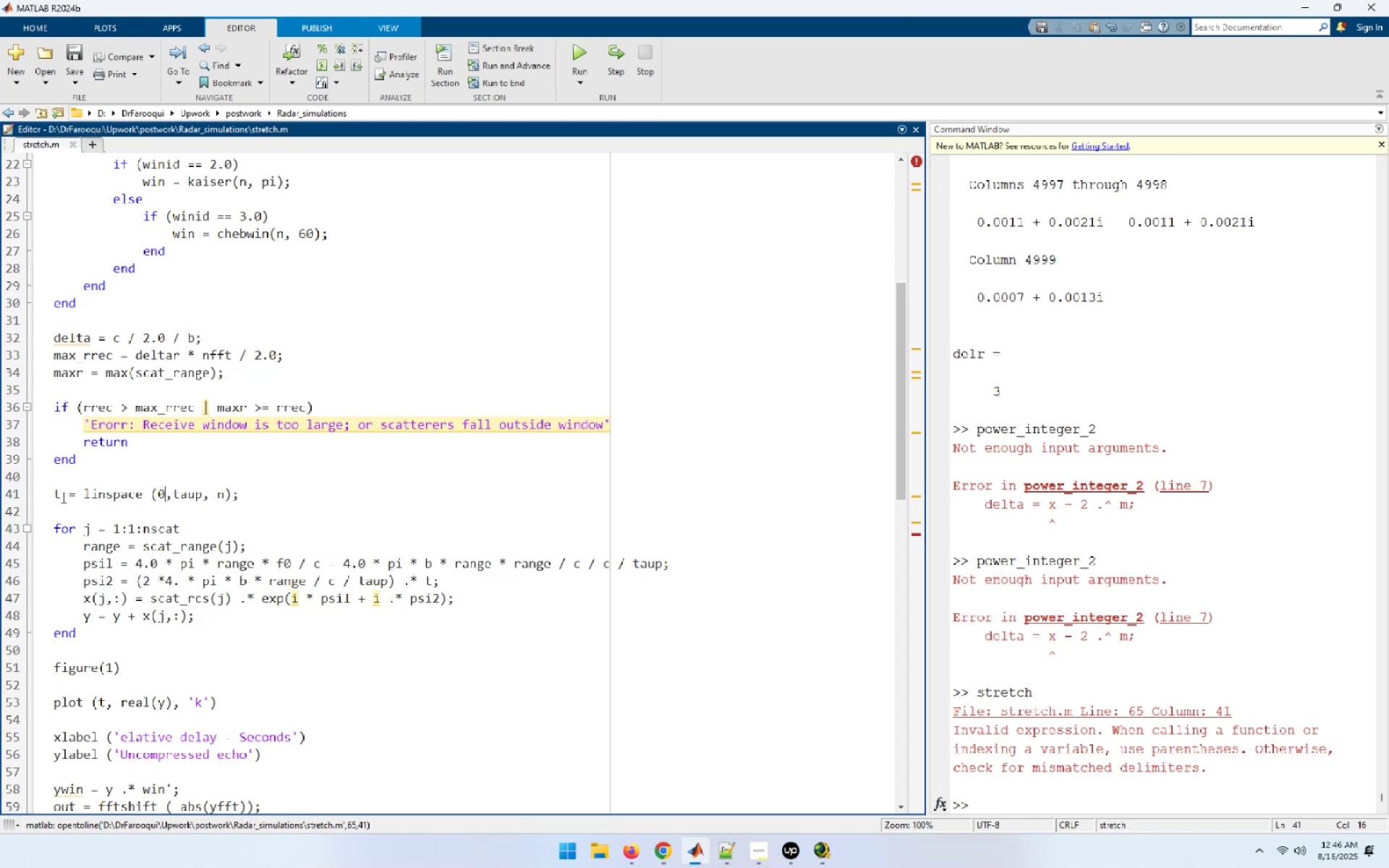 
left_click_drag(start_coordinate=[105, 492], to_coordinate=[146, 492])
 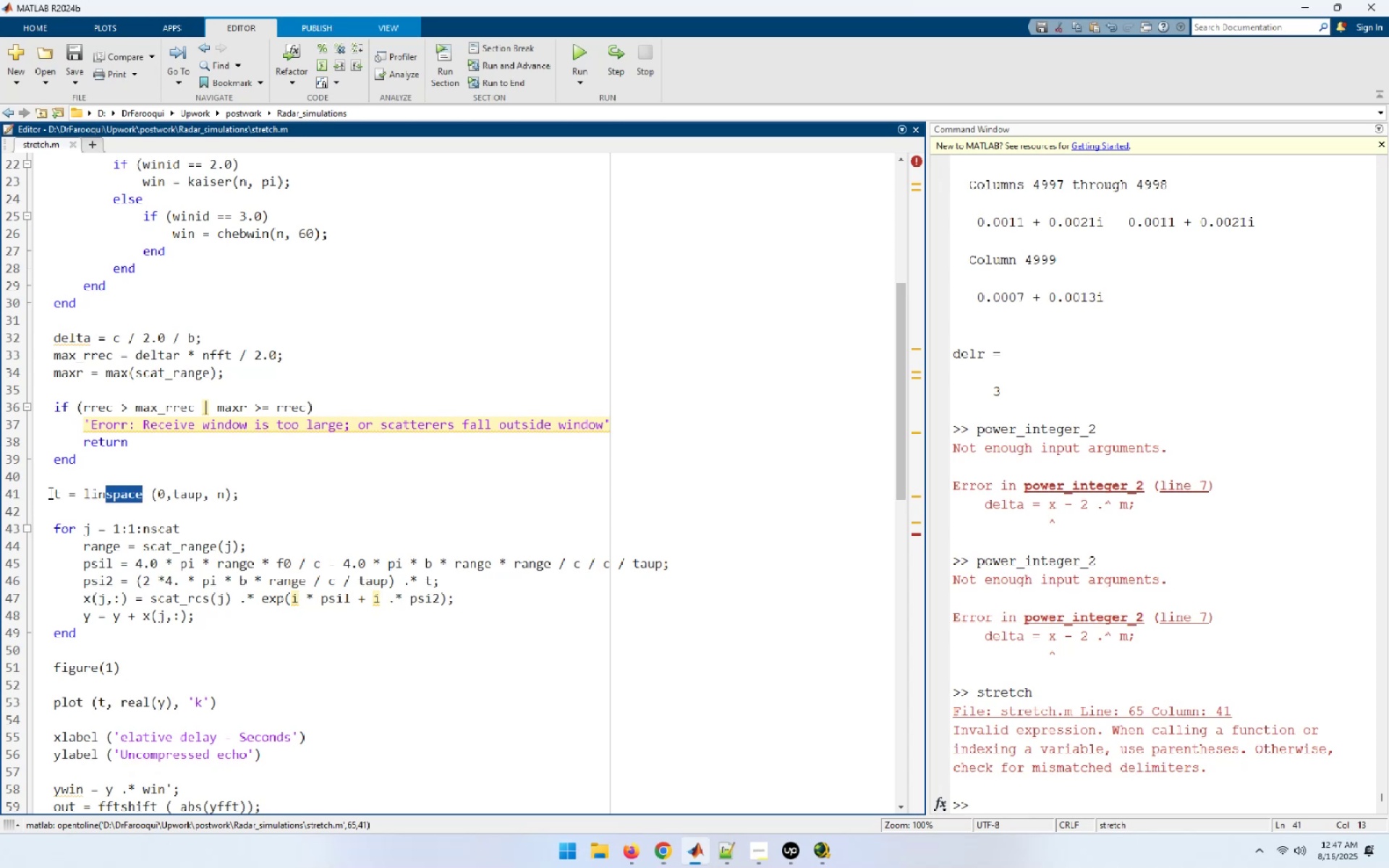 
left_click_drag(start_coordinate=[53, 492], to_coordinate=[249, 496])
 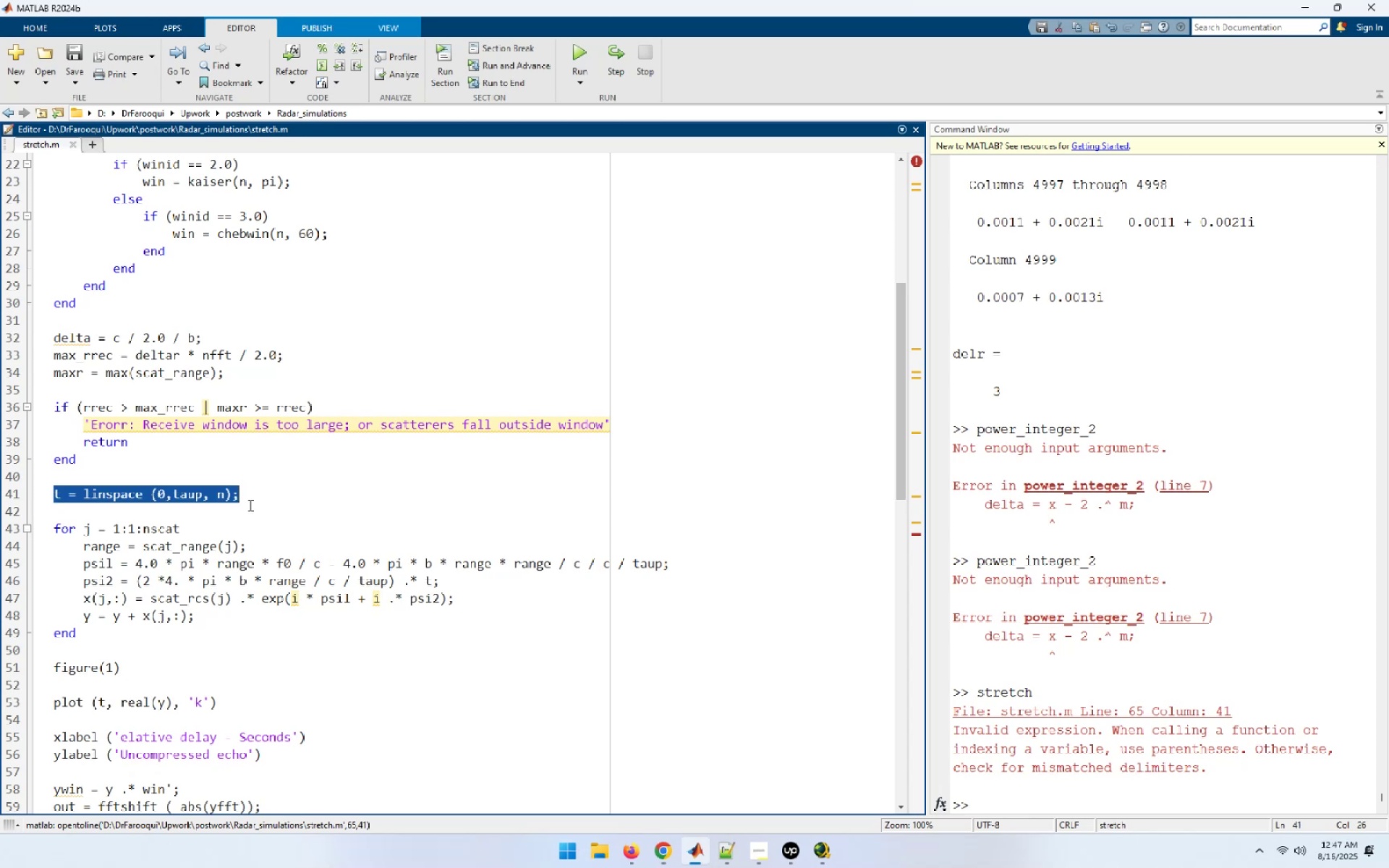 
key(Control+C)
 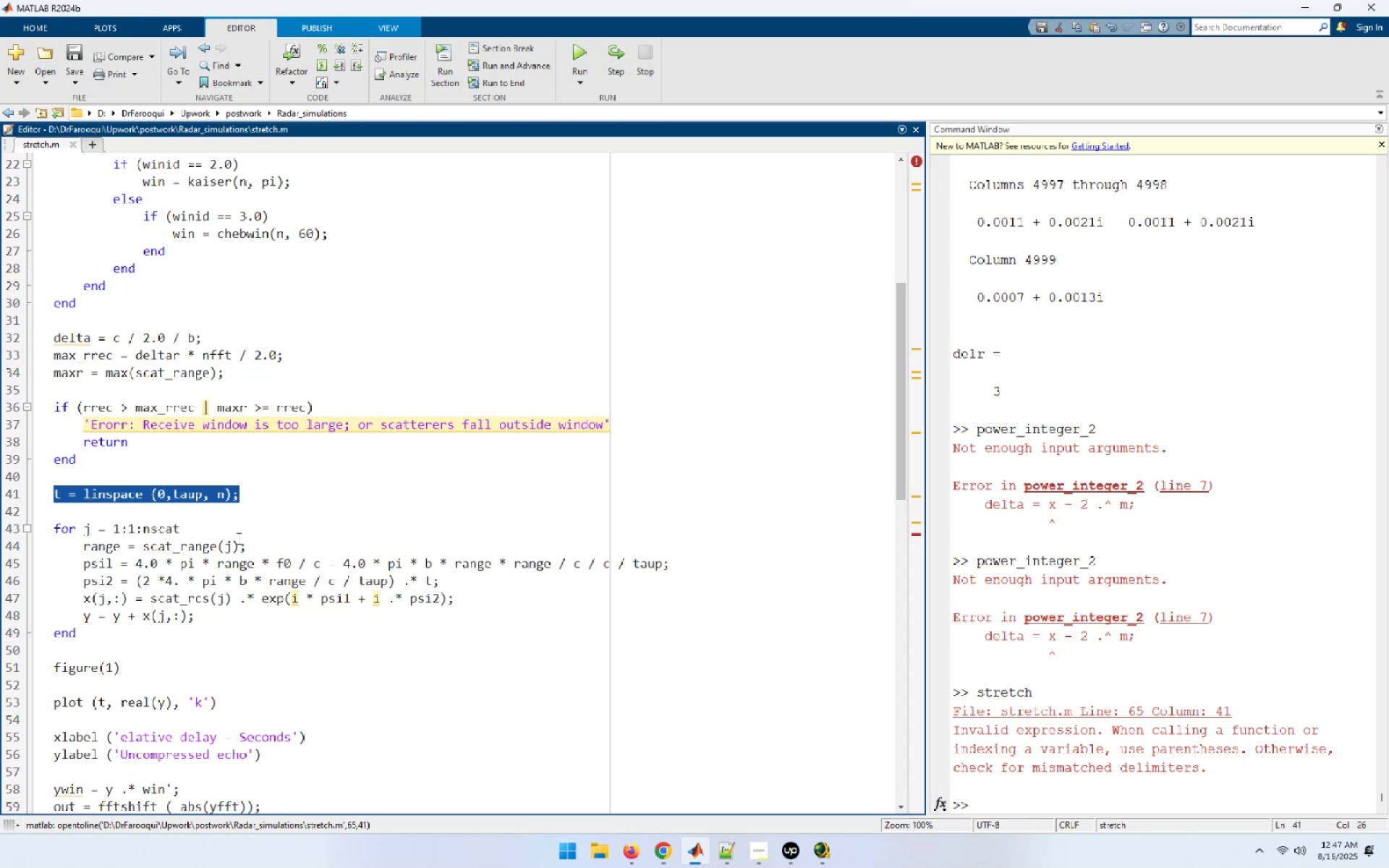 
wait(5.68)
 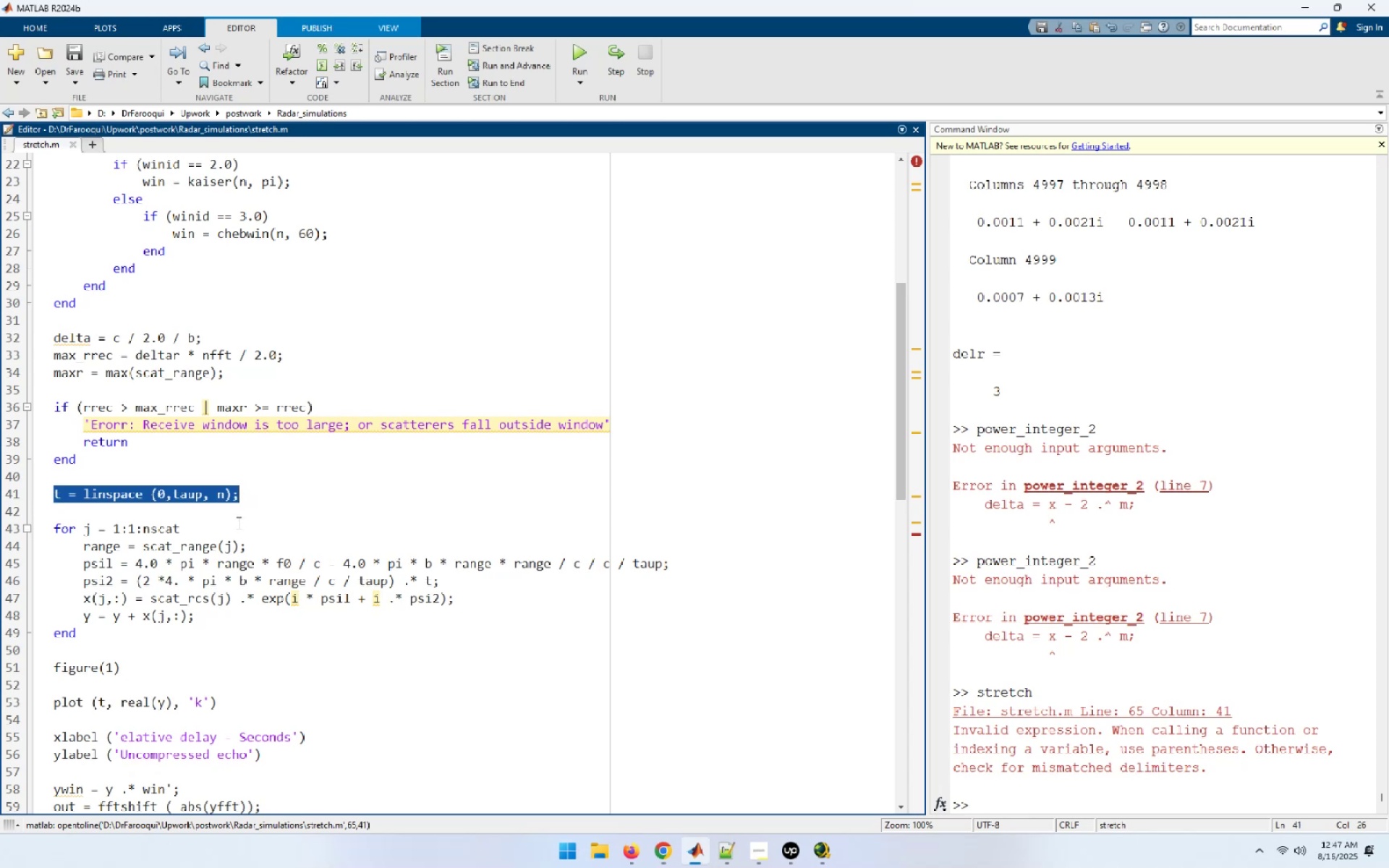 
mouse_move([649, 830])
 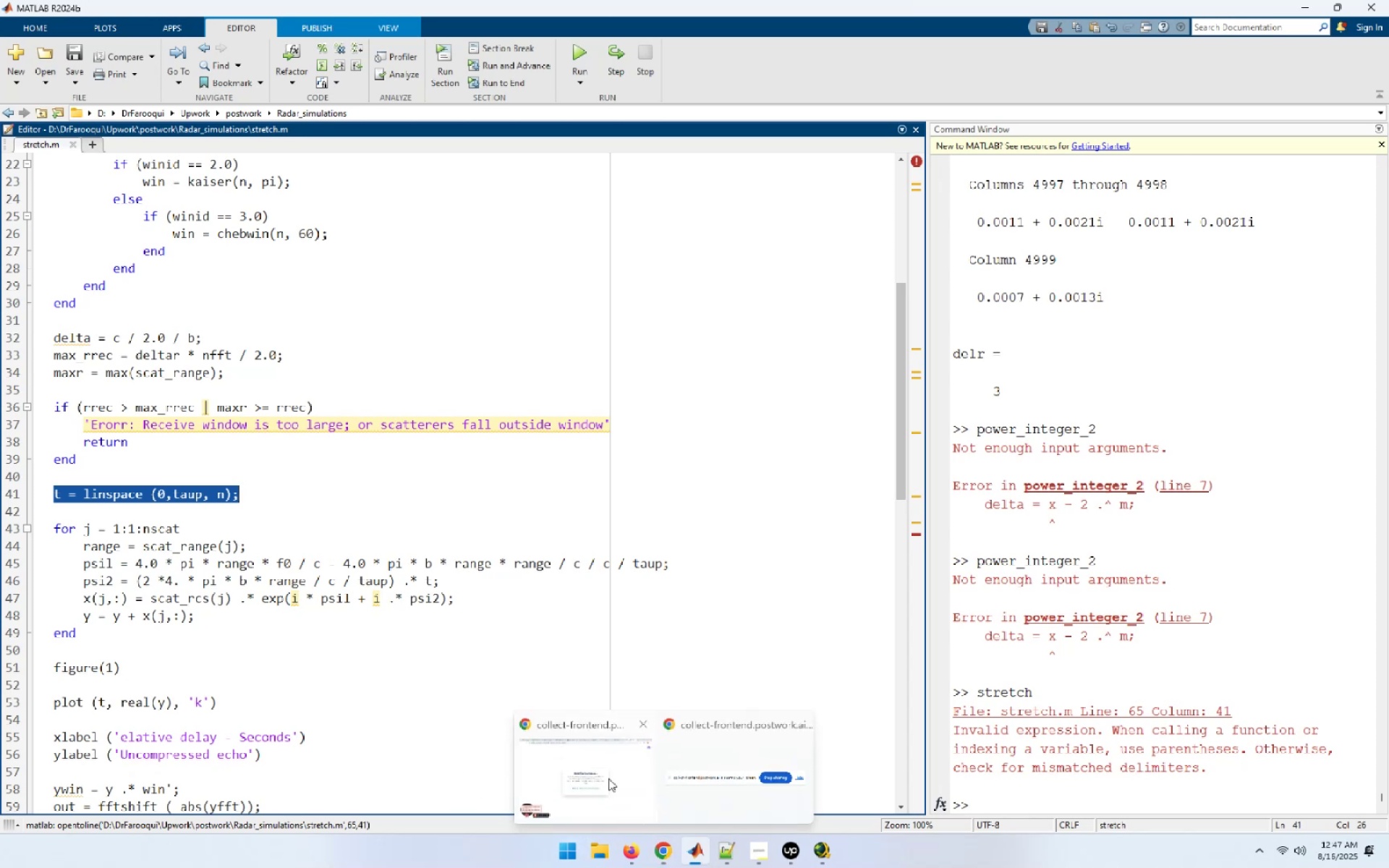 
left_click([592, 761])
 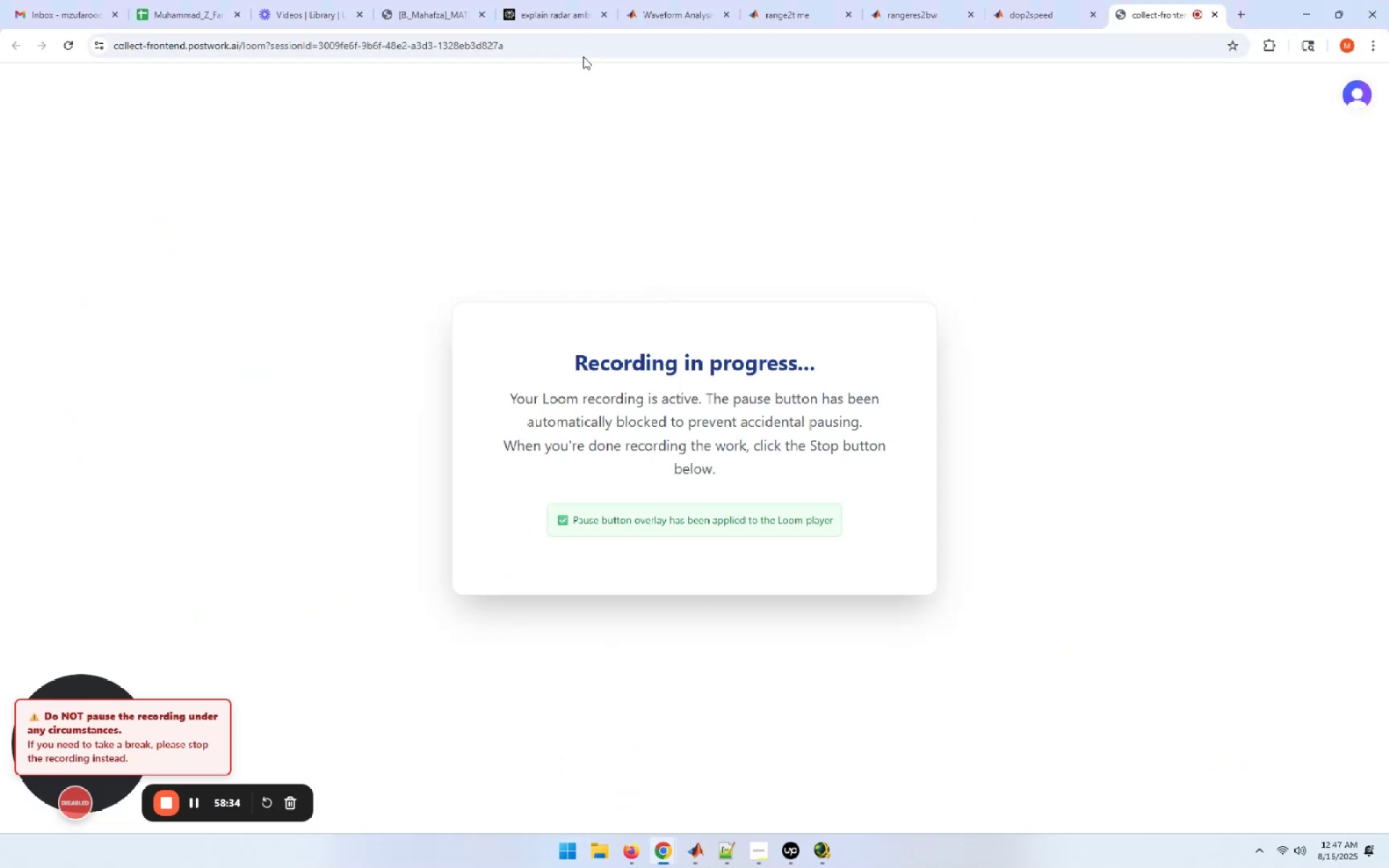 
left_click([556, 10])
 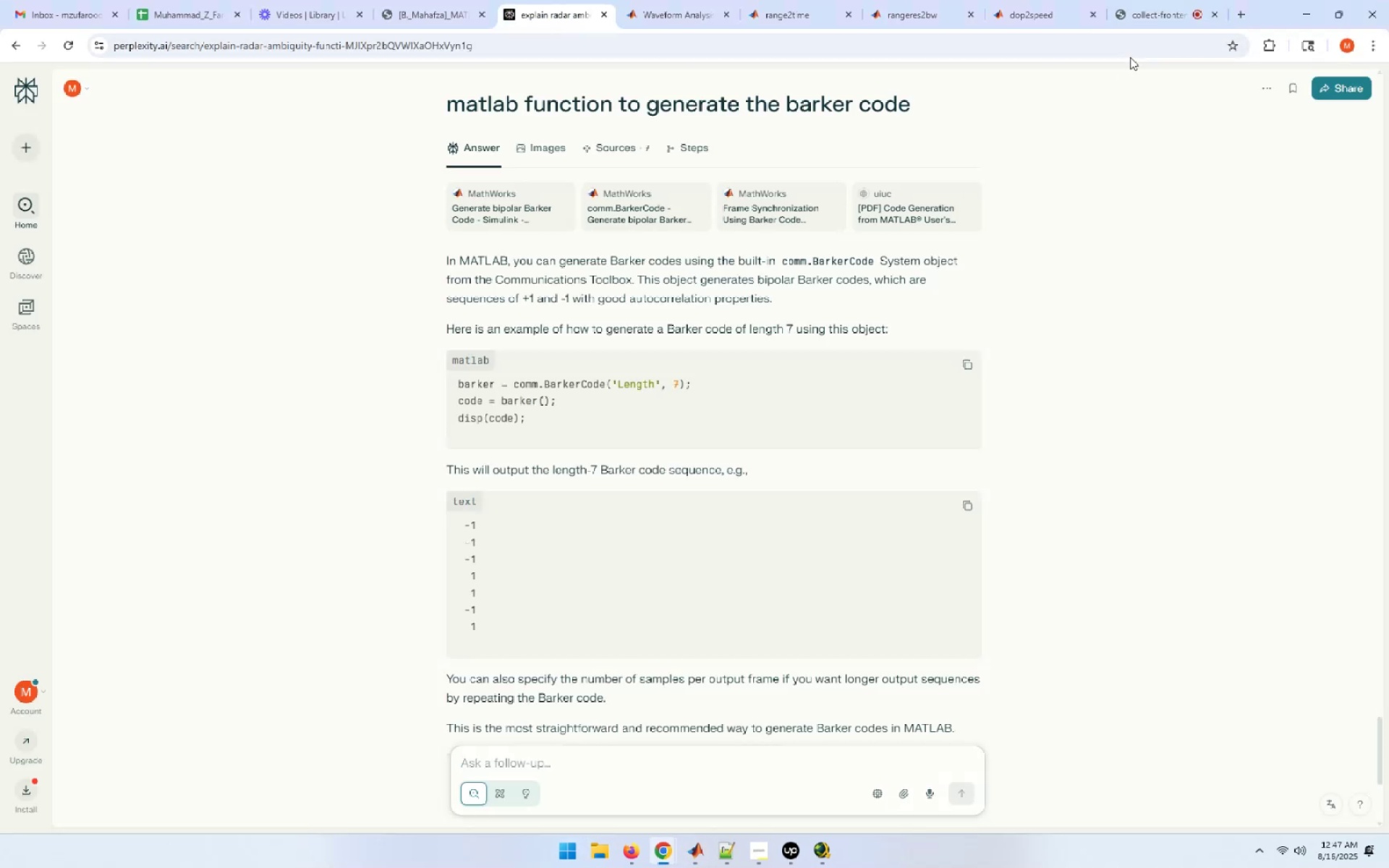 
left_click_drag(start_coordinate=[1135, 17], to_coordinate=[300, 30])
 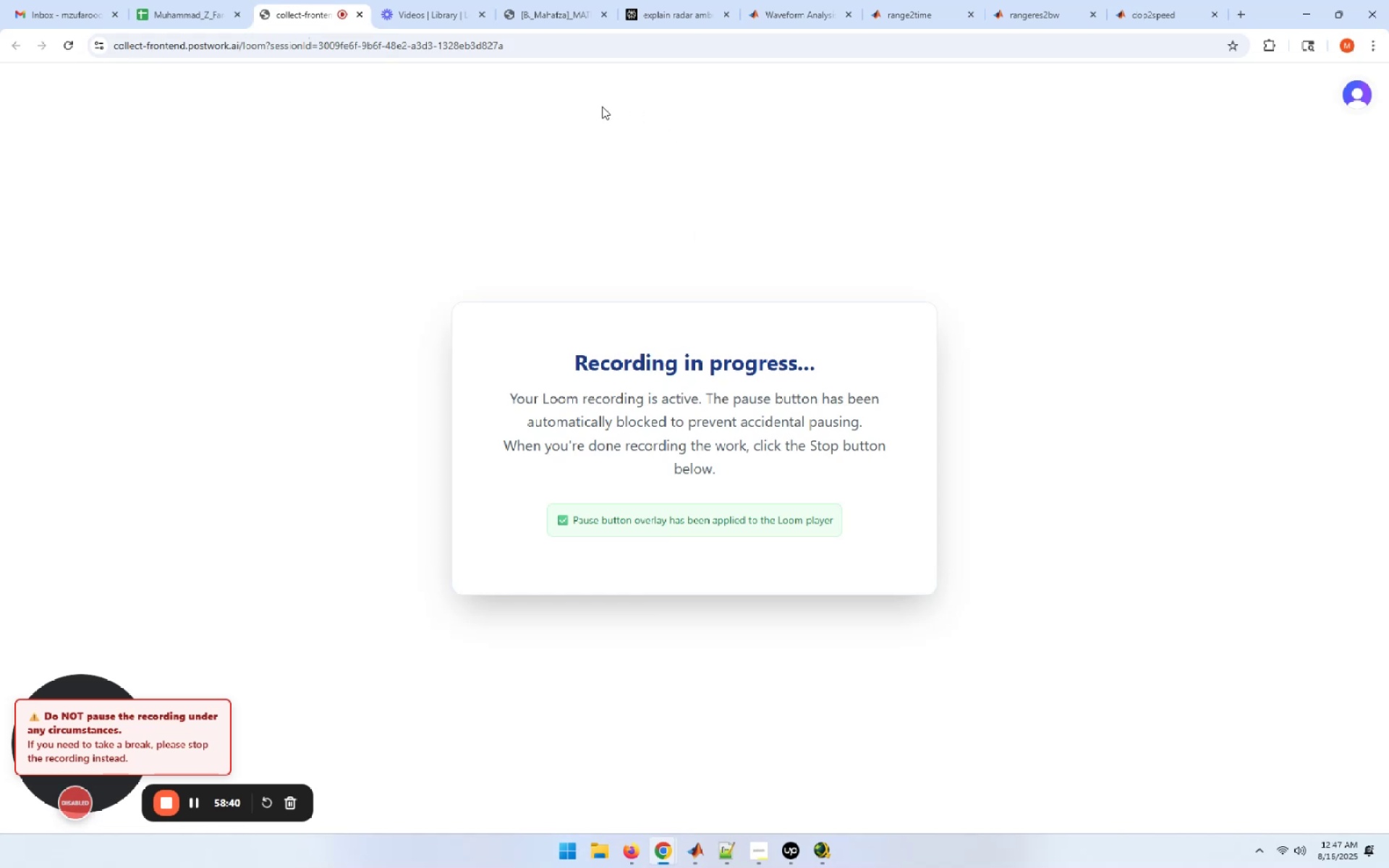 
left_click([684, 16])
 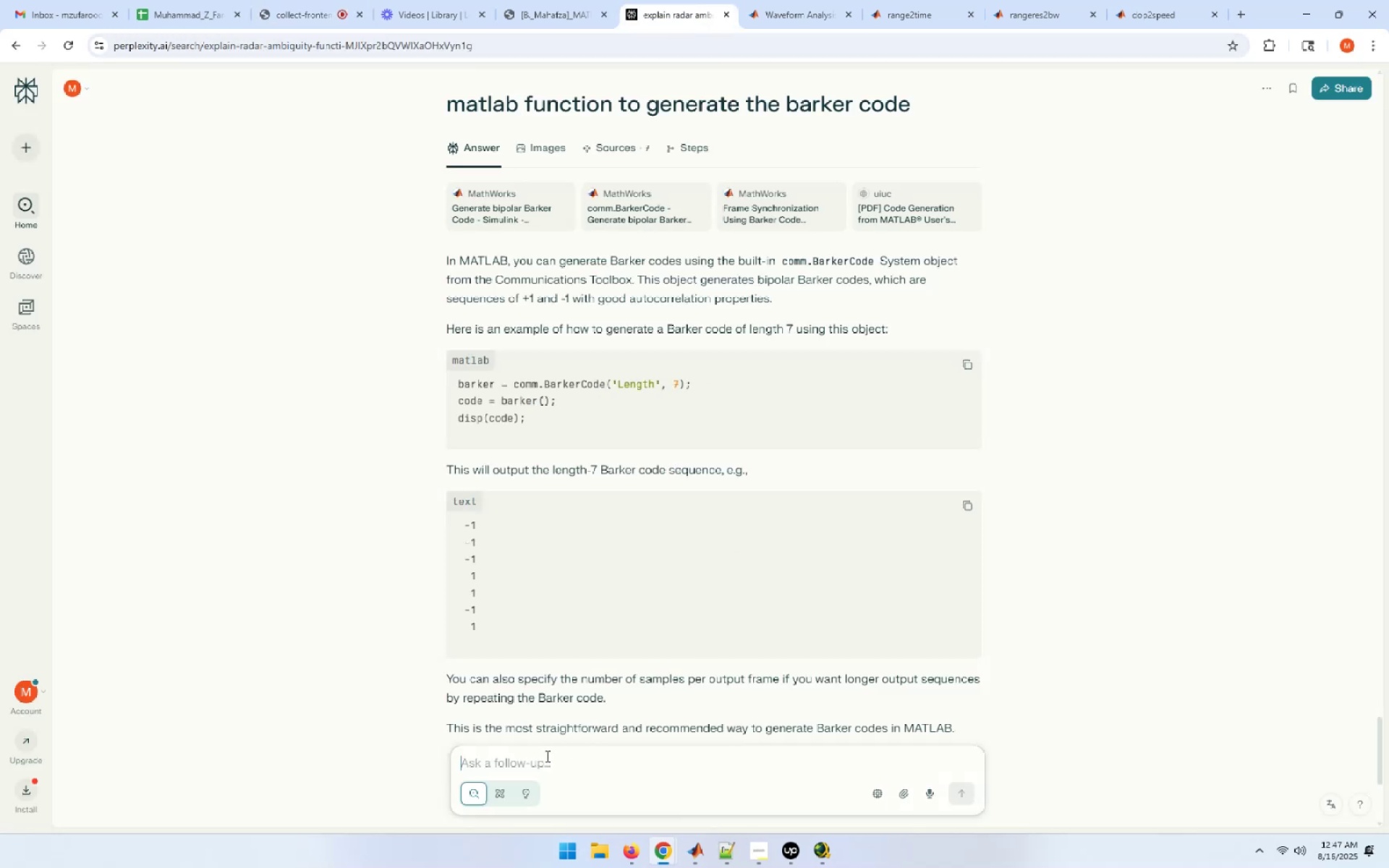 
type(issuein thi)
key(Backspace)
key(Backspace)
key(Backspace)
key(Backspace)
key(Backspace)
key(Backspace)
type( in this code in matlab )
 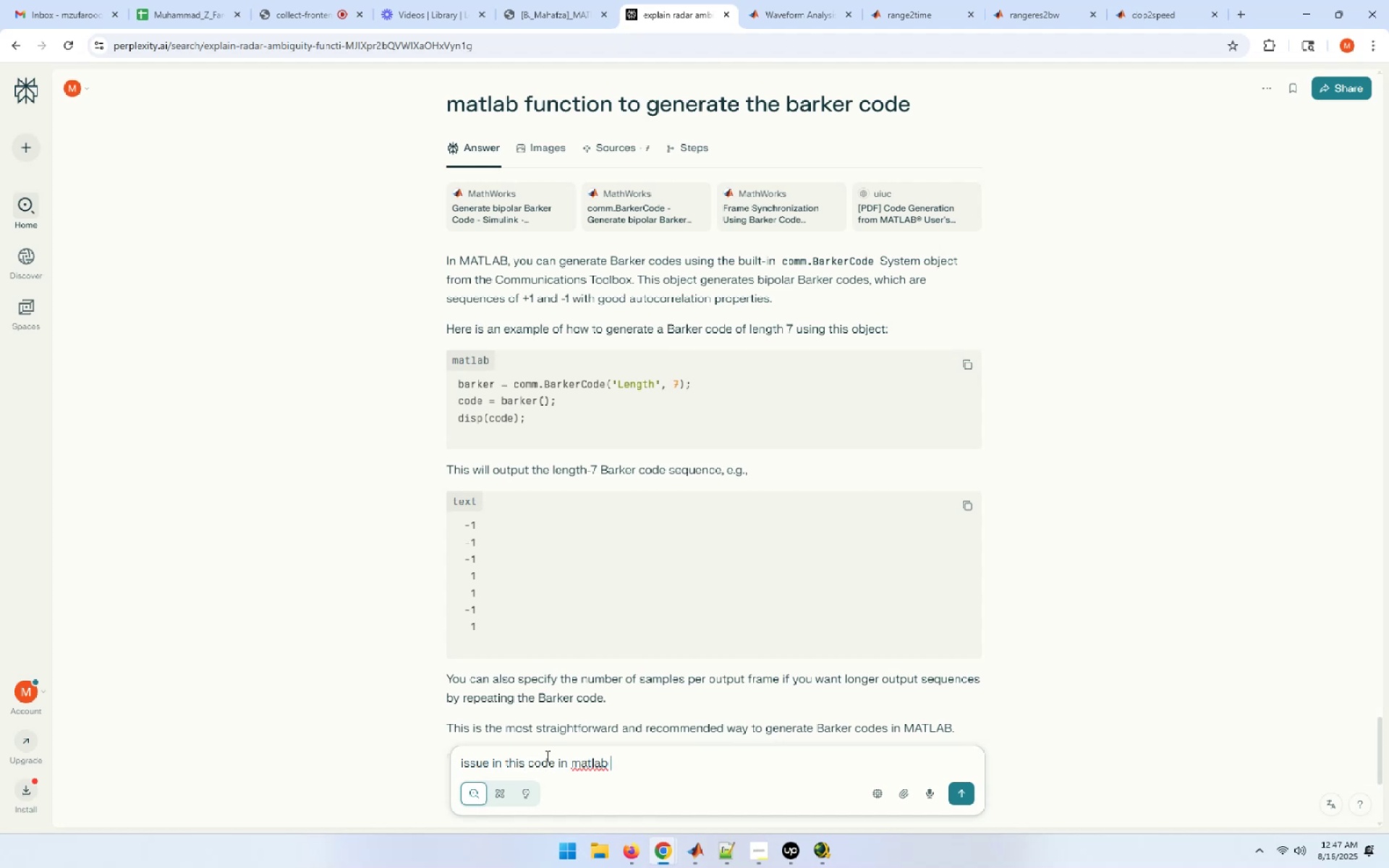 
key(Control+V)
 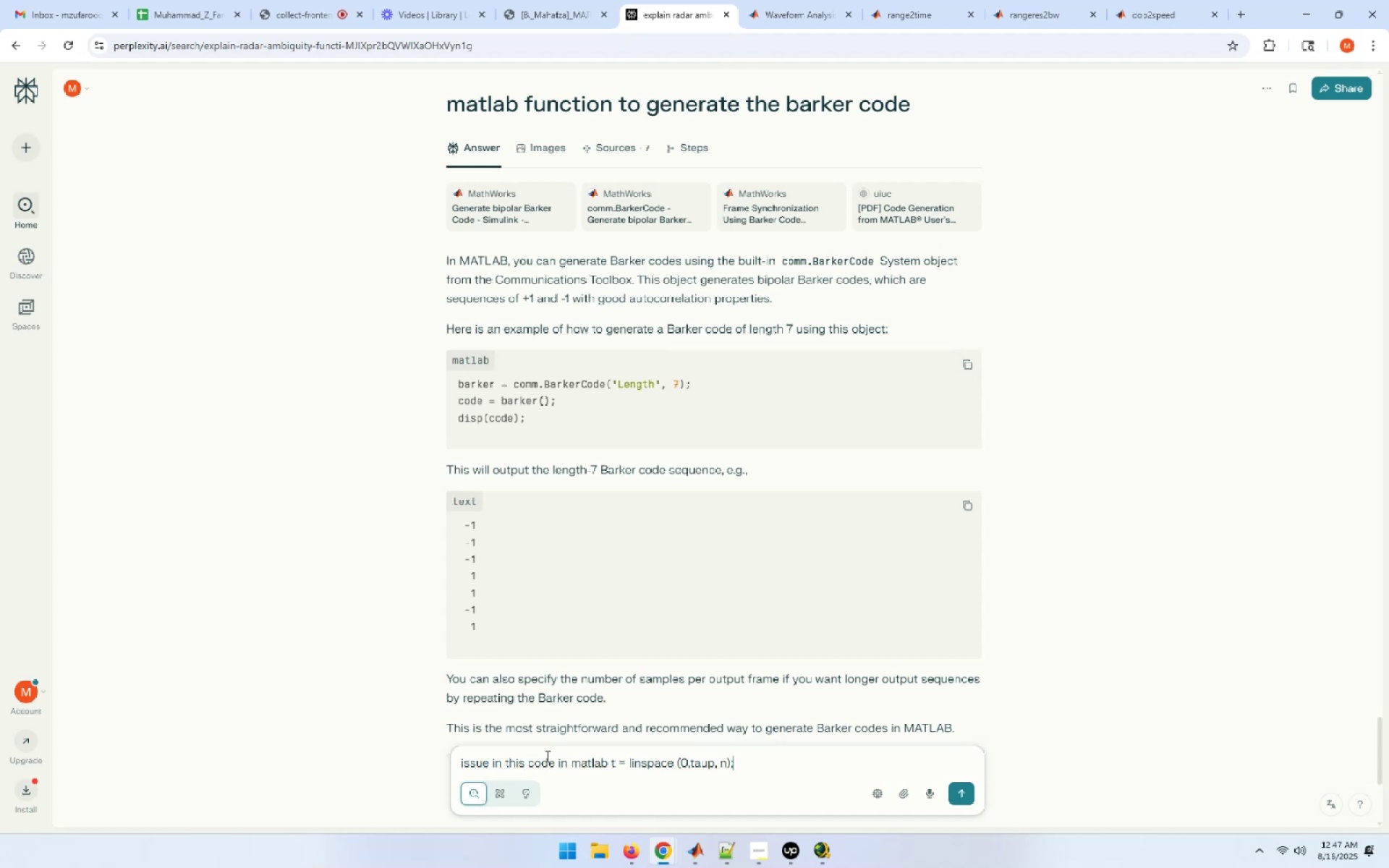 
key(Backslash)
 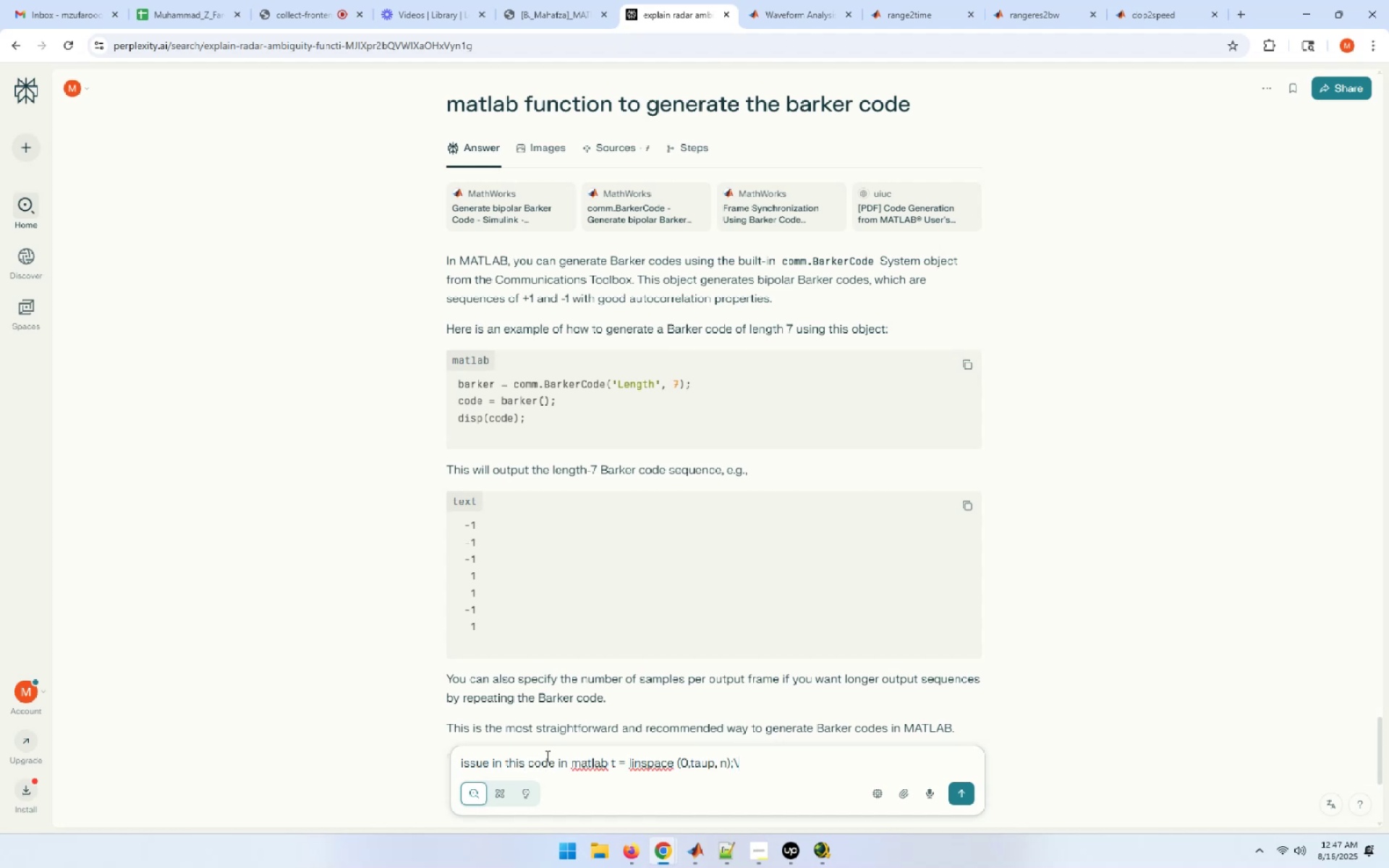 
key(Backspace)
 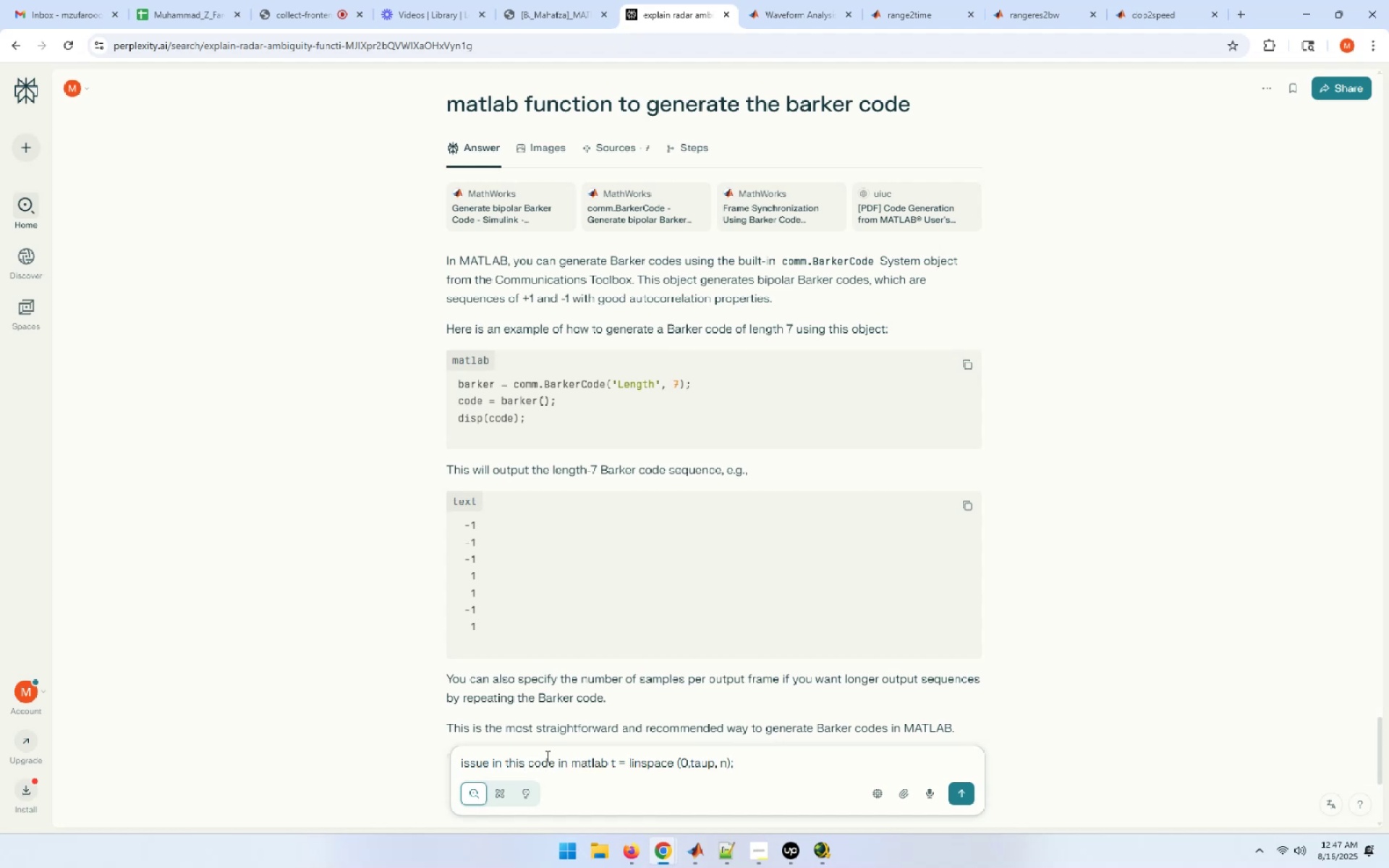 
key(Enter)
 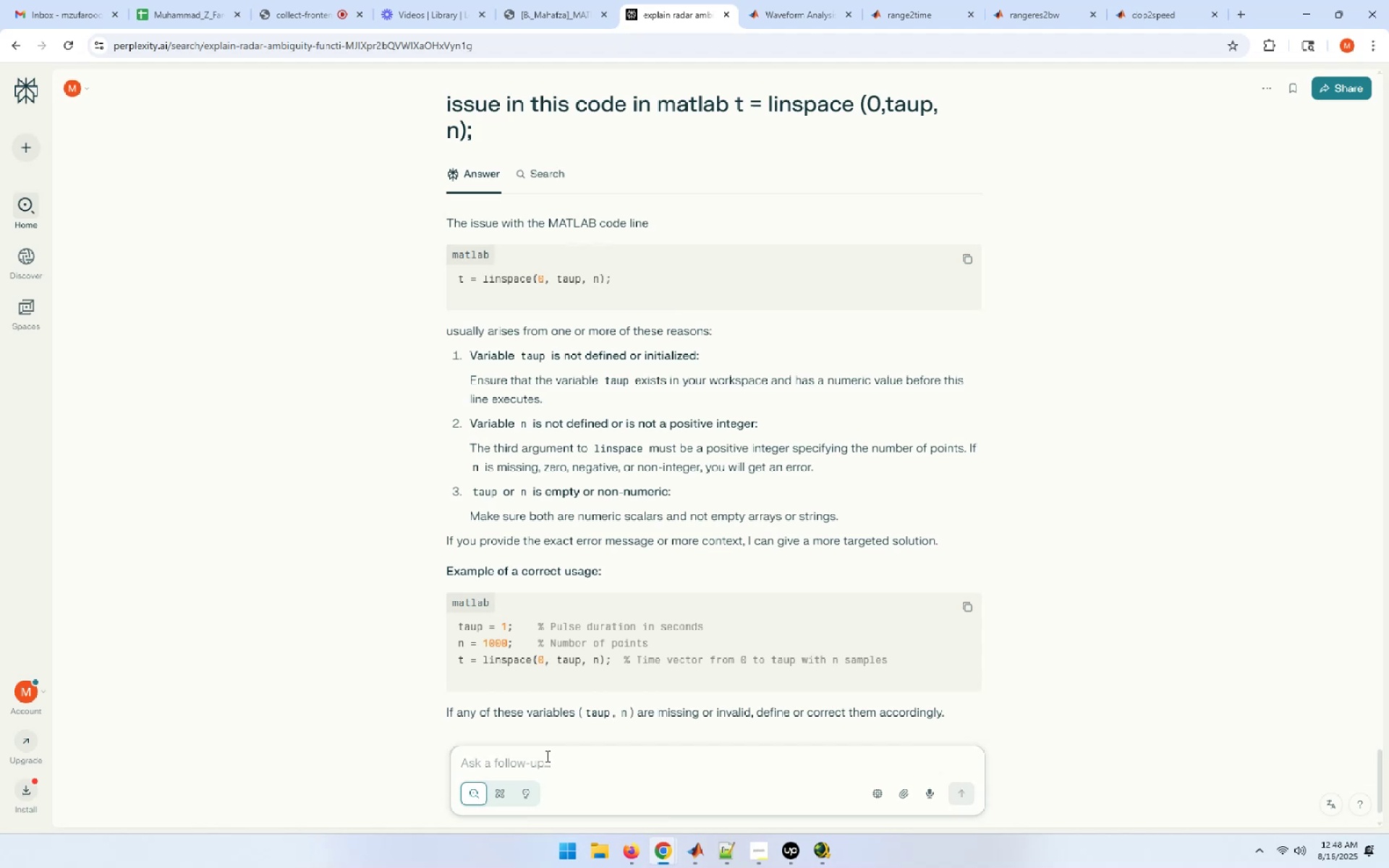 
wait(27.83)
 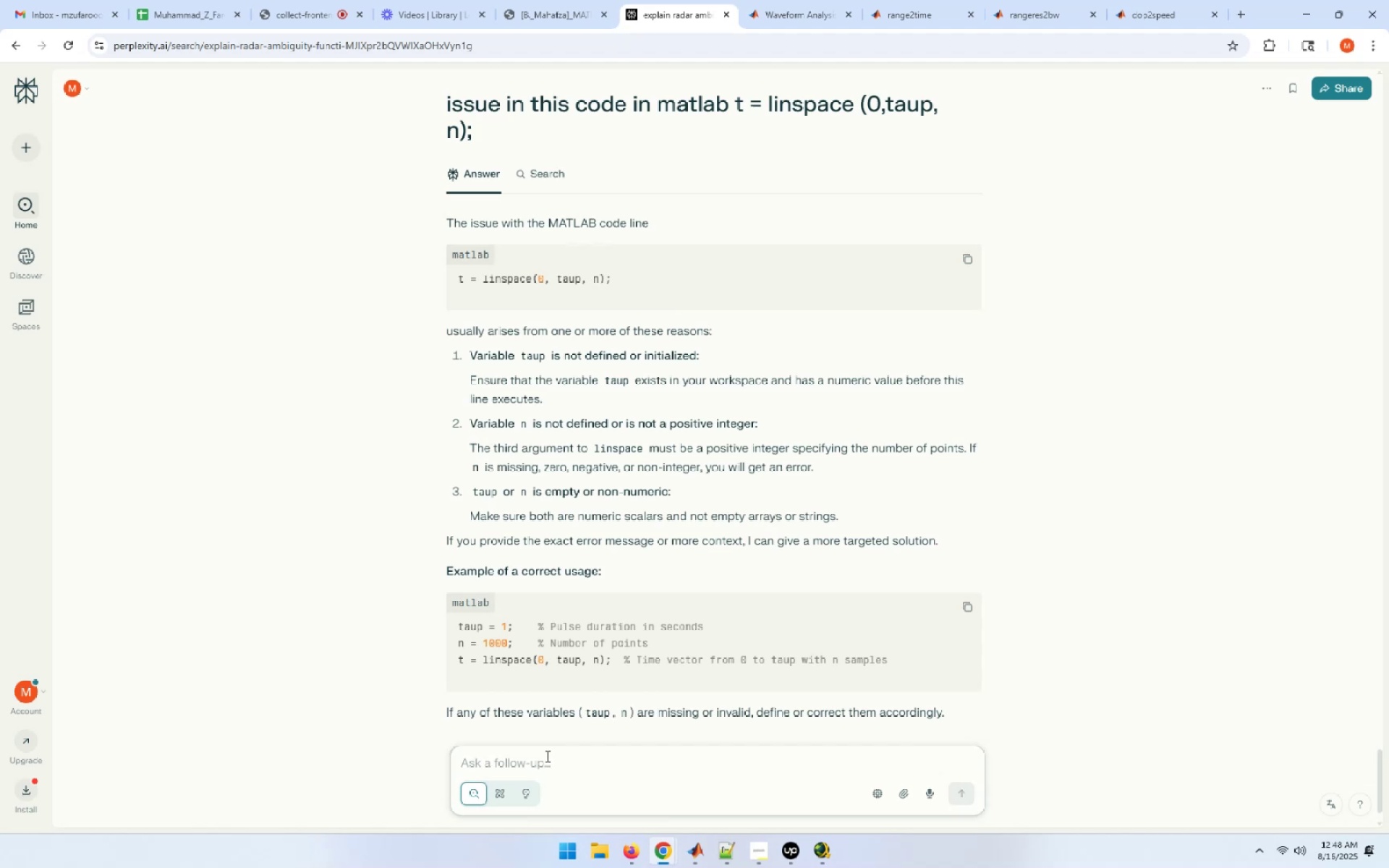 
scroll: coordinate [546, 756], scroll_direction: up, amount: 1.0
 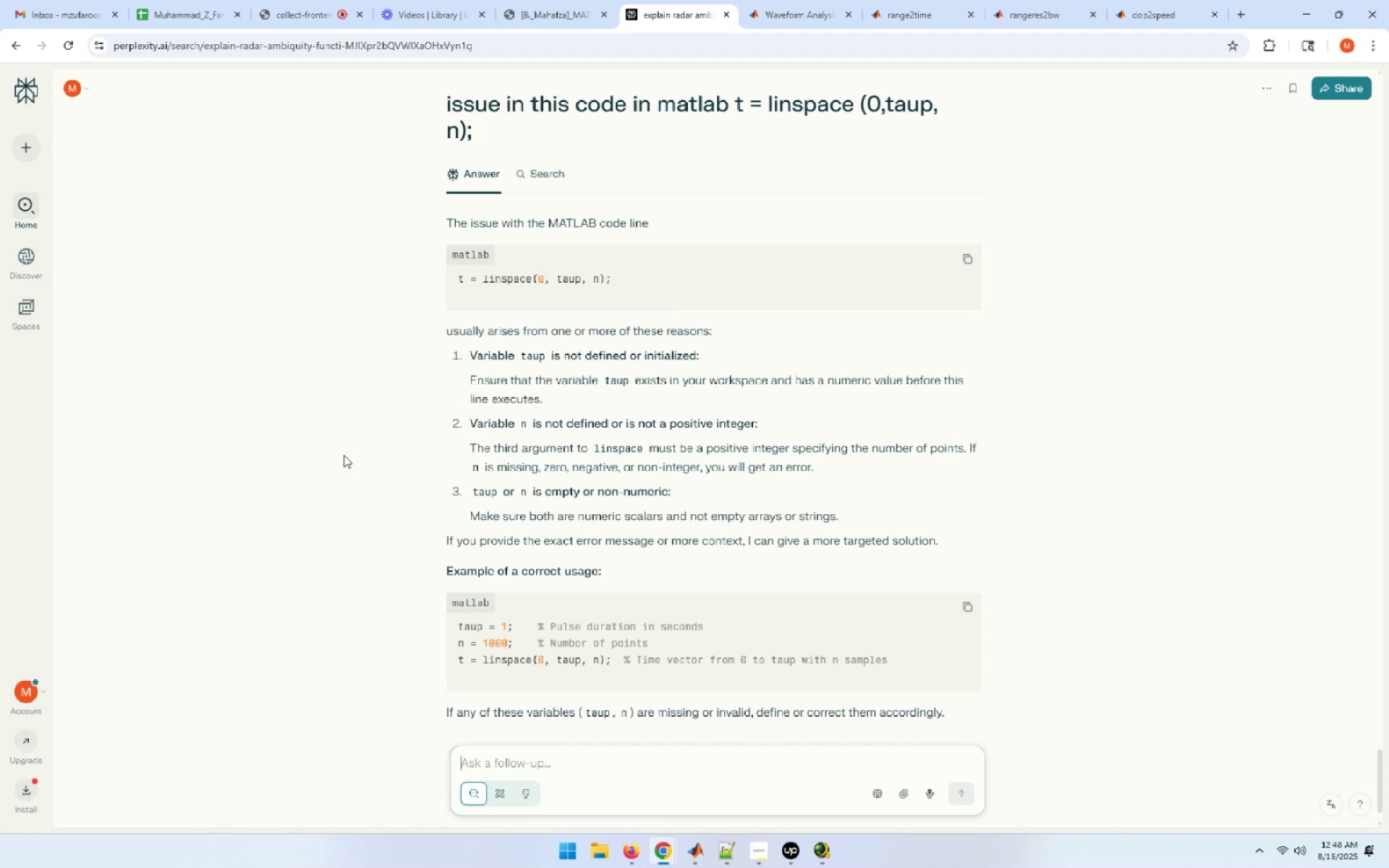 
wait(17.77)
 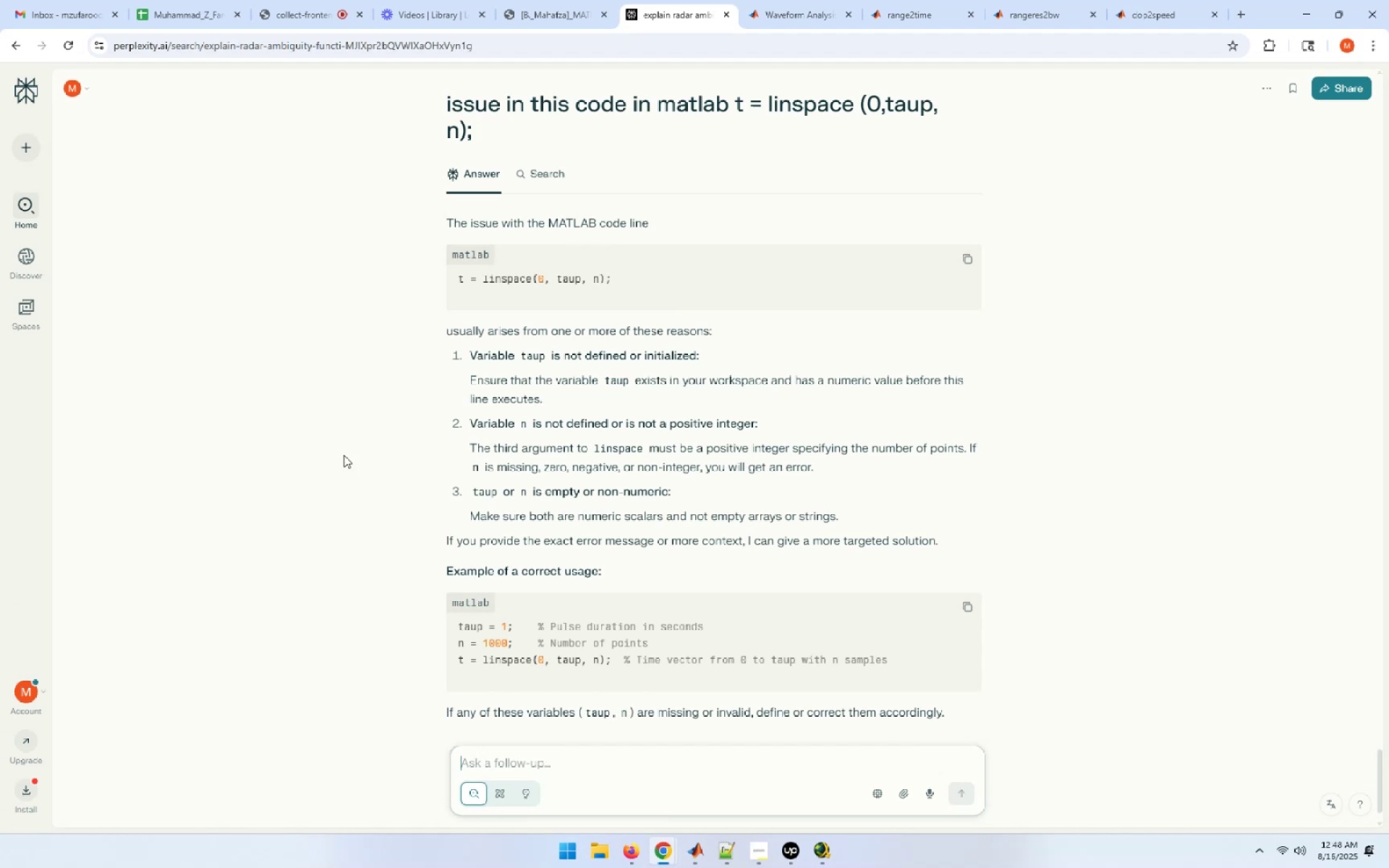 
left_click([287, 8])
 